 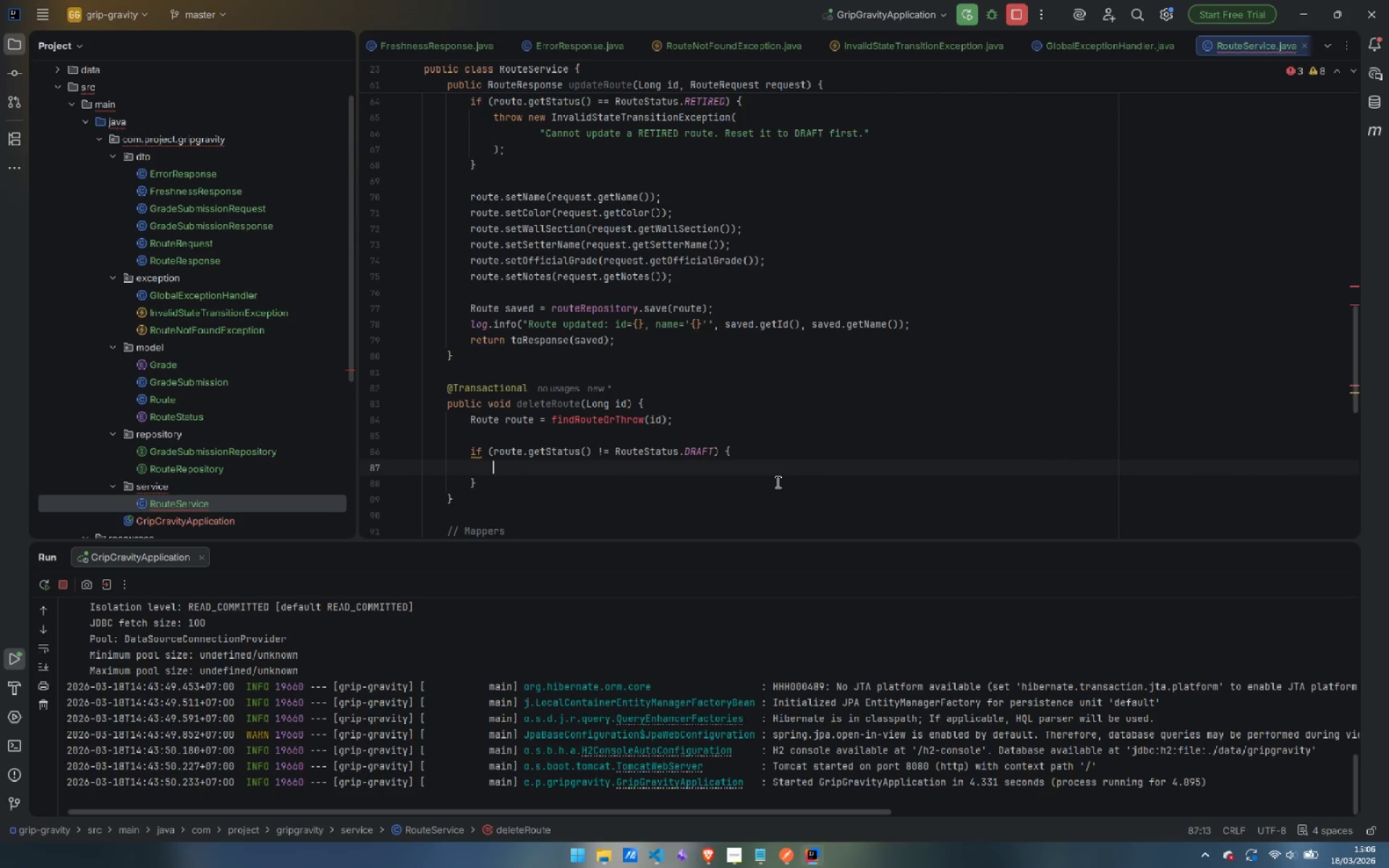 
type(thr)
 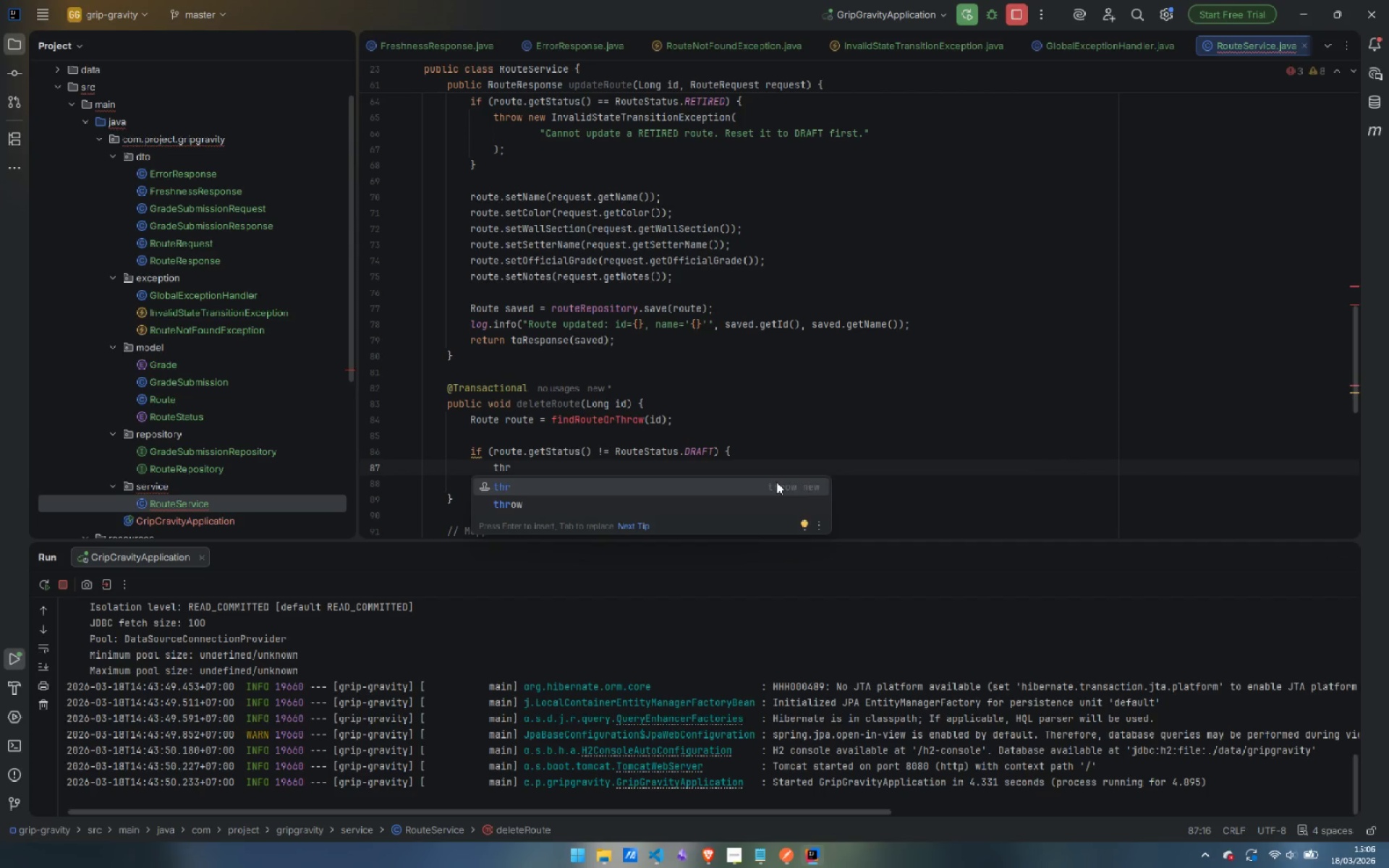 
key(ArrowDown)
 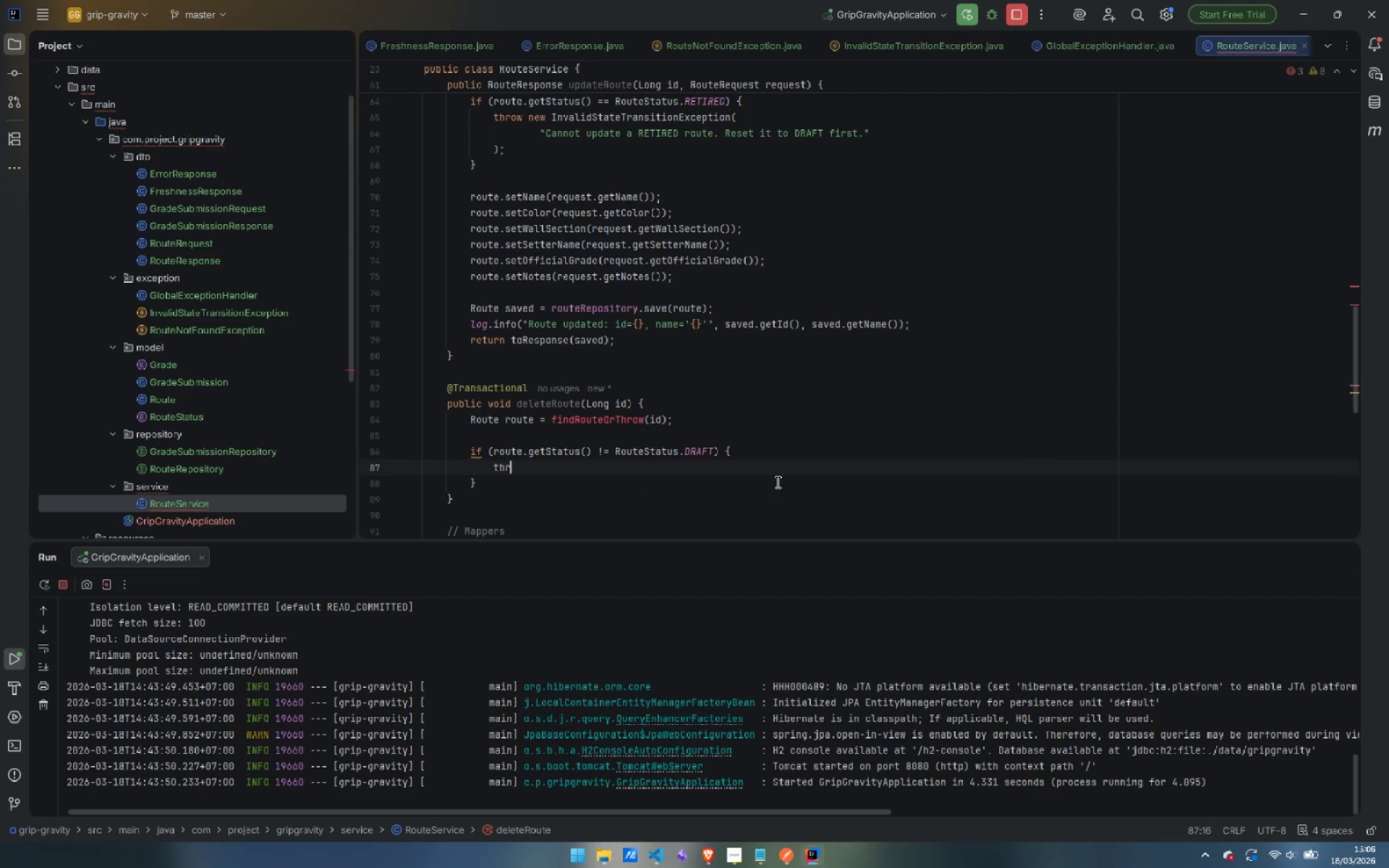 
key(Enter)
 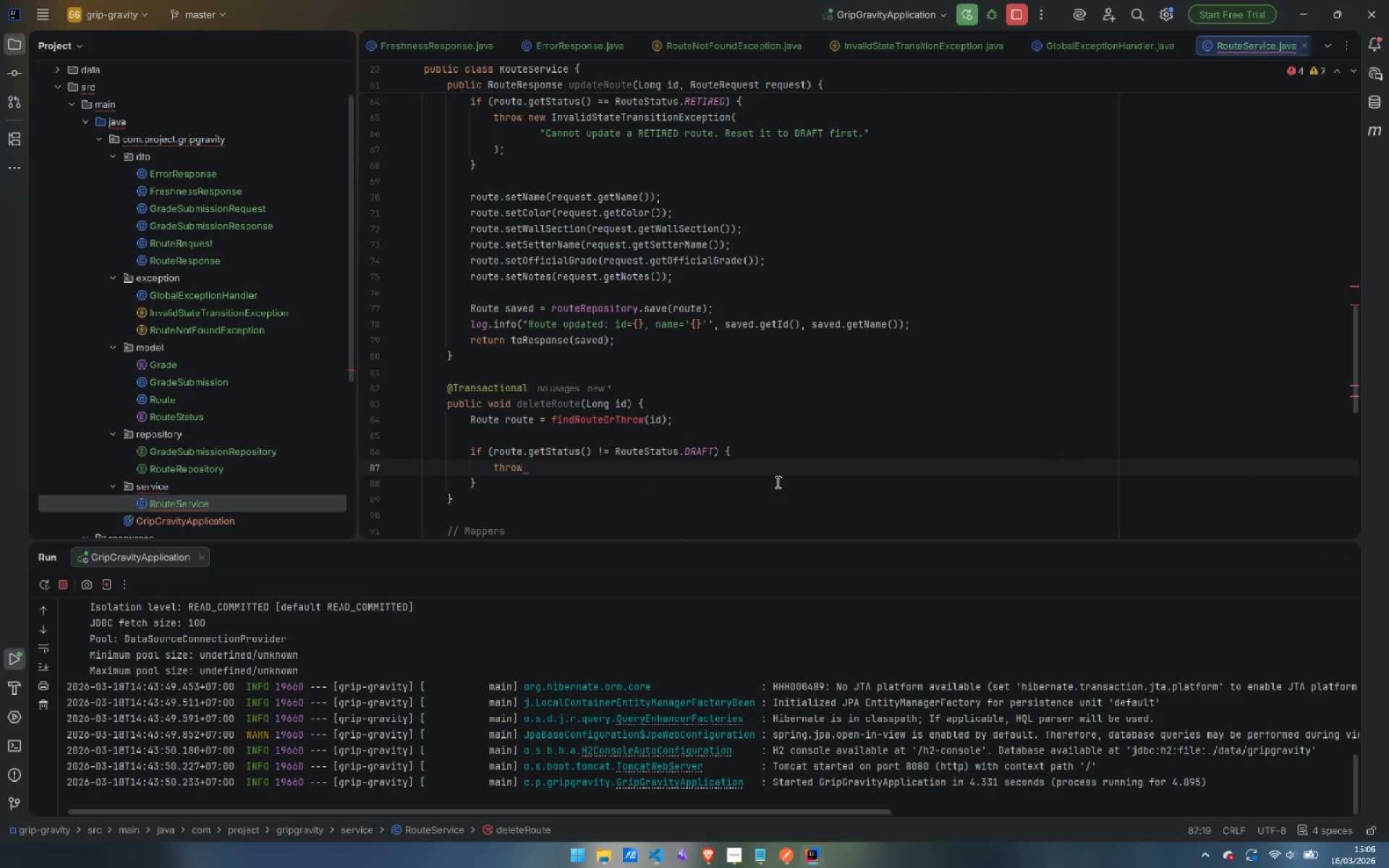 
type(new In)
 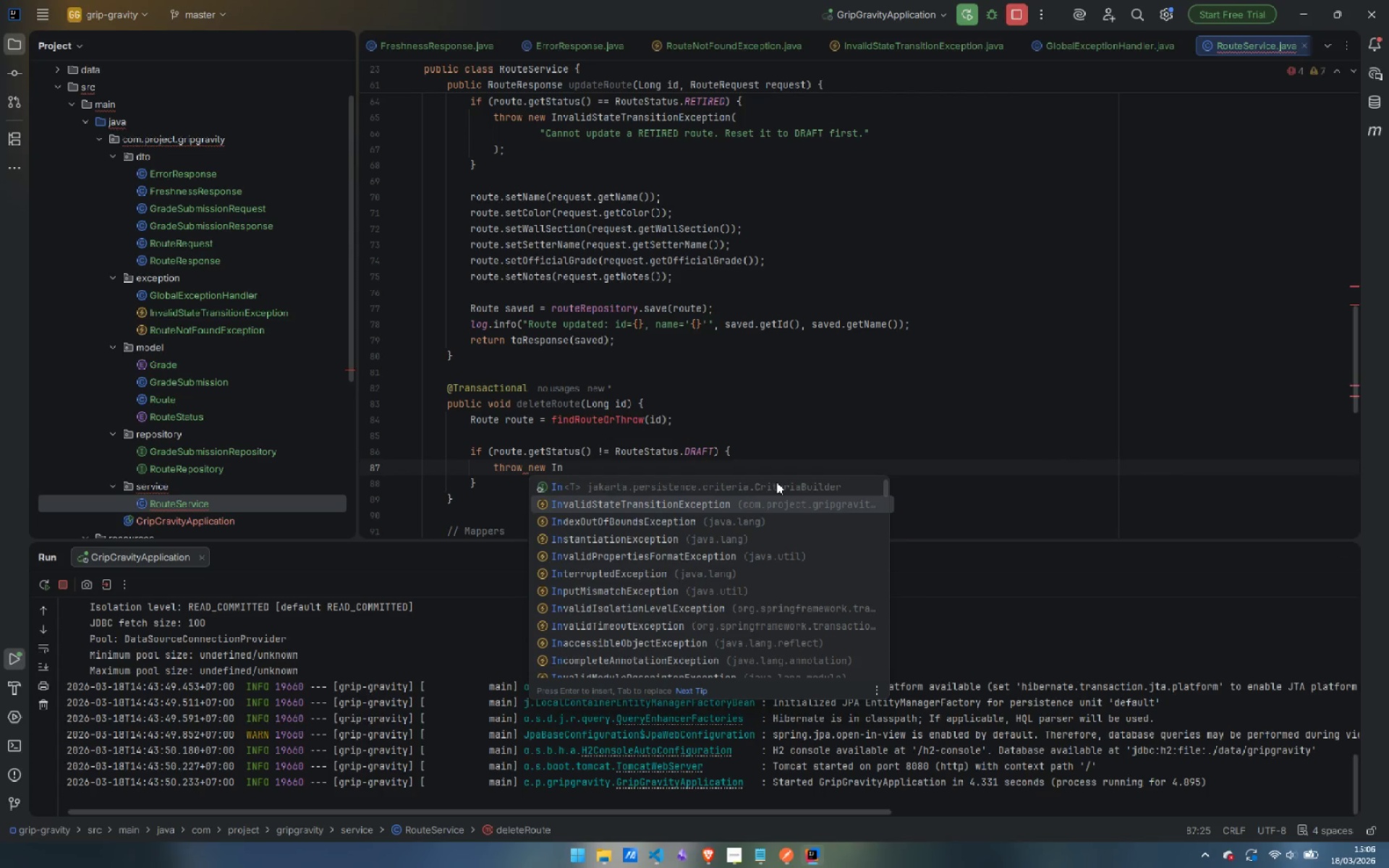 
key(Enter)
 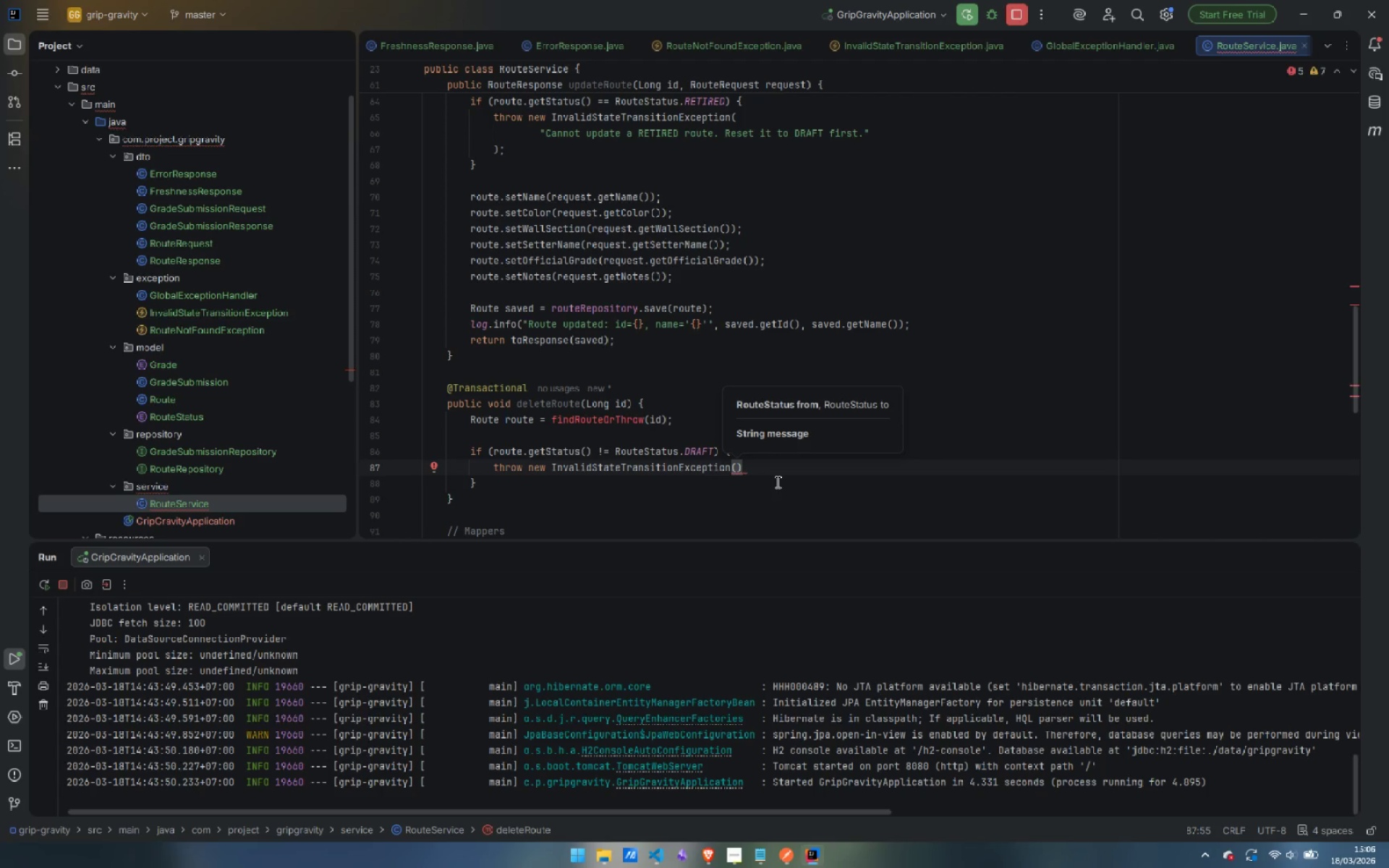 
key(Enter)
 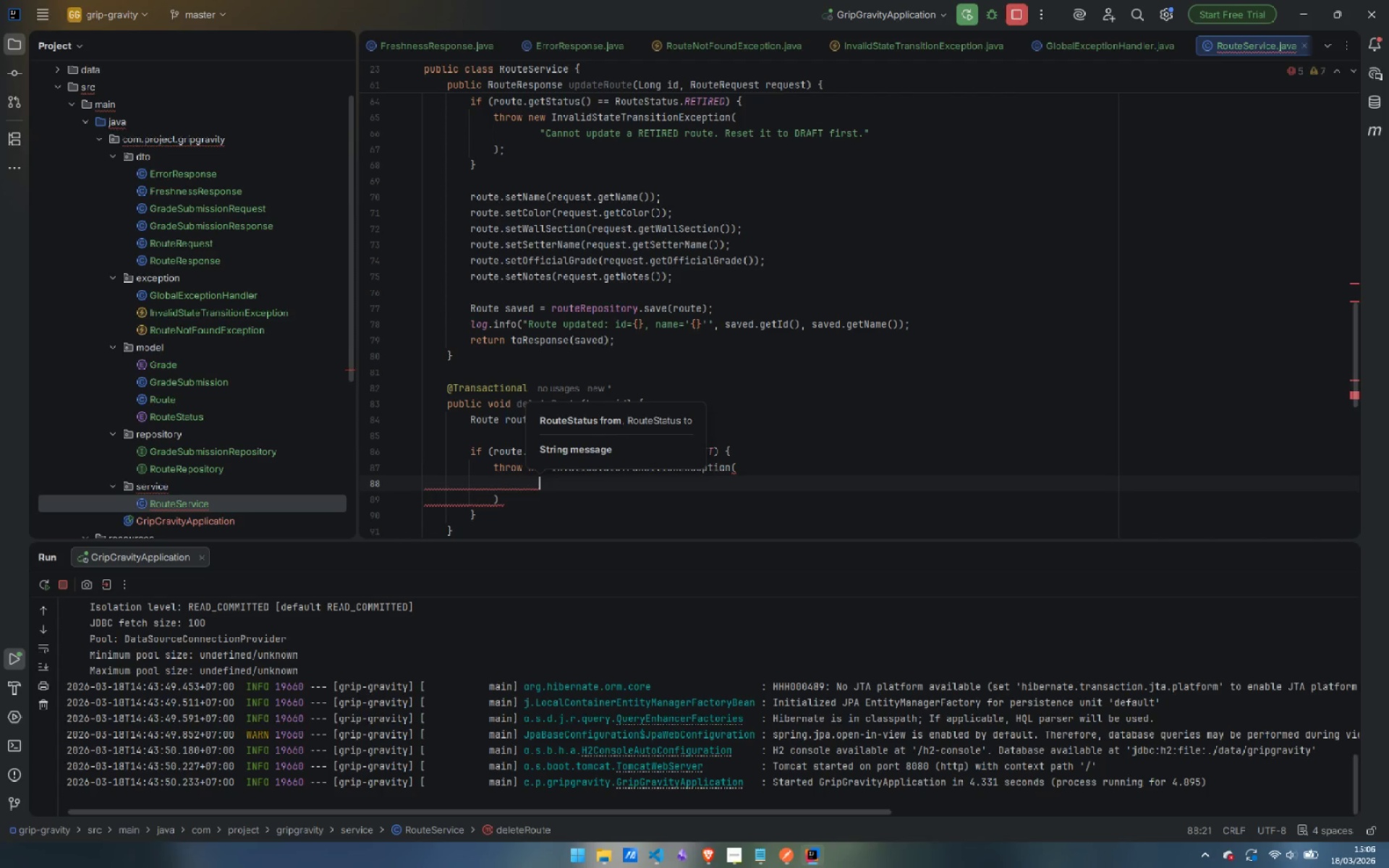 
type("Only DRAFT routes can be deleted )
key(Backspace)
type(. Current saut)
key(Backspace)
key(Backspace)
type(tus: )
 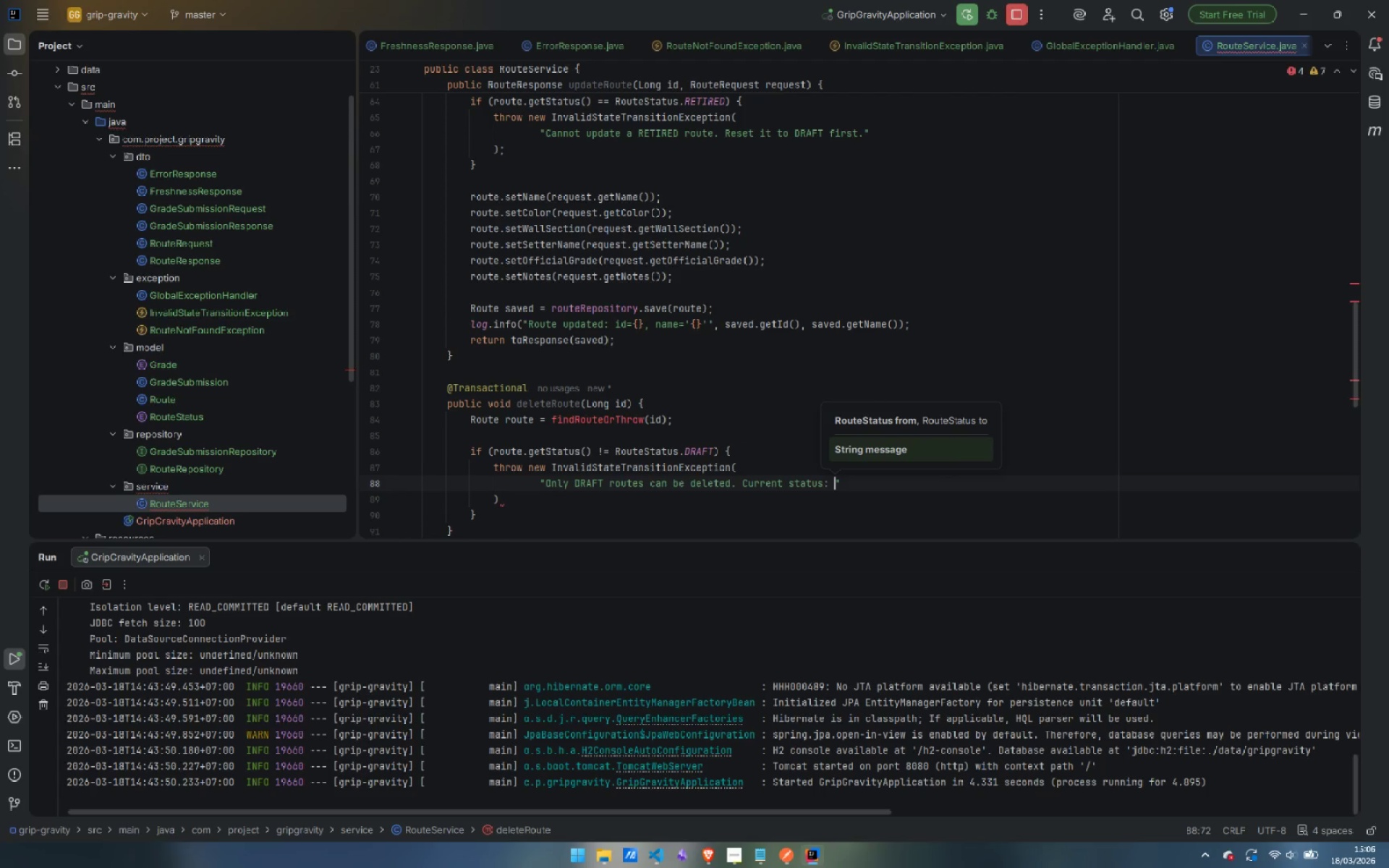 
key(ArrowRight)
 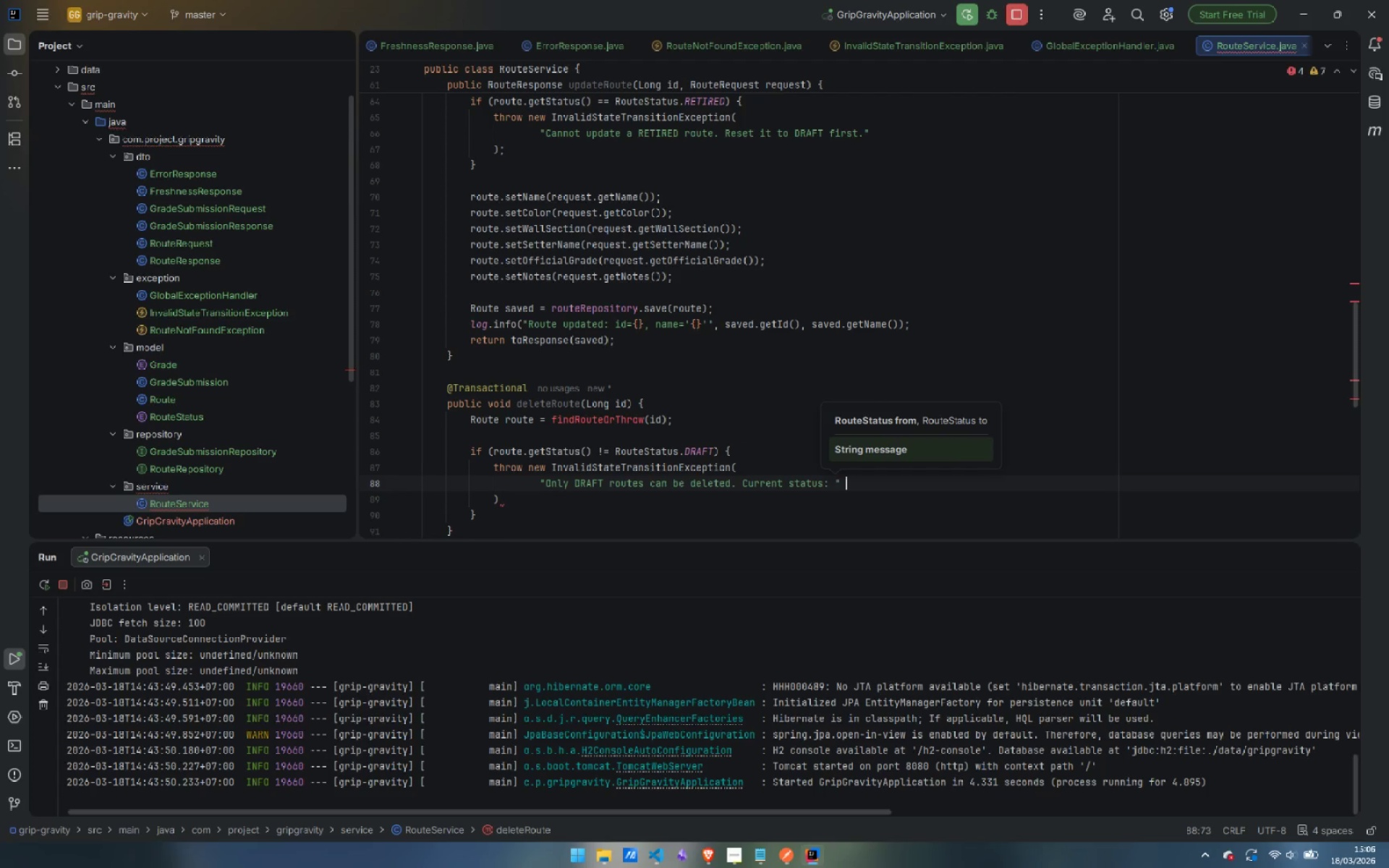 
type( + rout)
 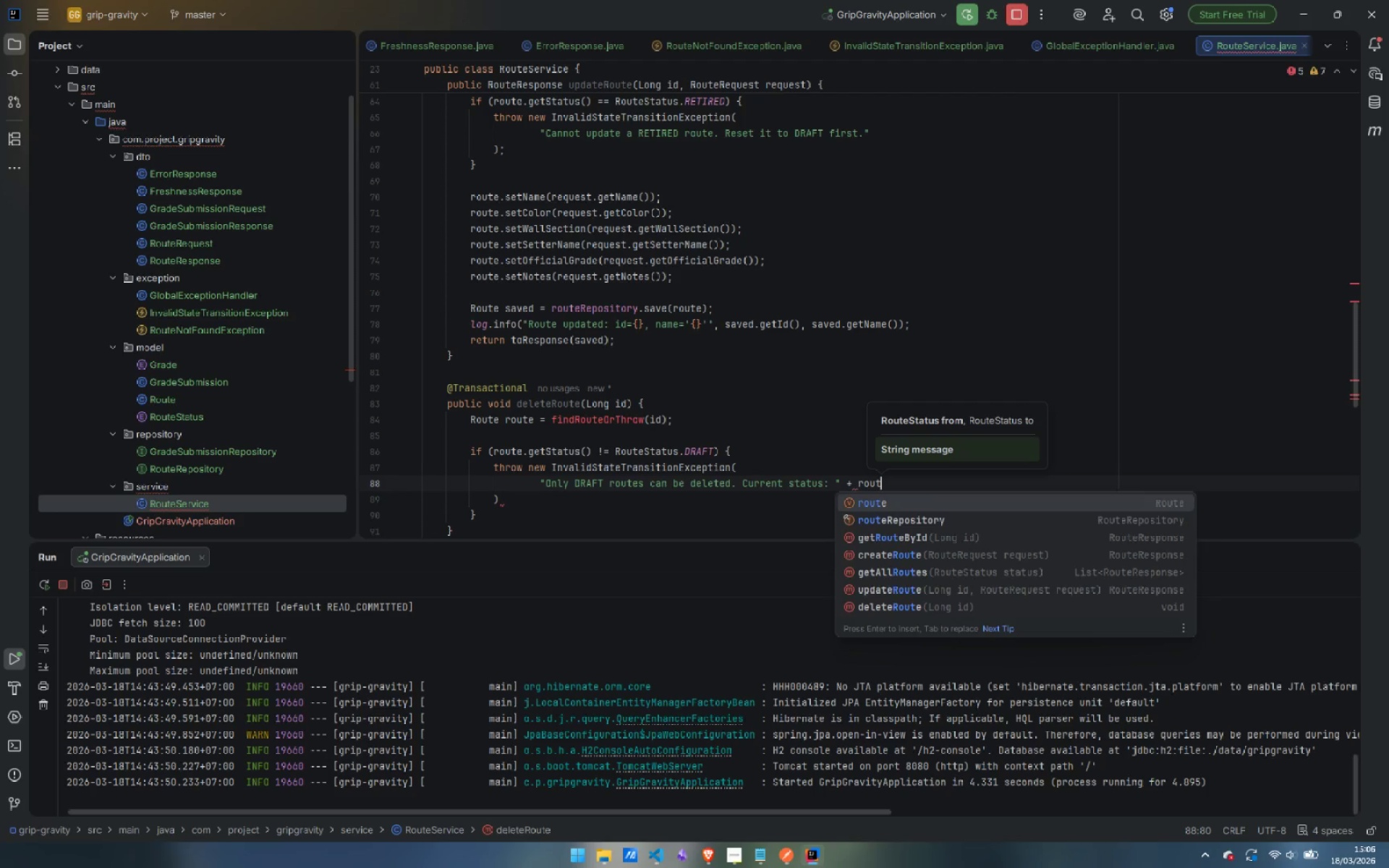 
key(Enter)
 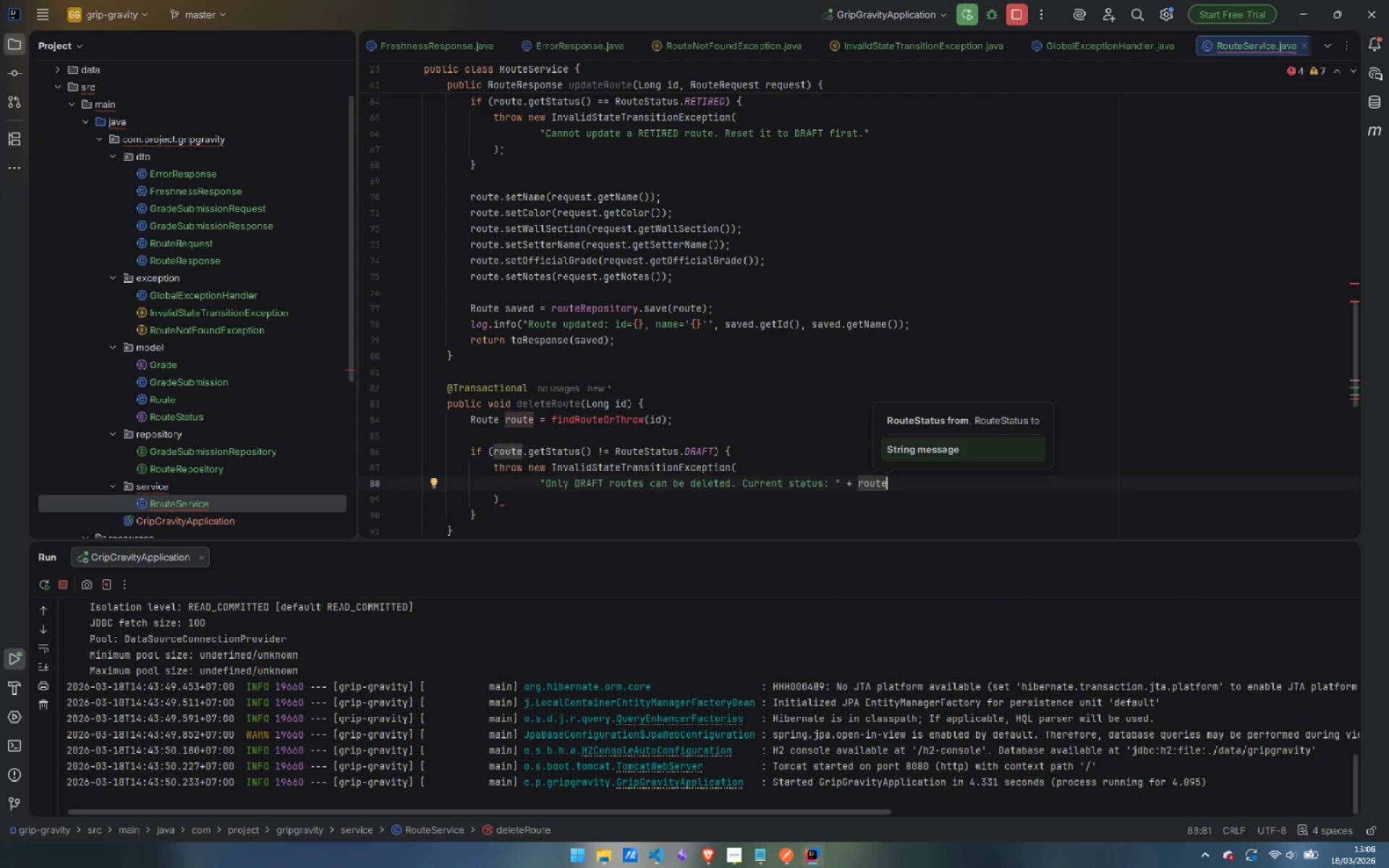 
type(.geS)
 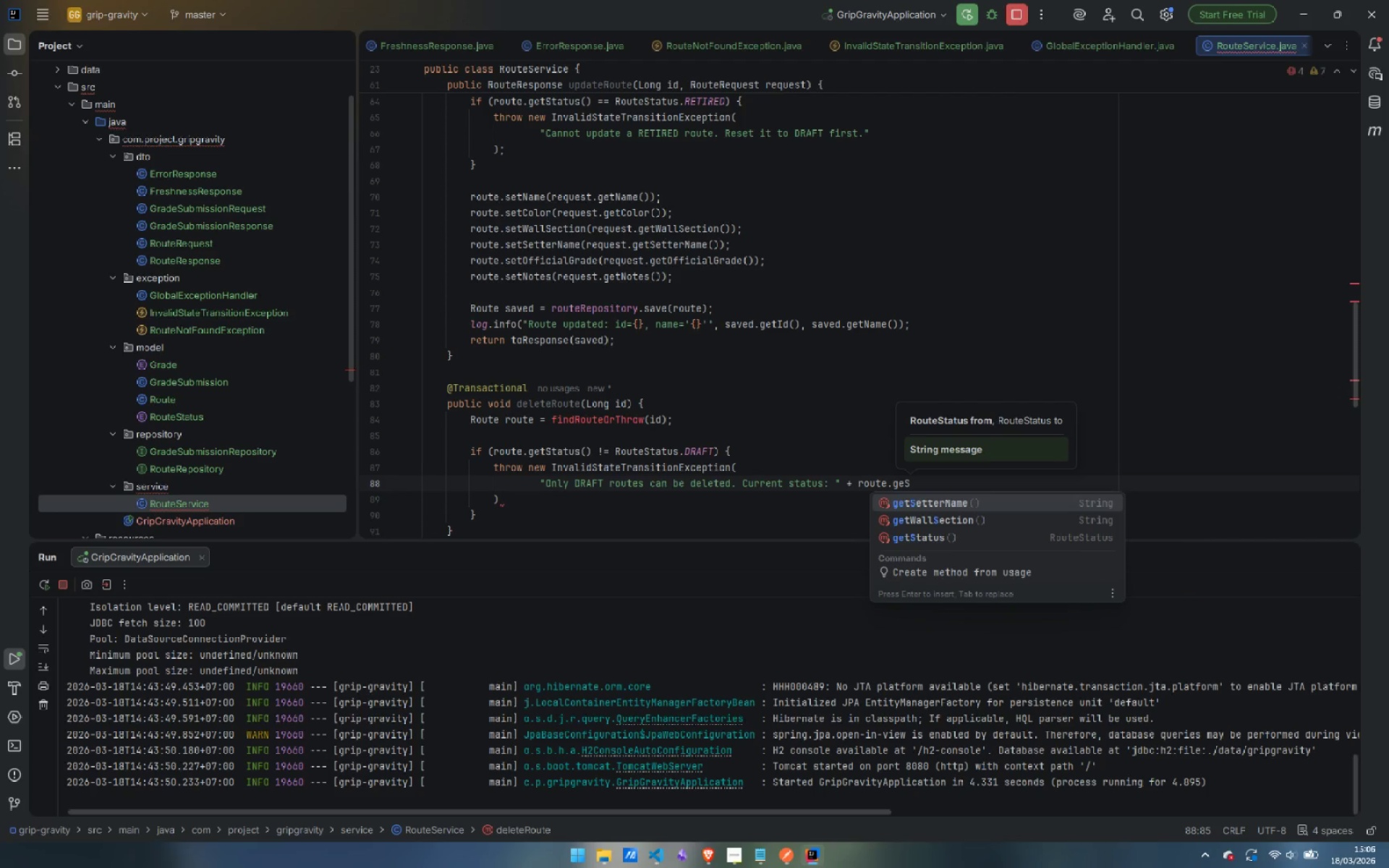 
key(ArrowDown)
 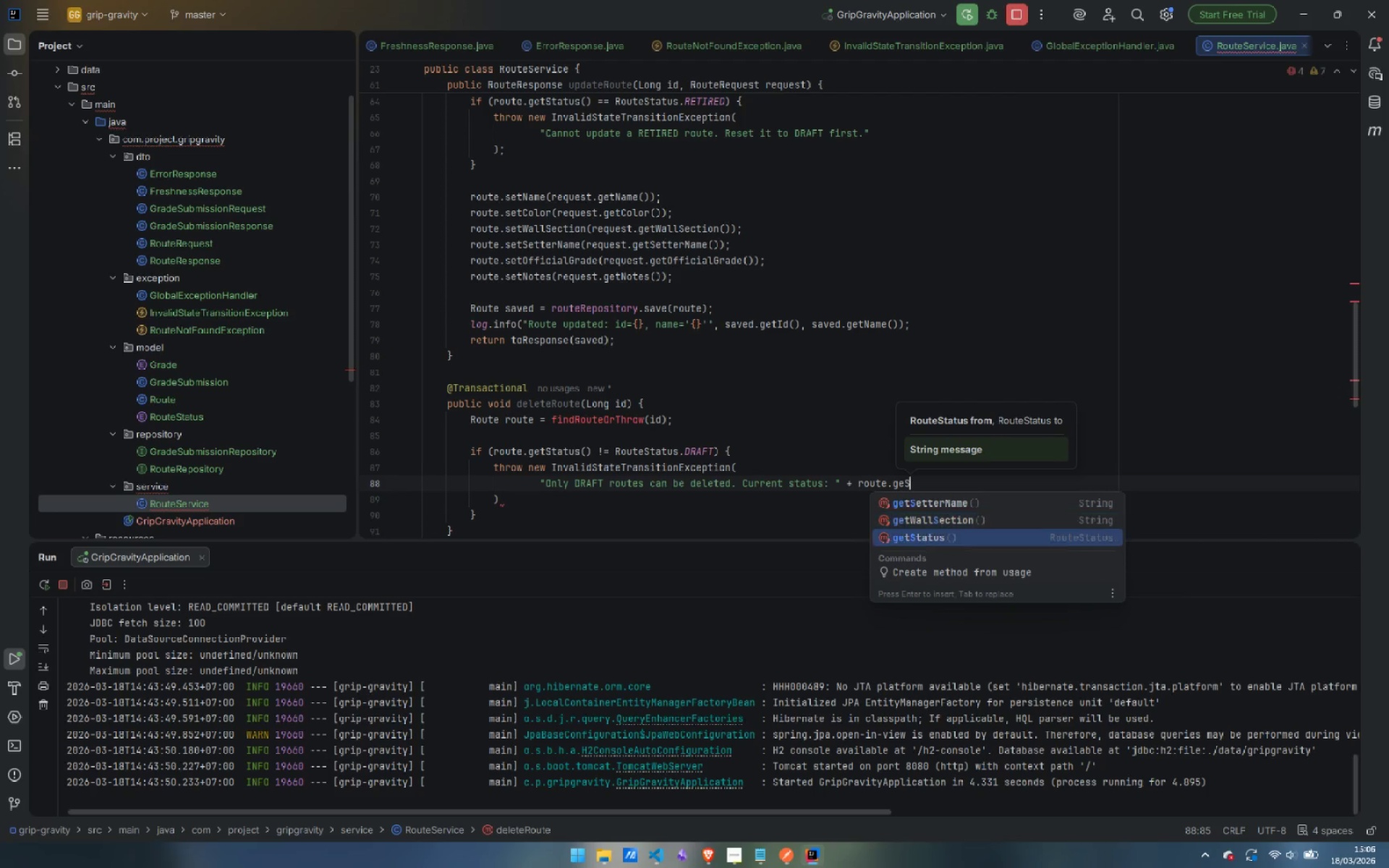 
key(ArrowDown)
 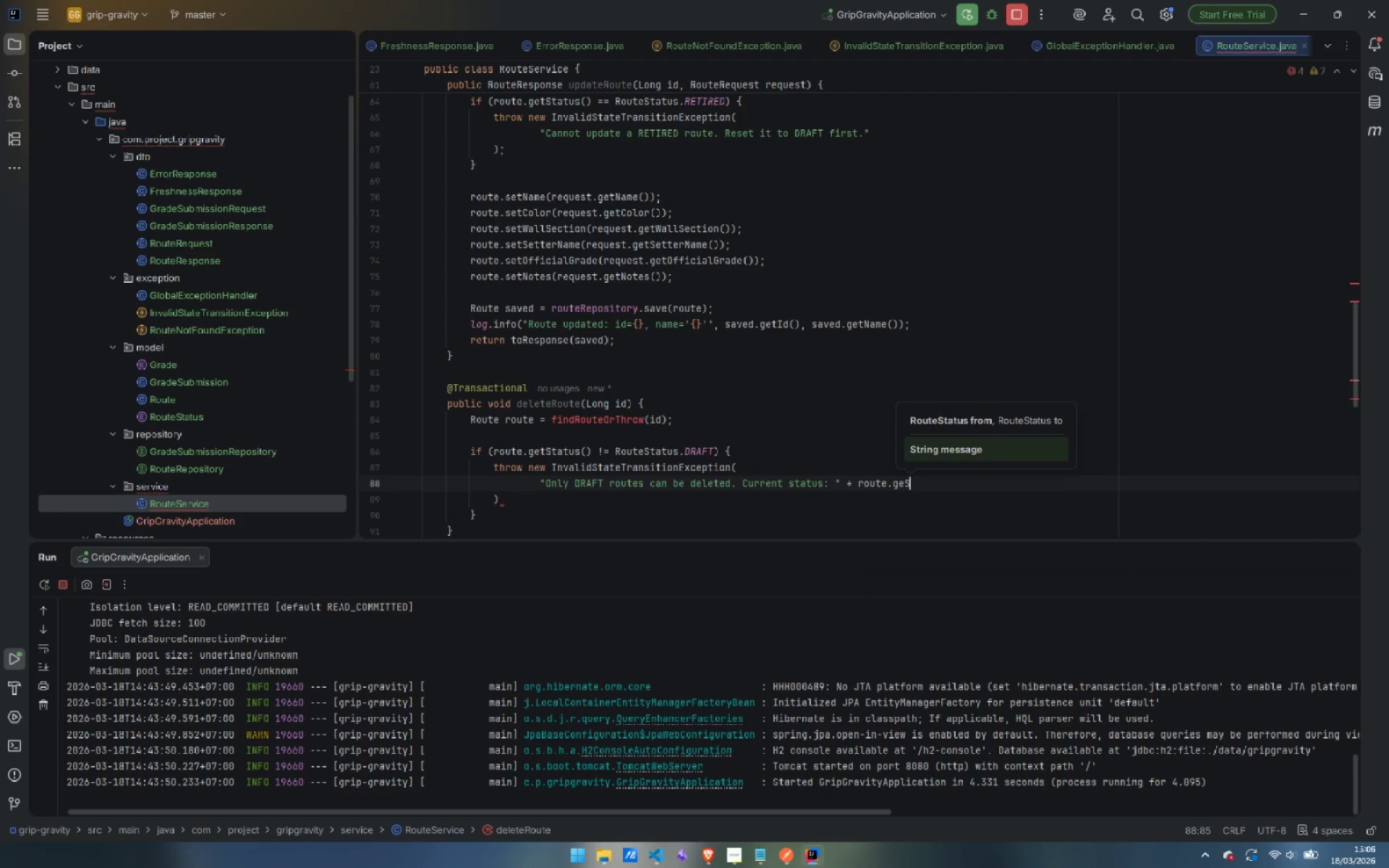 
key(Enter)
 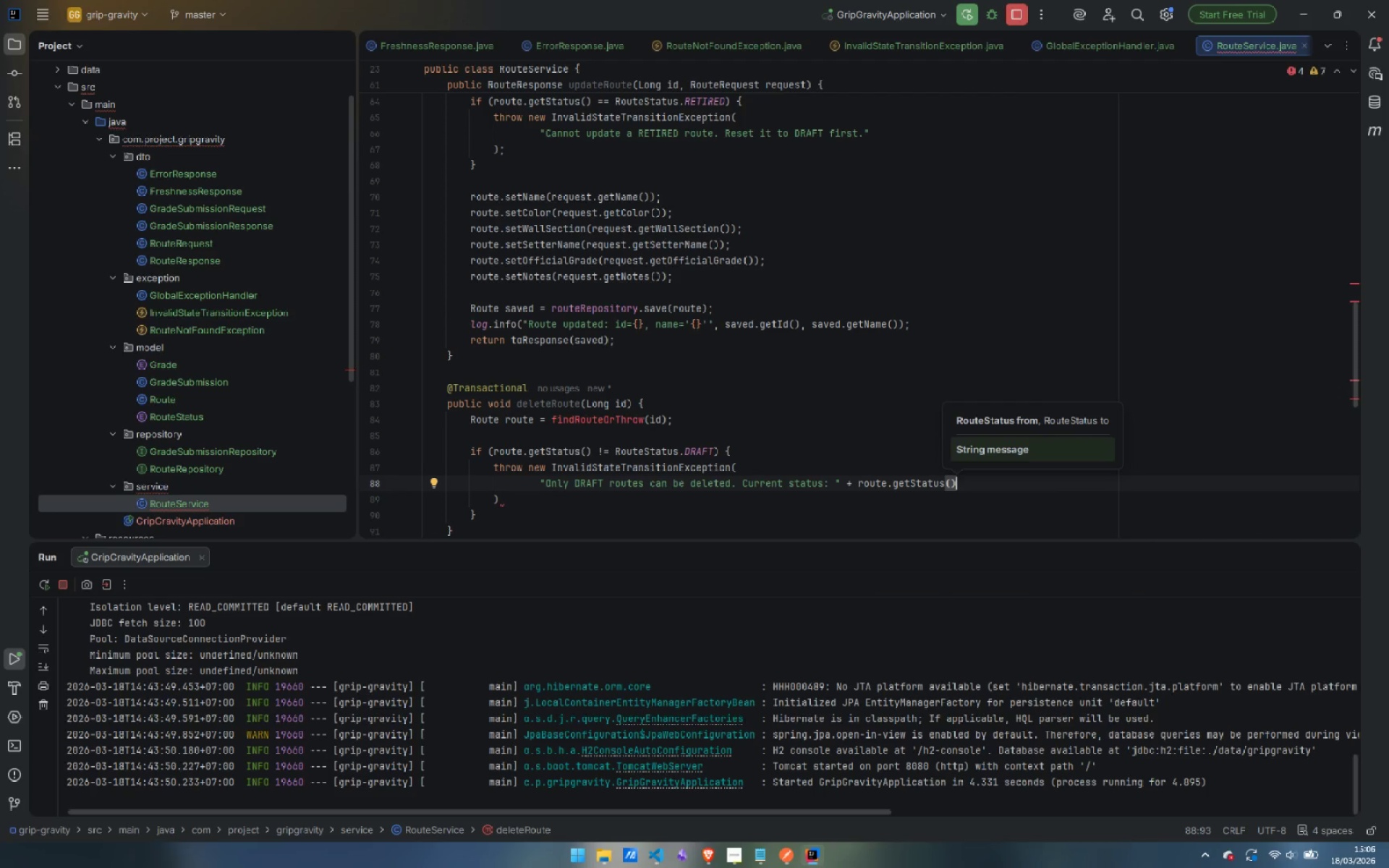 
key(ArrowDown)
 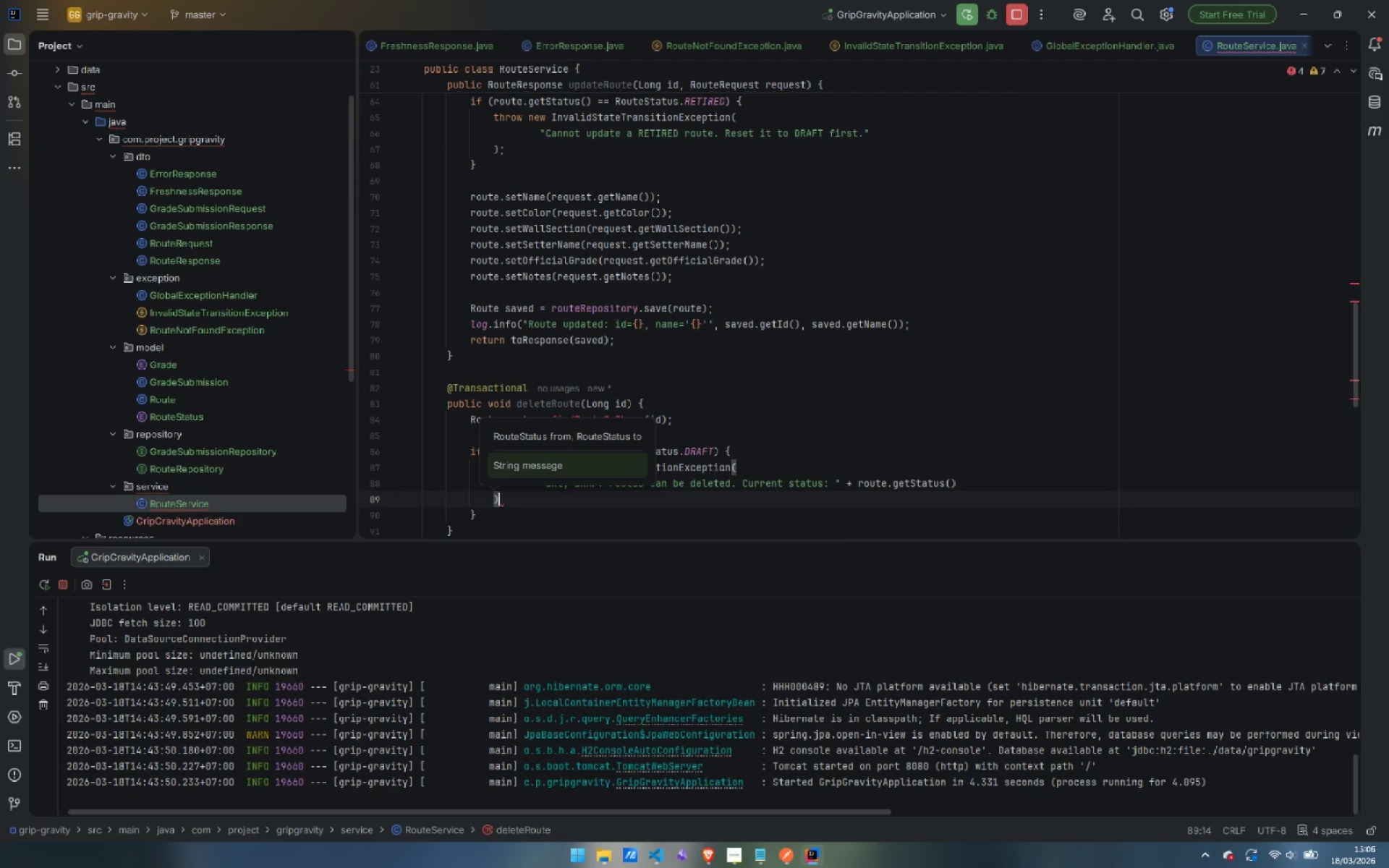 
key(Semicolon)
 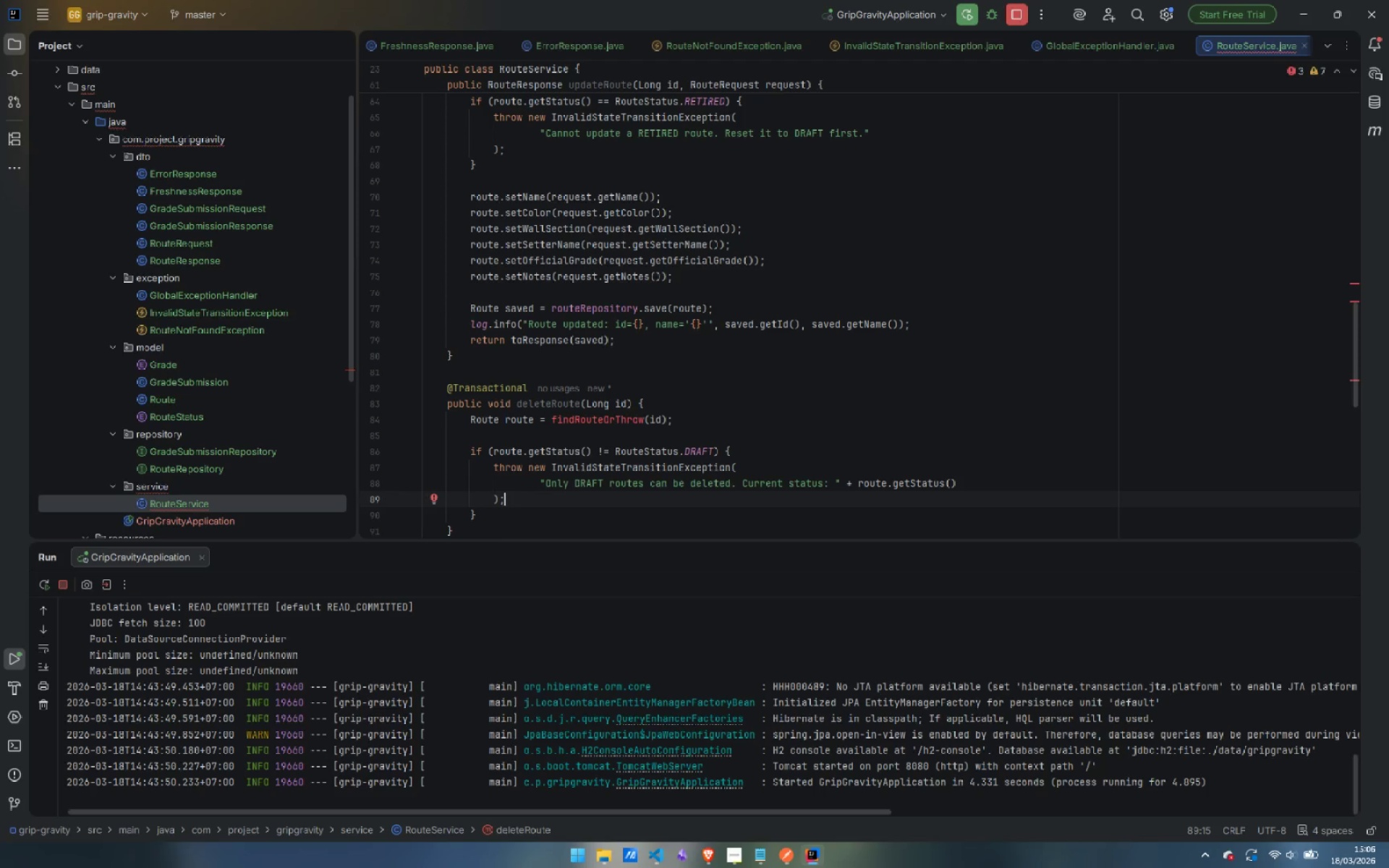 
key(ArrowDown)
 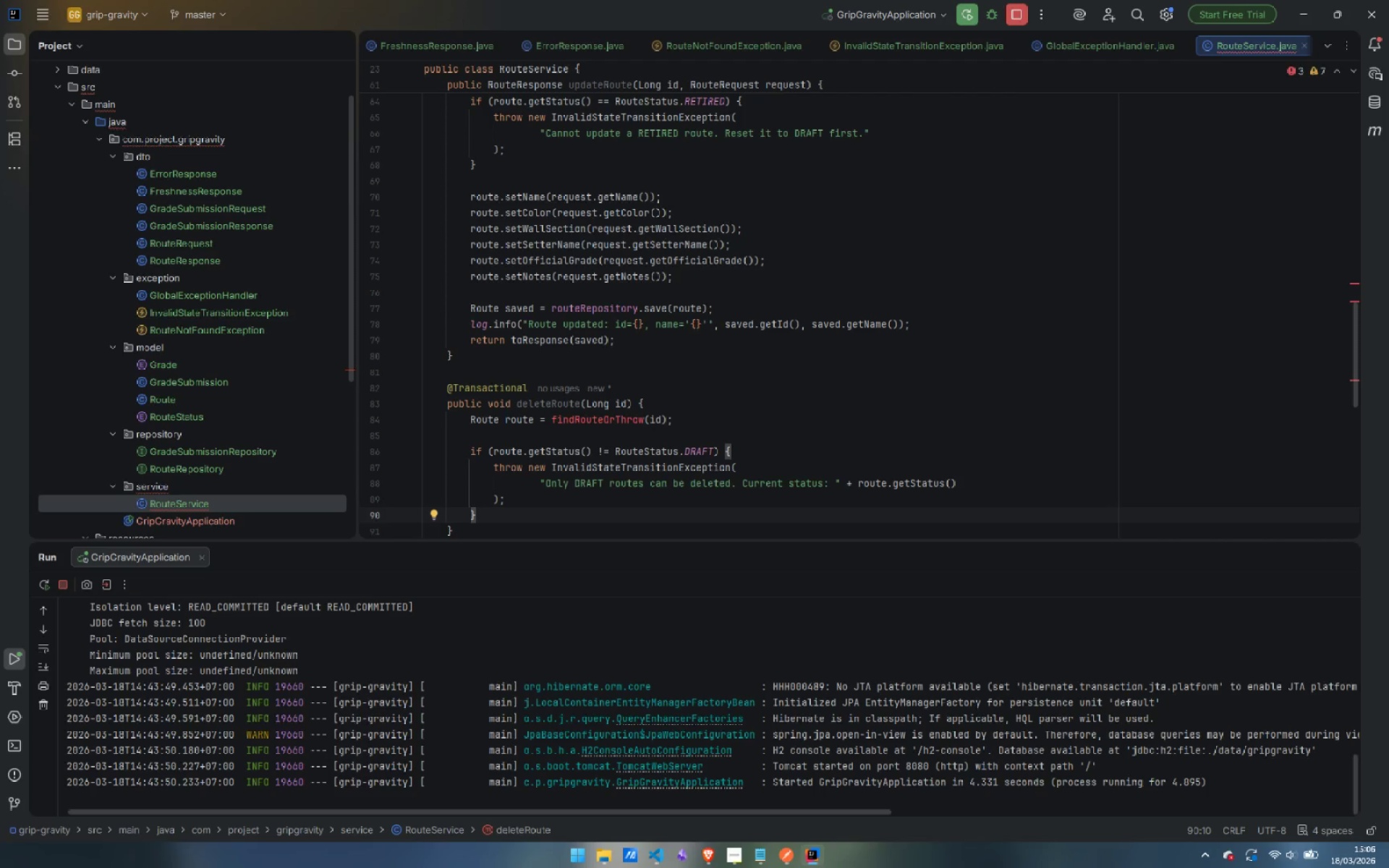 
key(Enter)
 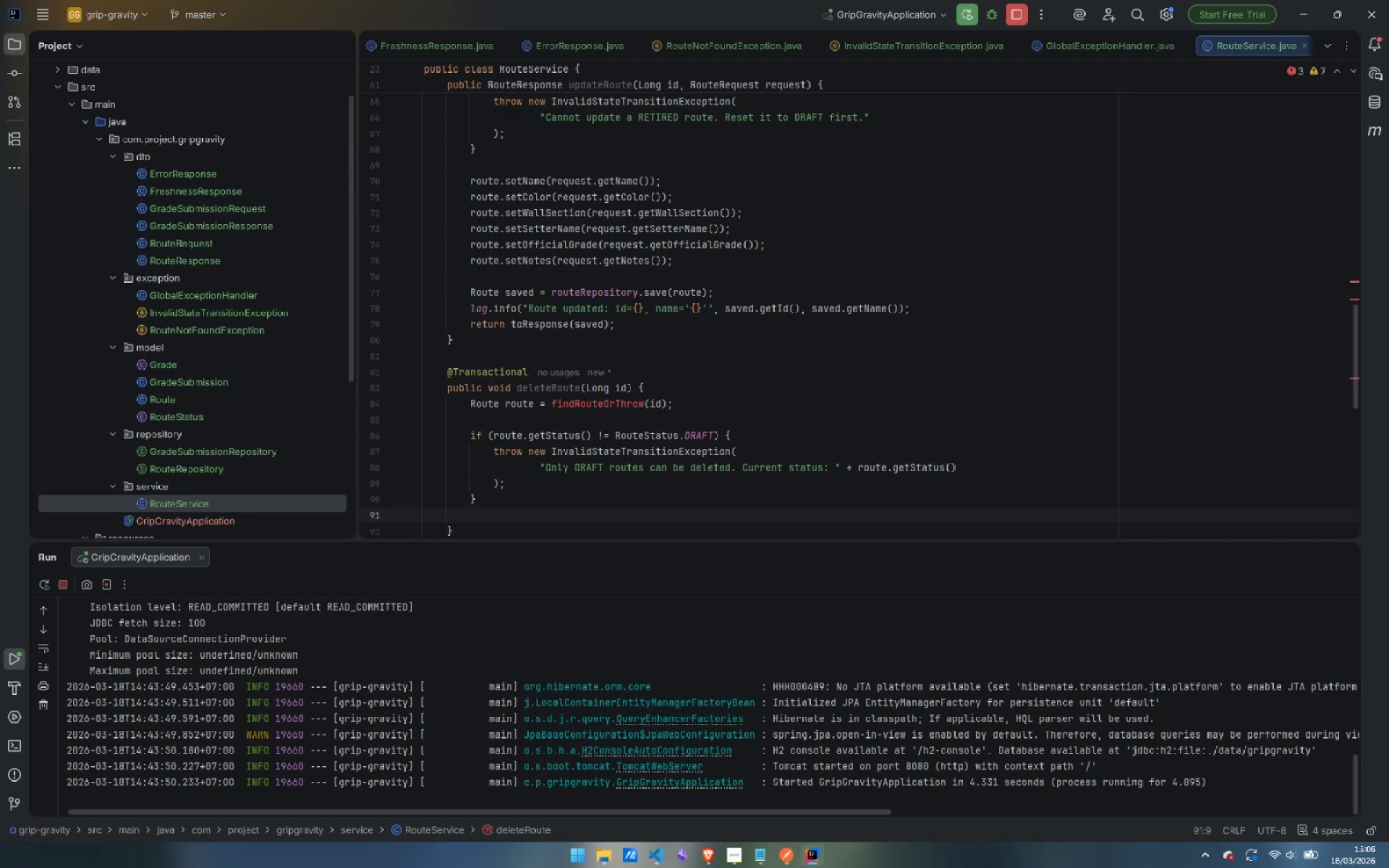 
key(Enter)
 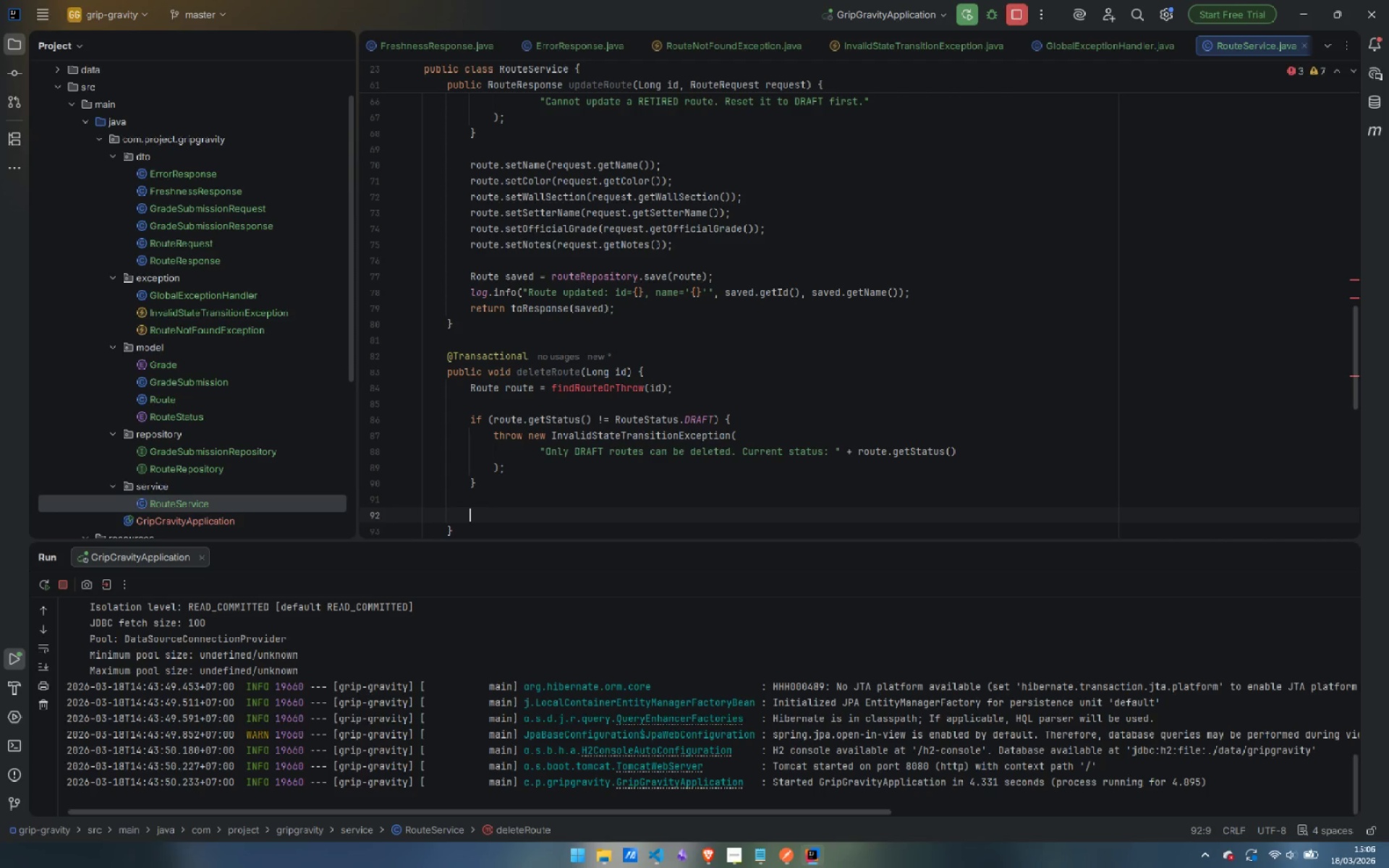 
type(route)
 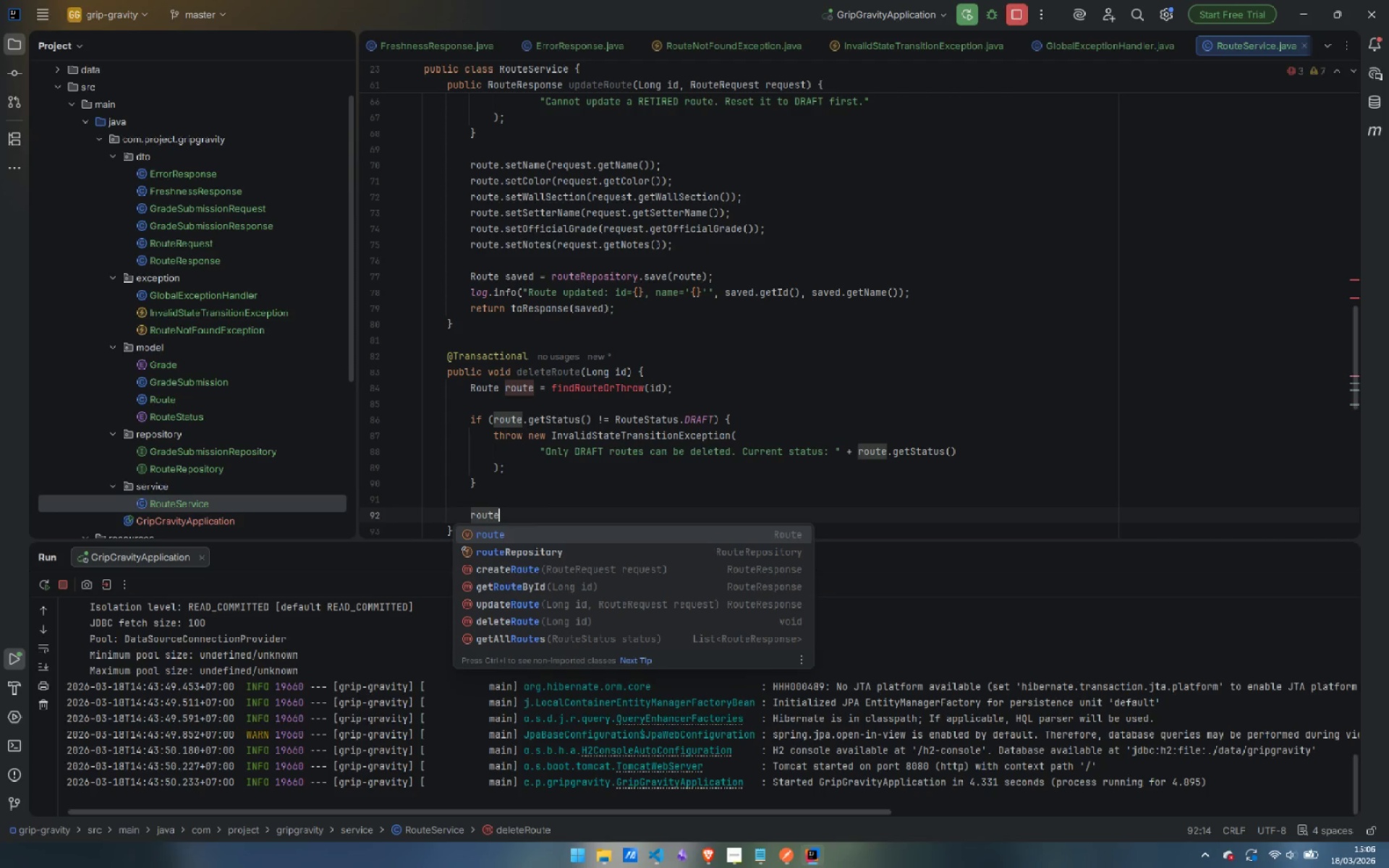 
key(ArrowDown)
 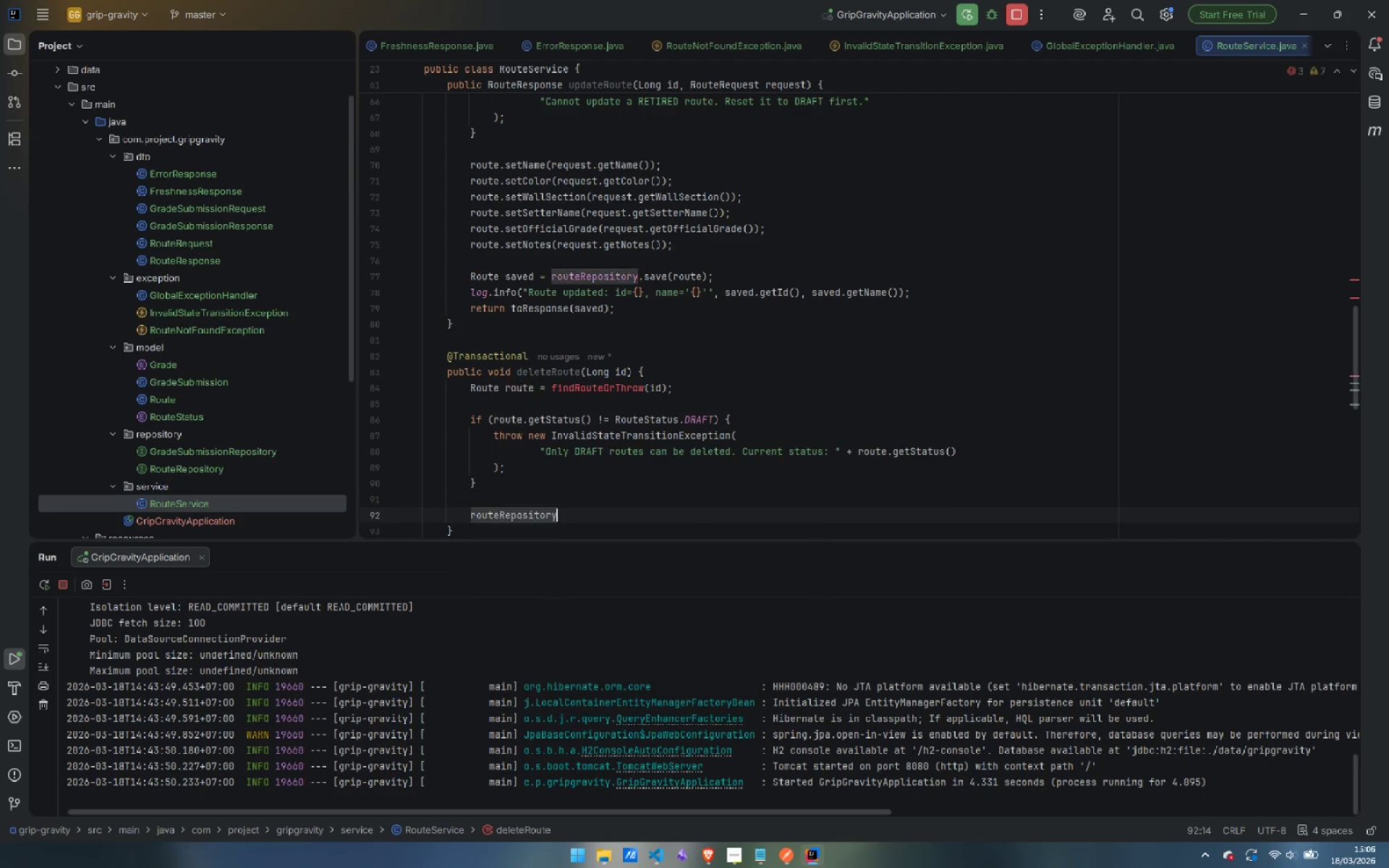 
key(Enter)
 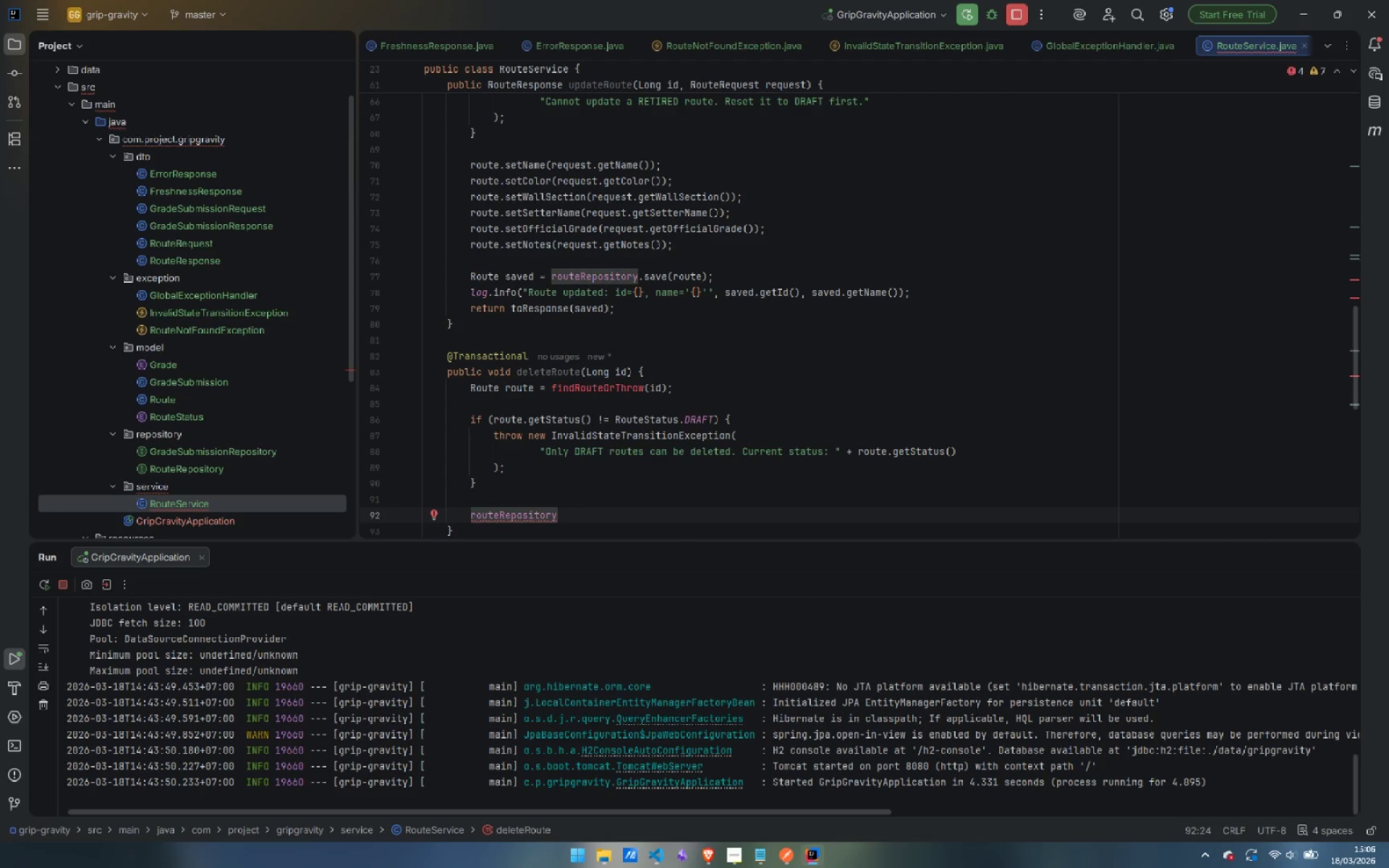 
type(.de)
 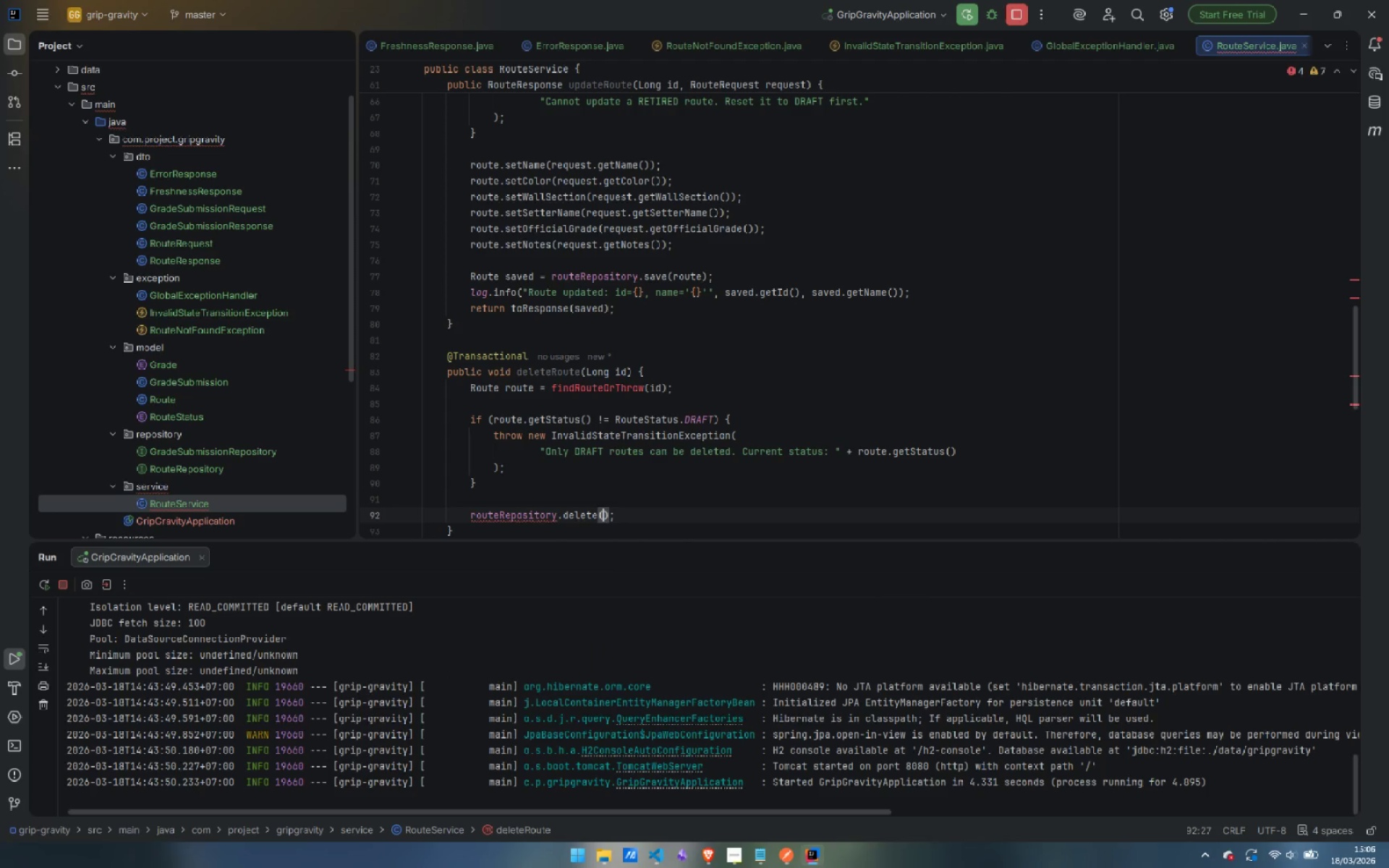 
key(Enter)
 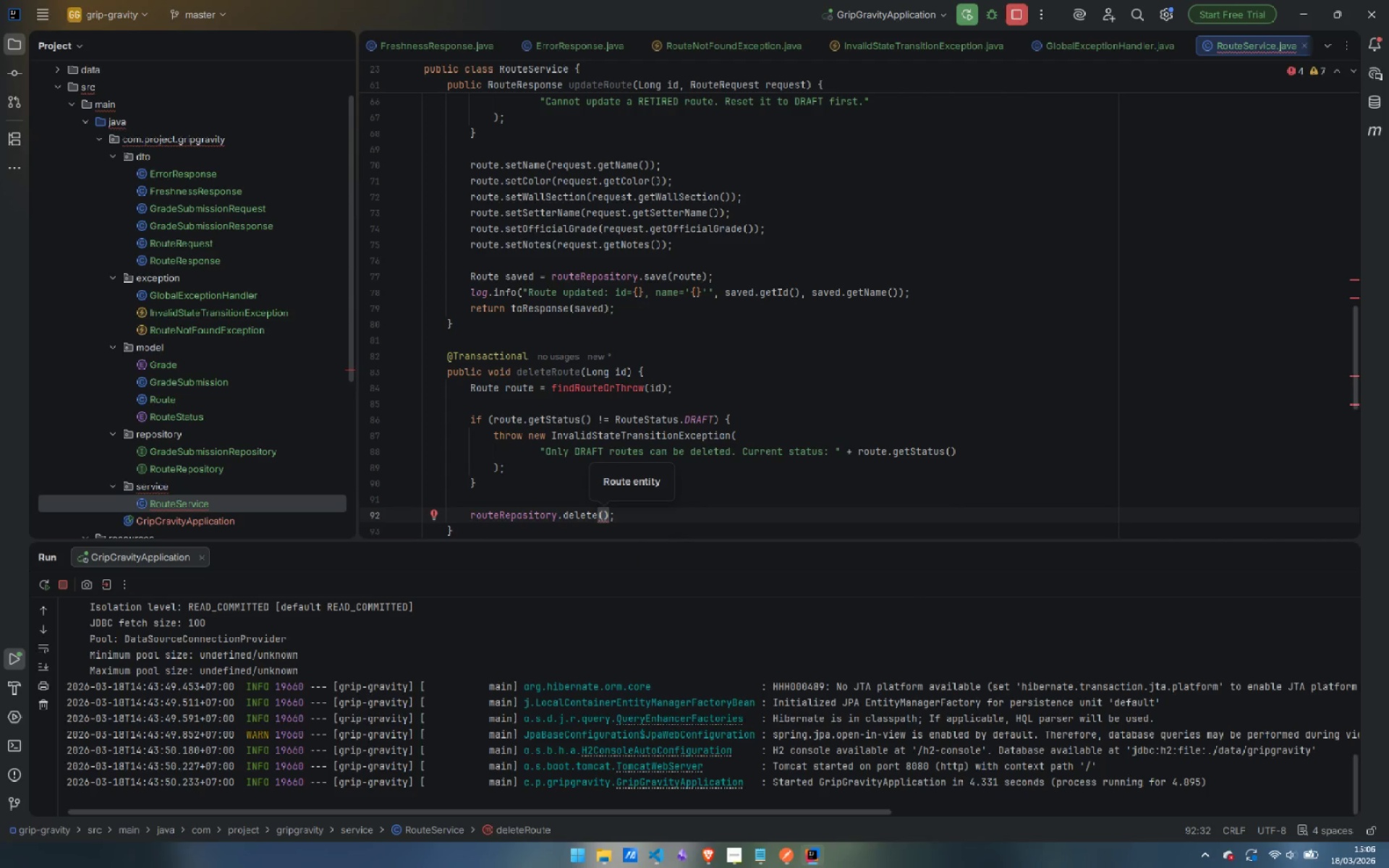 
type(route)
 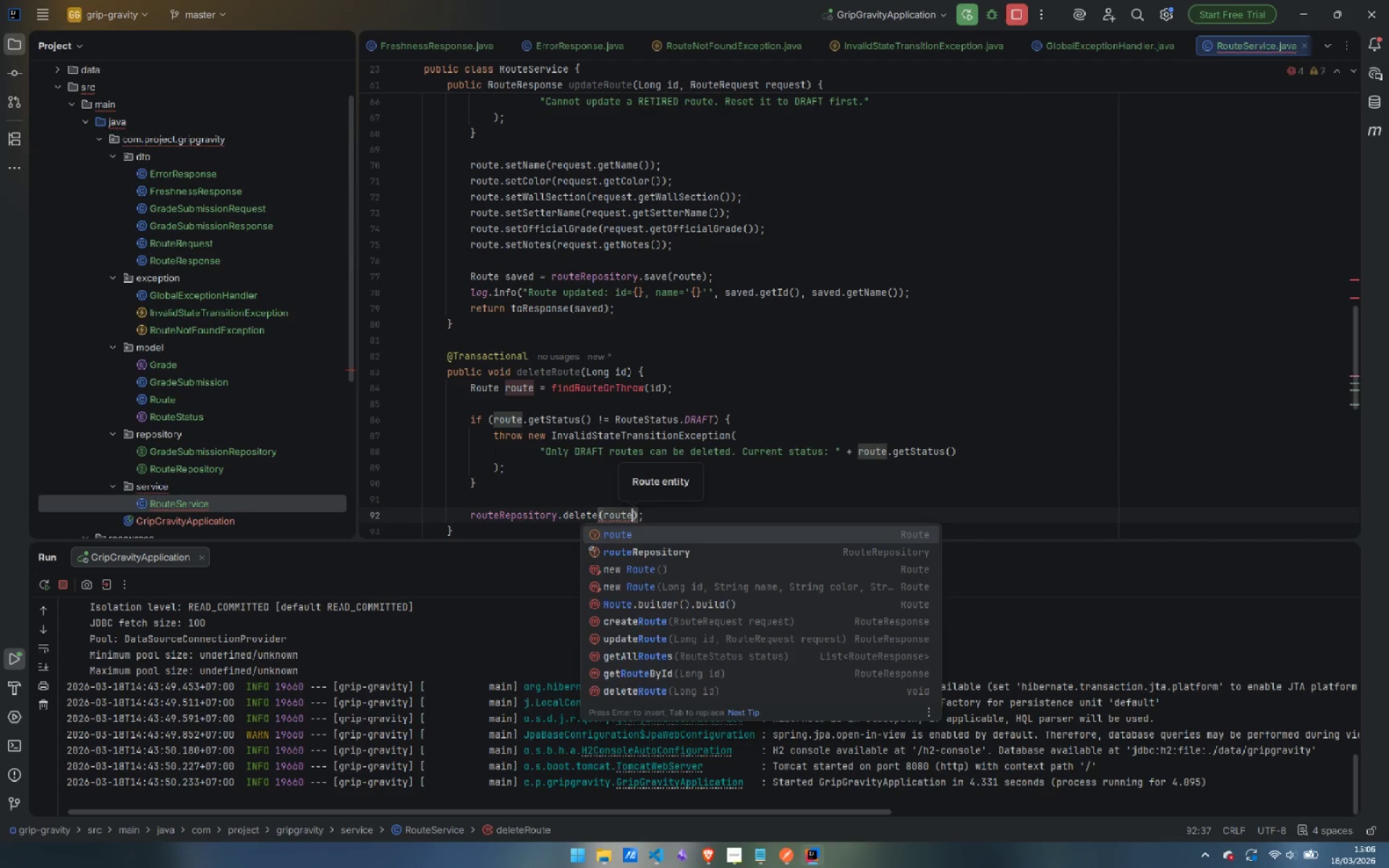 
key(Enter)
 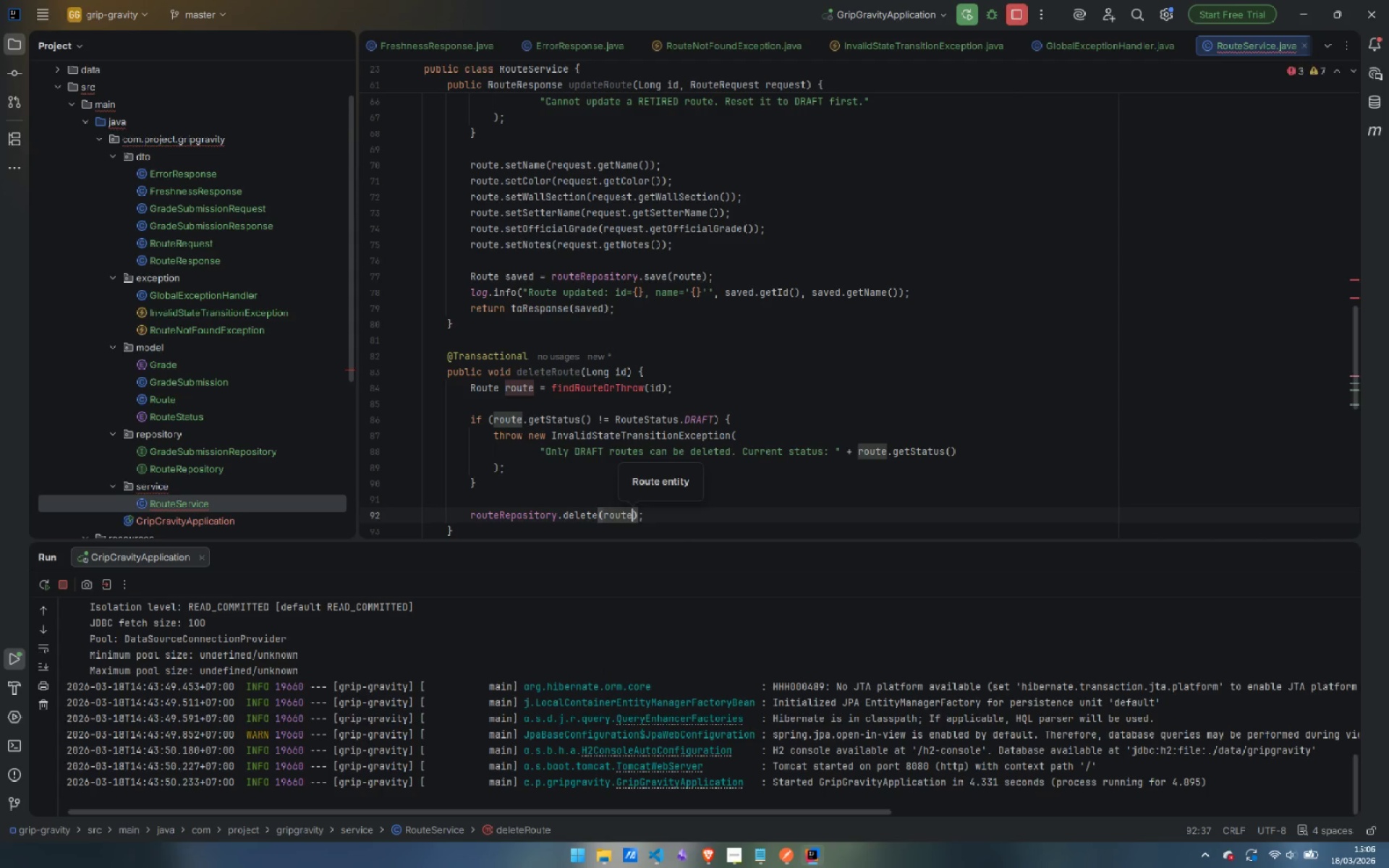 
key(ArrowRight)
 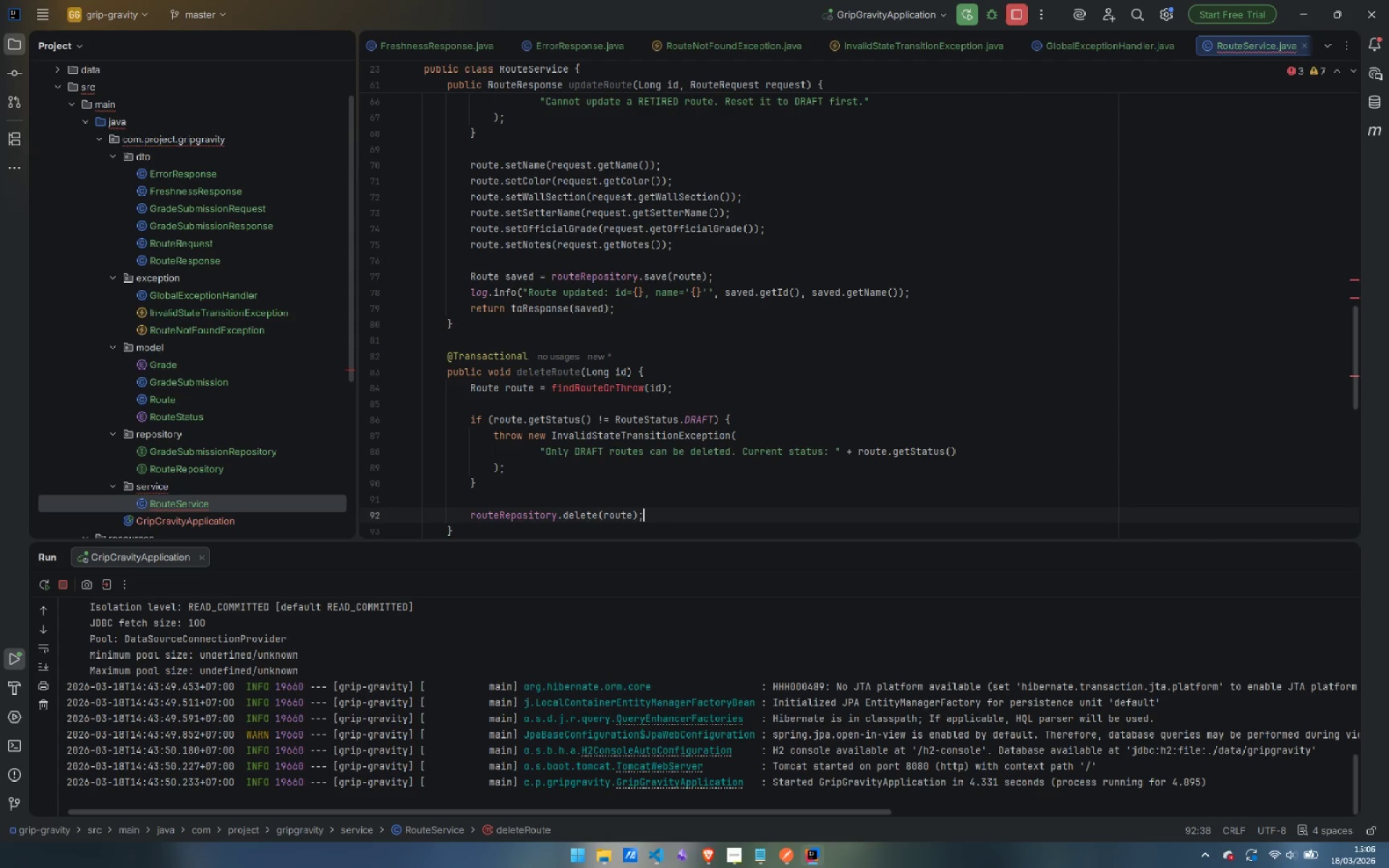 
key(ArrowRight)
 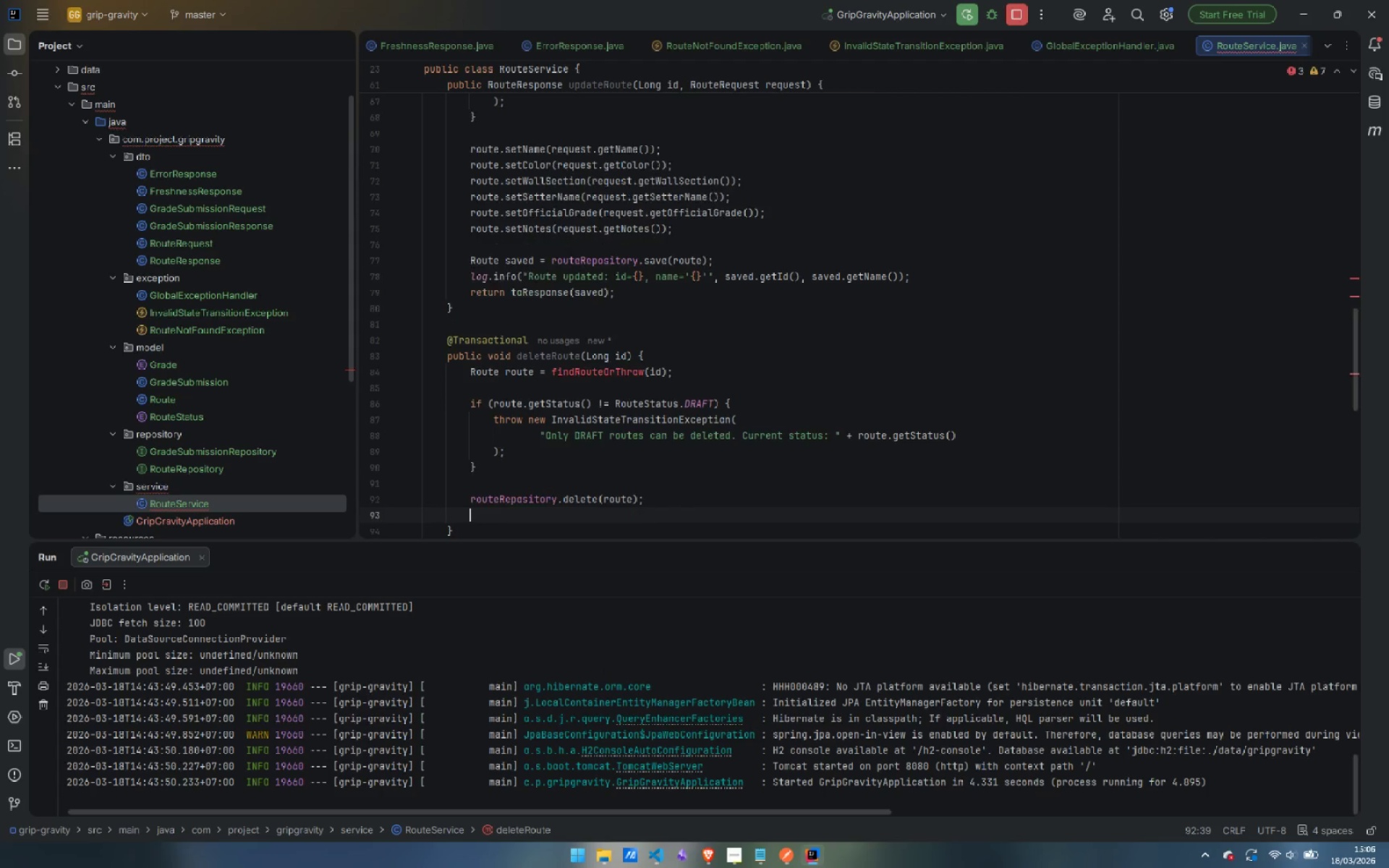 
key(Enter)
 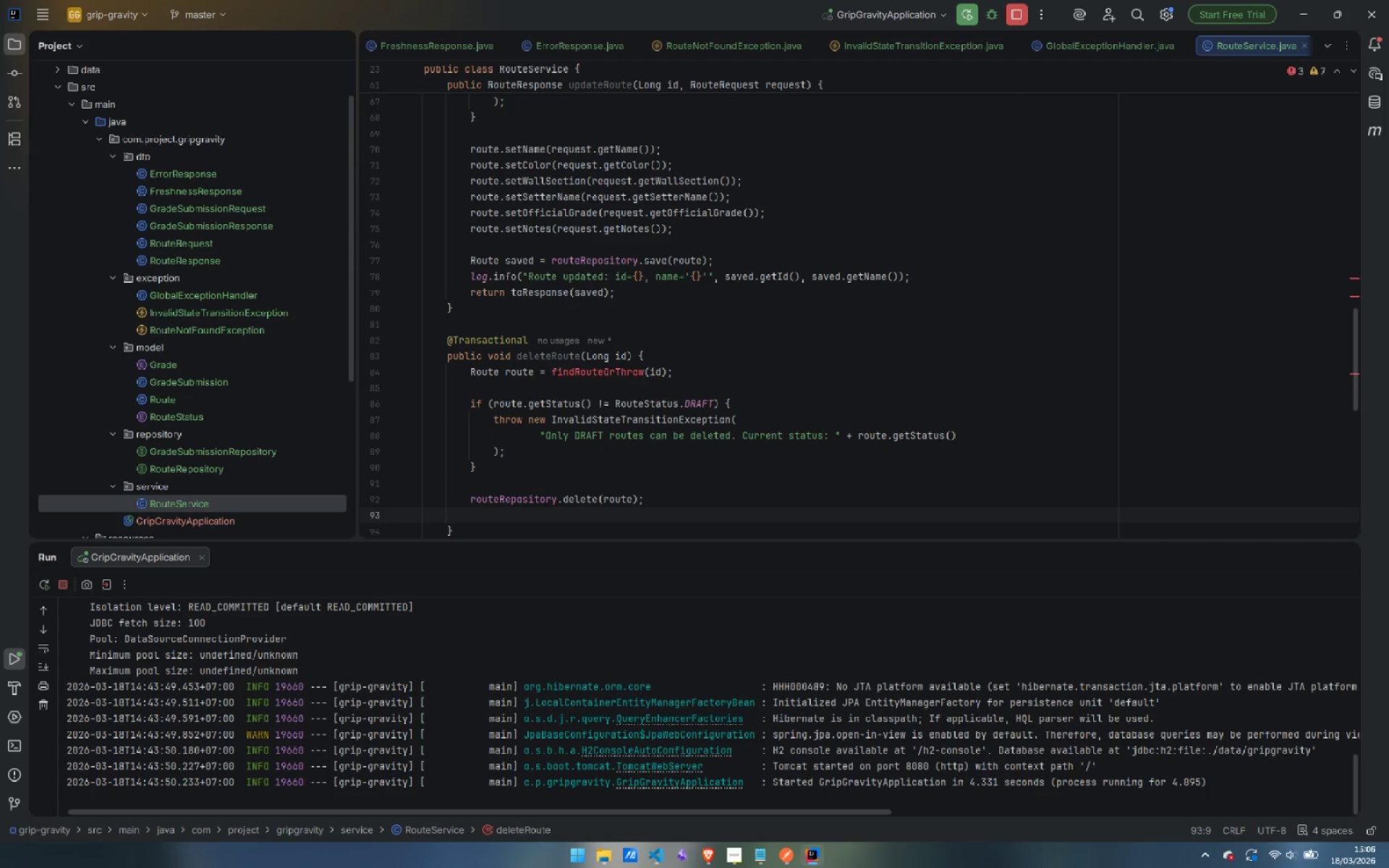 
type(log.)
 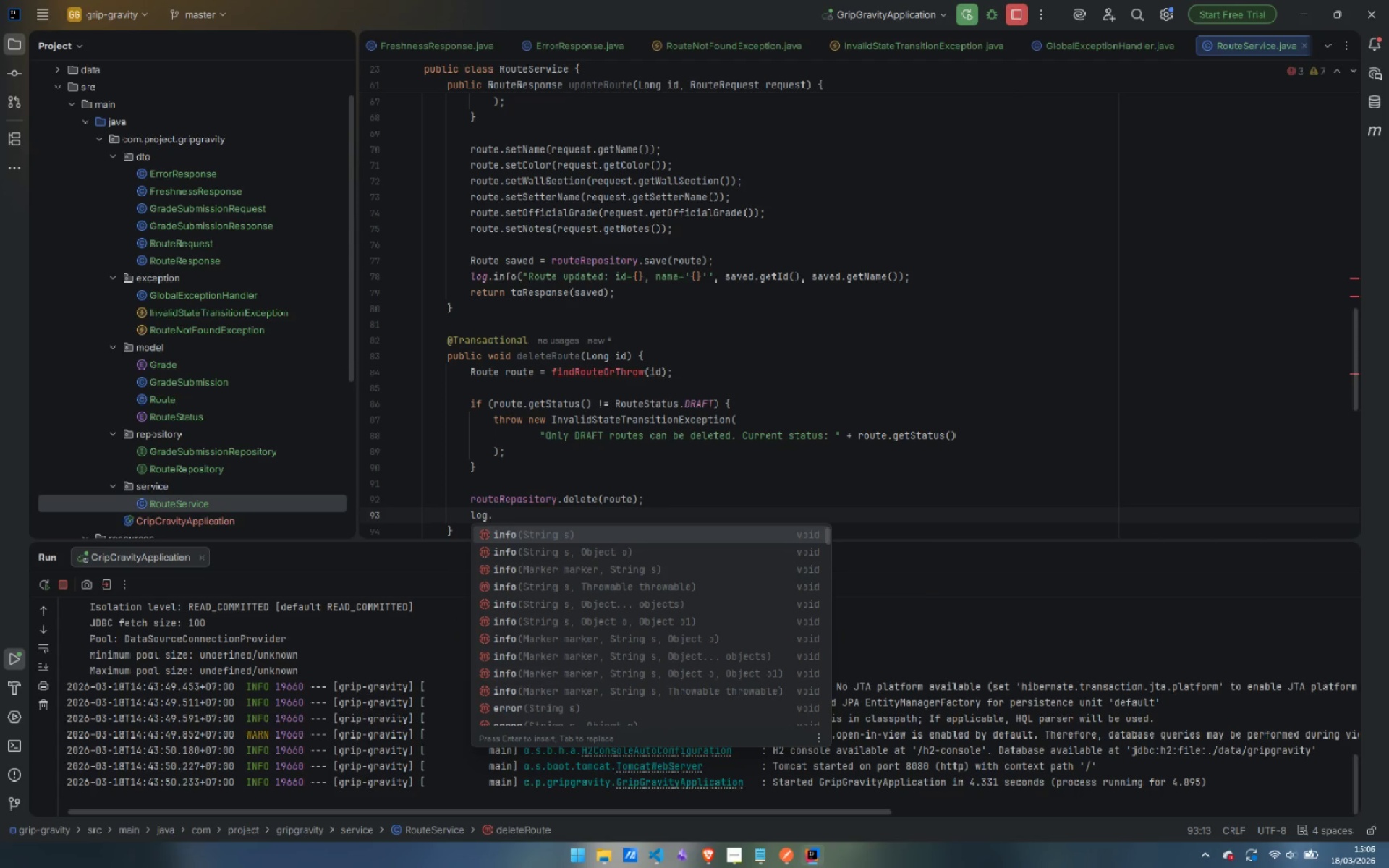 
key(Enter)
 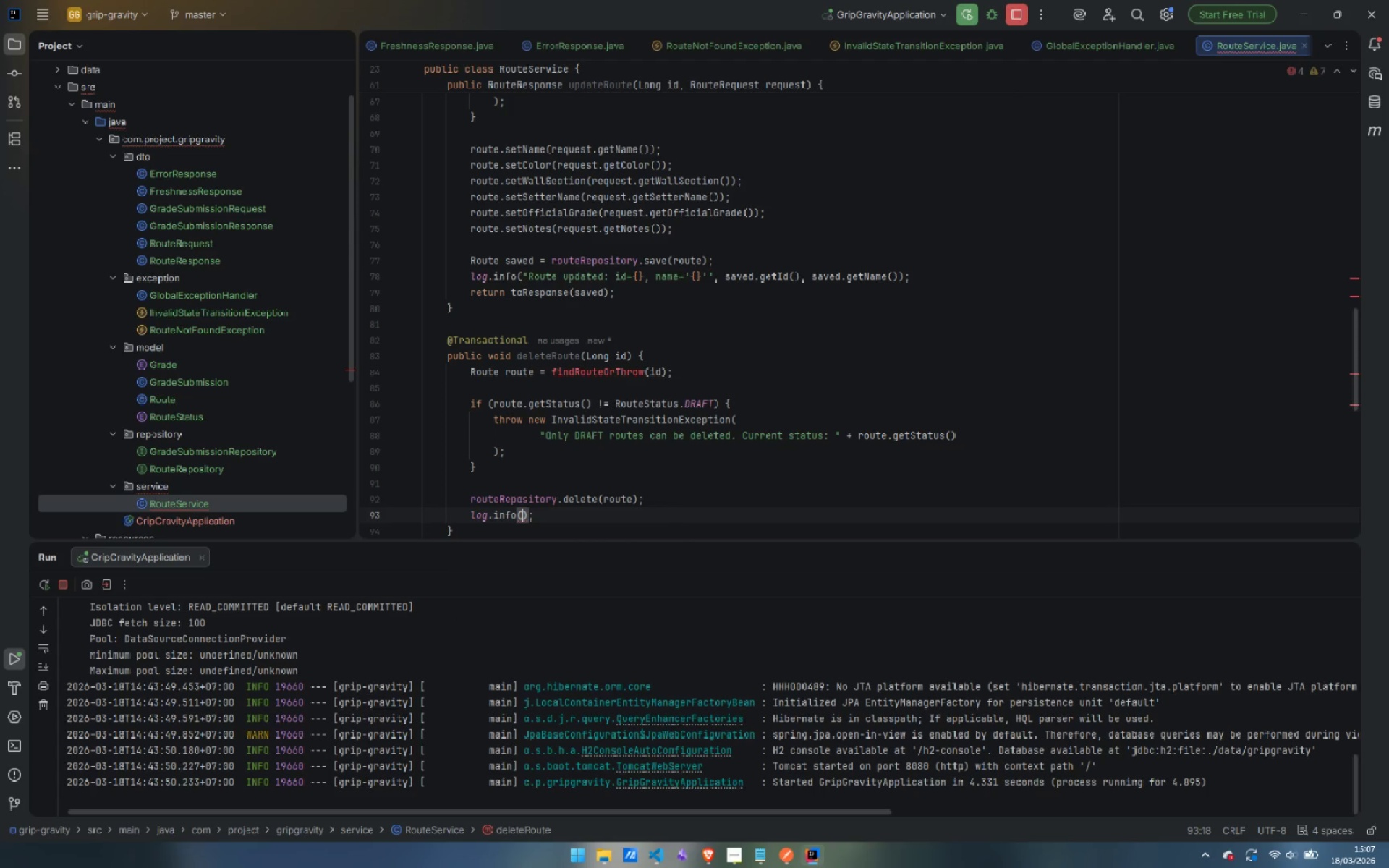 
type("Route deleted: id={})
 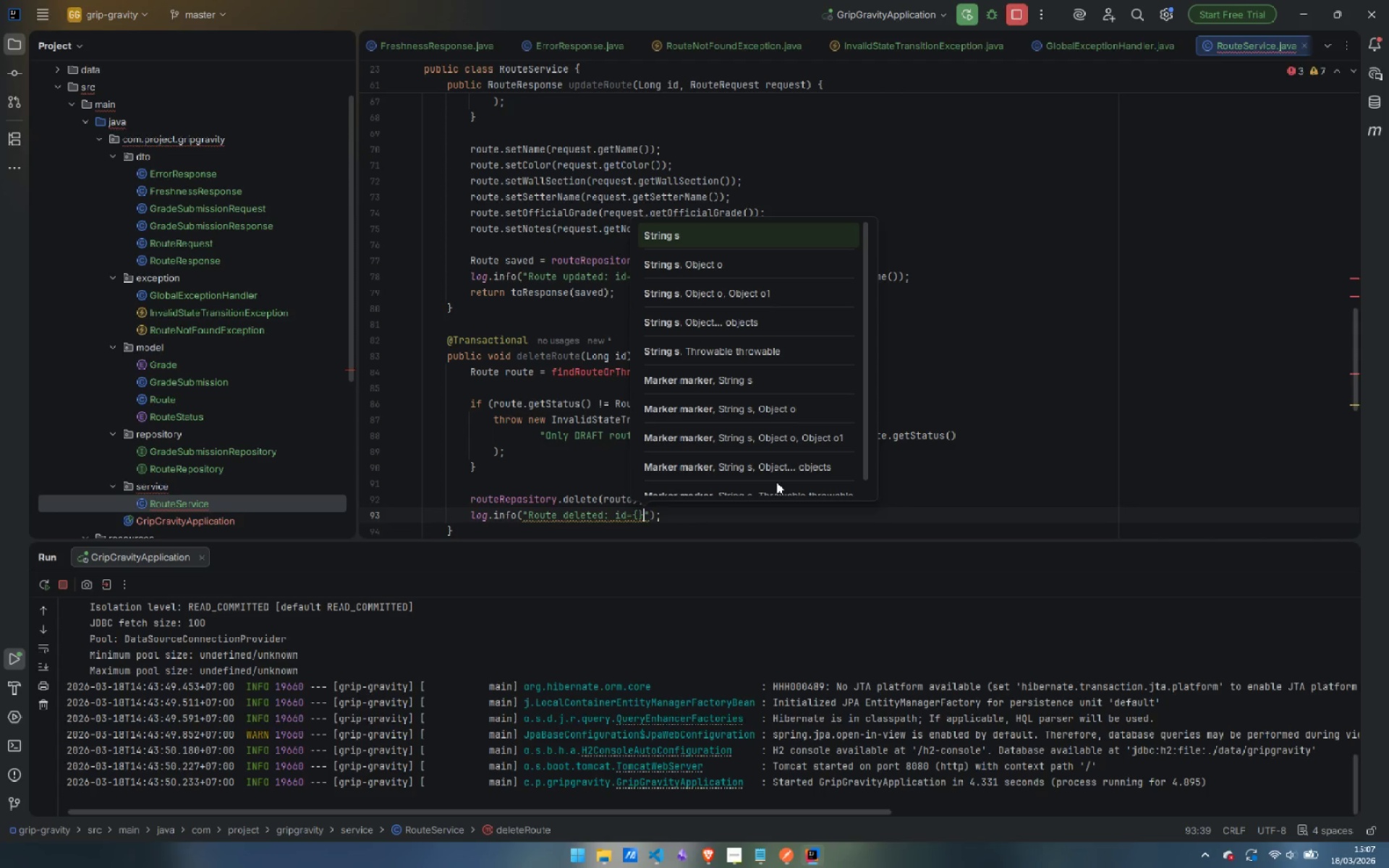 
key(ArrowRight)
 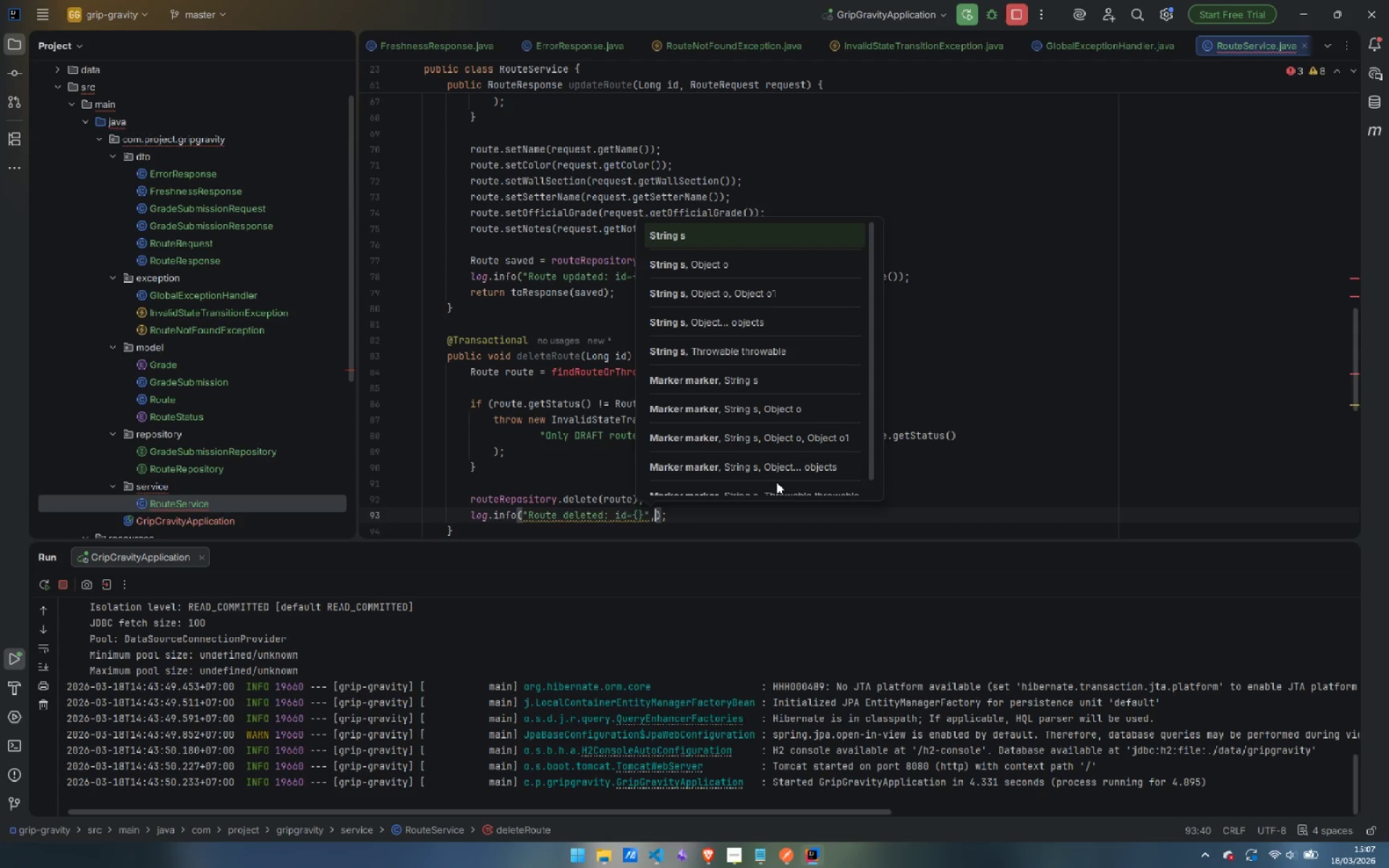 
type(, id)
 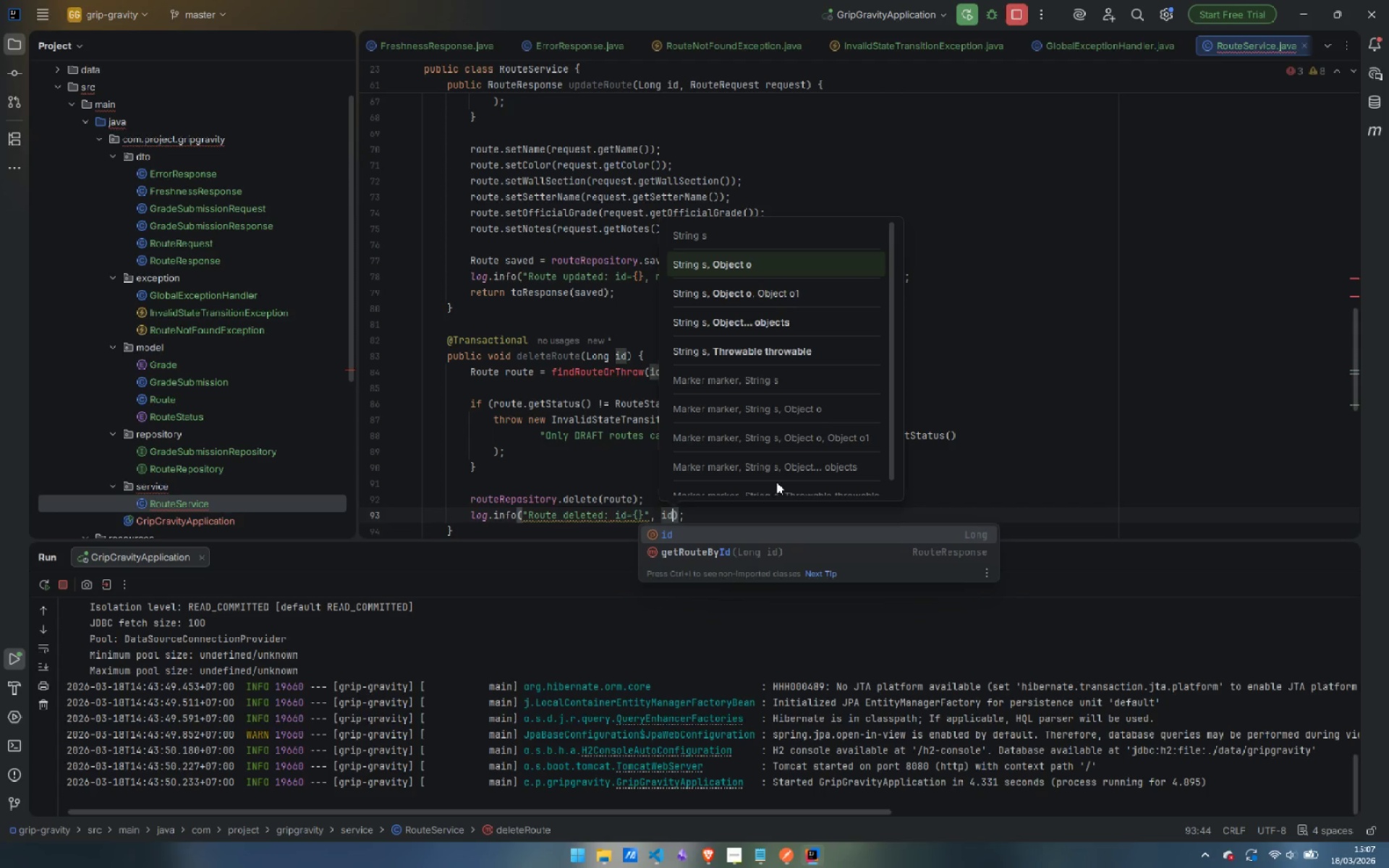 
key(Enter)
 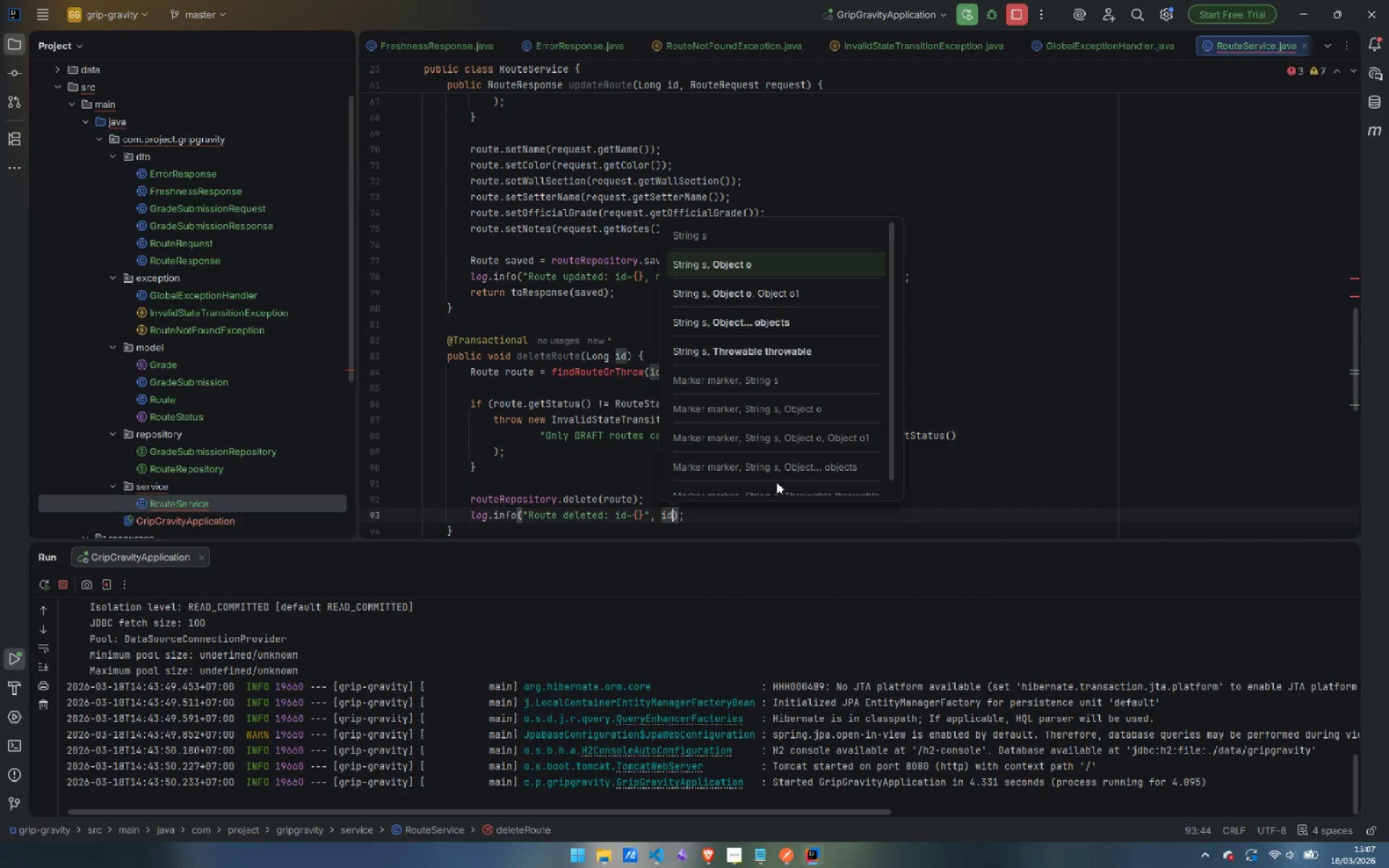 
key(ArrowRight)
 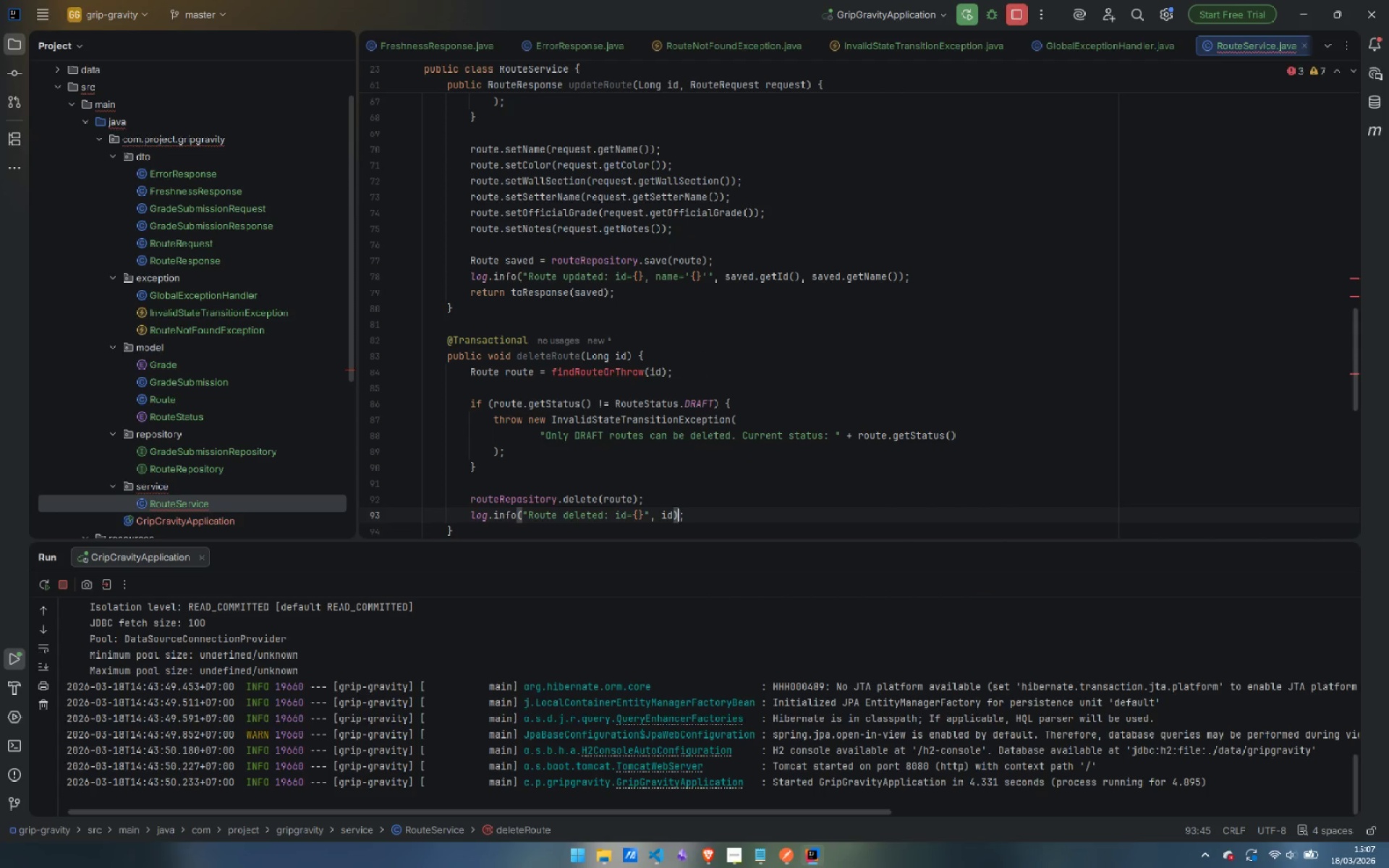 
key(ArrowDown)
 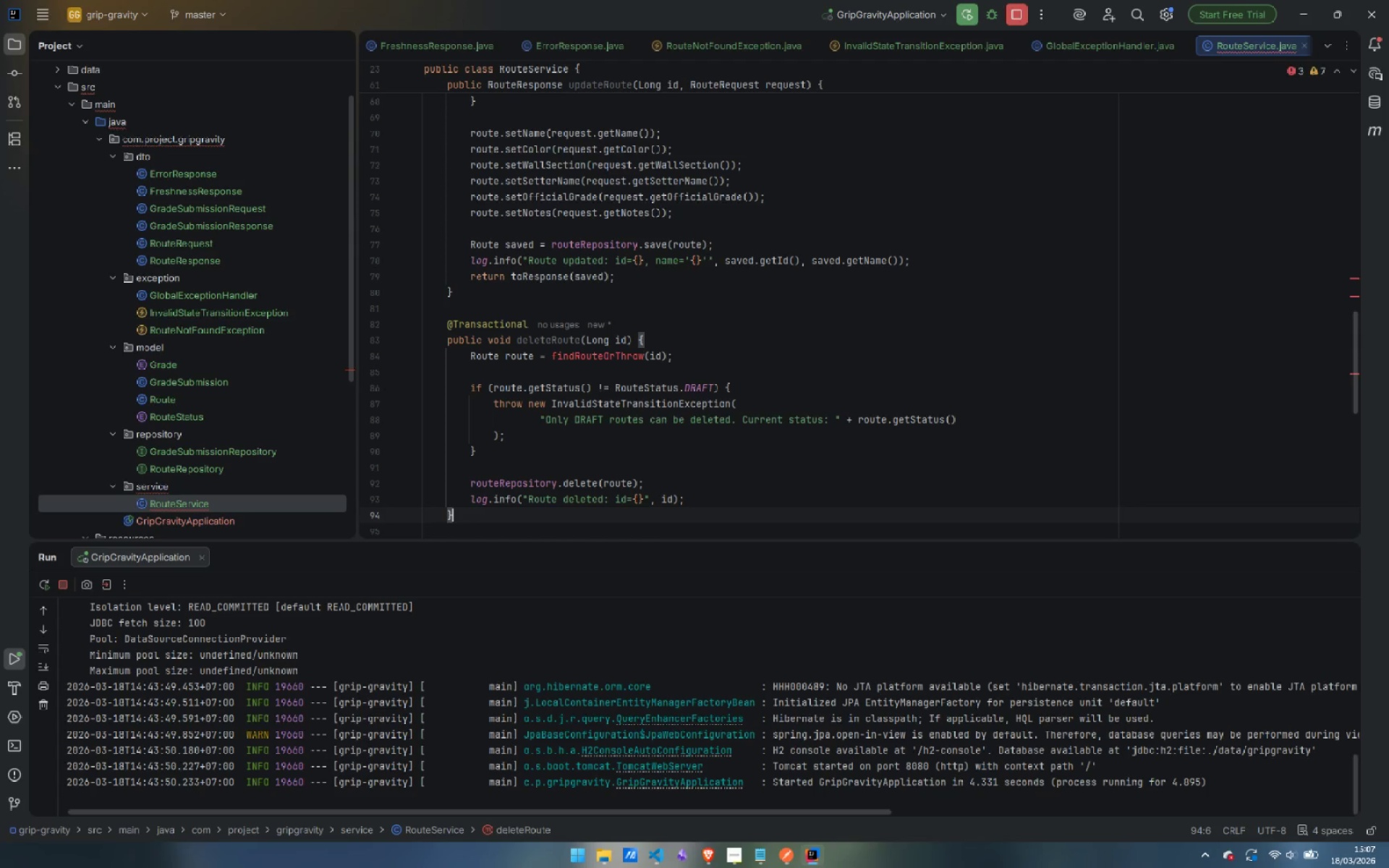 
key(ArrowDown)
 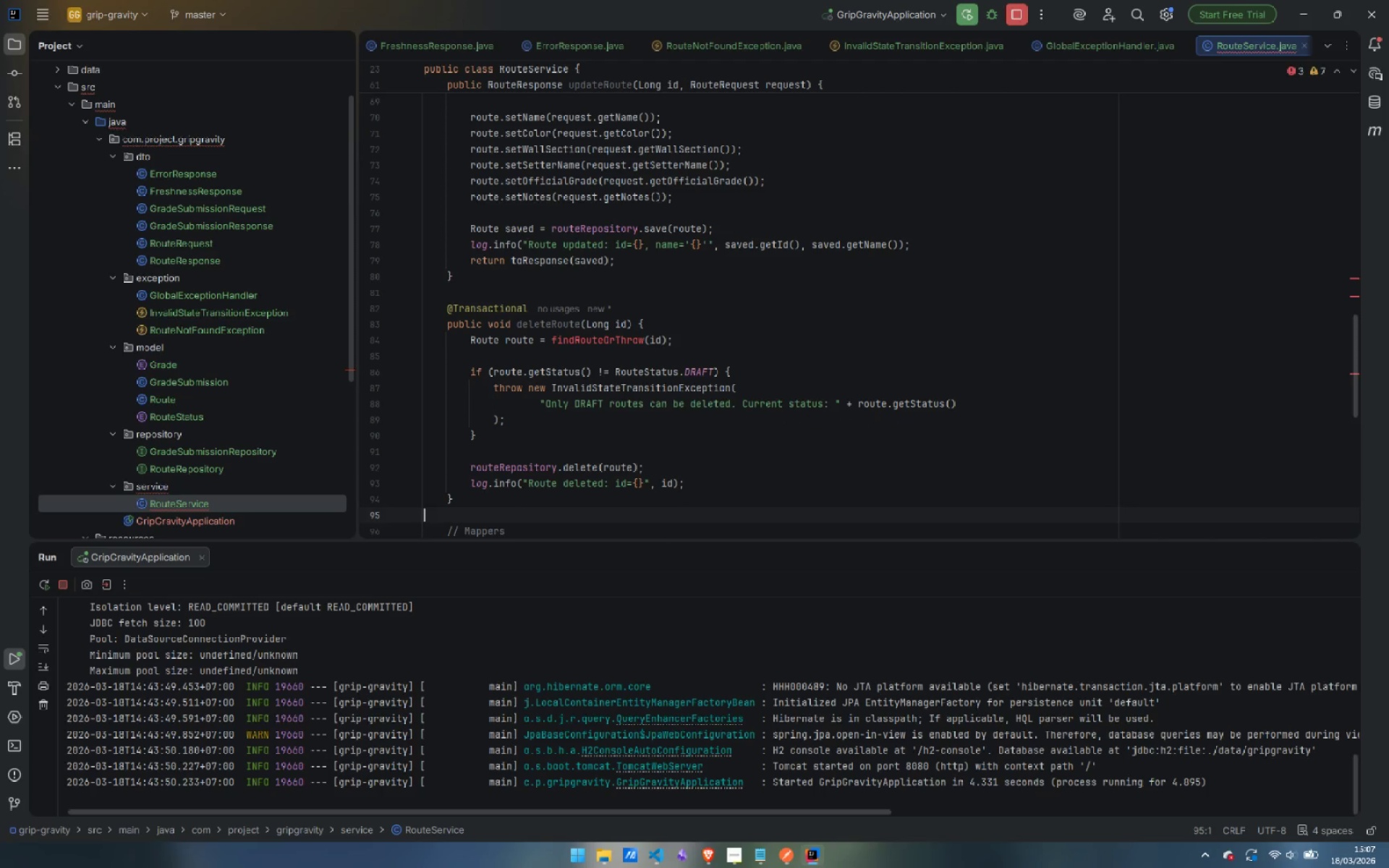 
key(ArrowUp)
 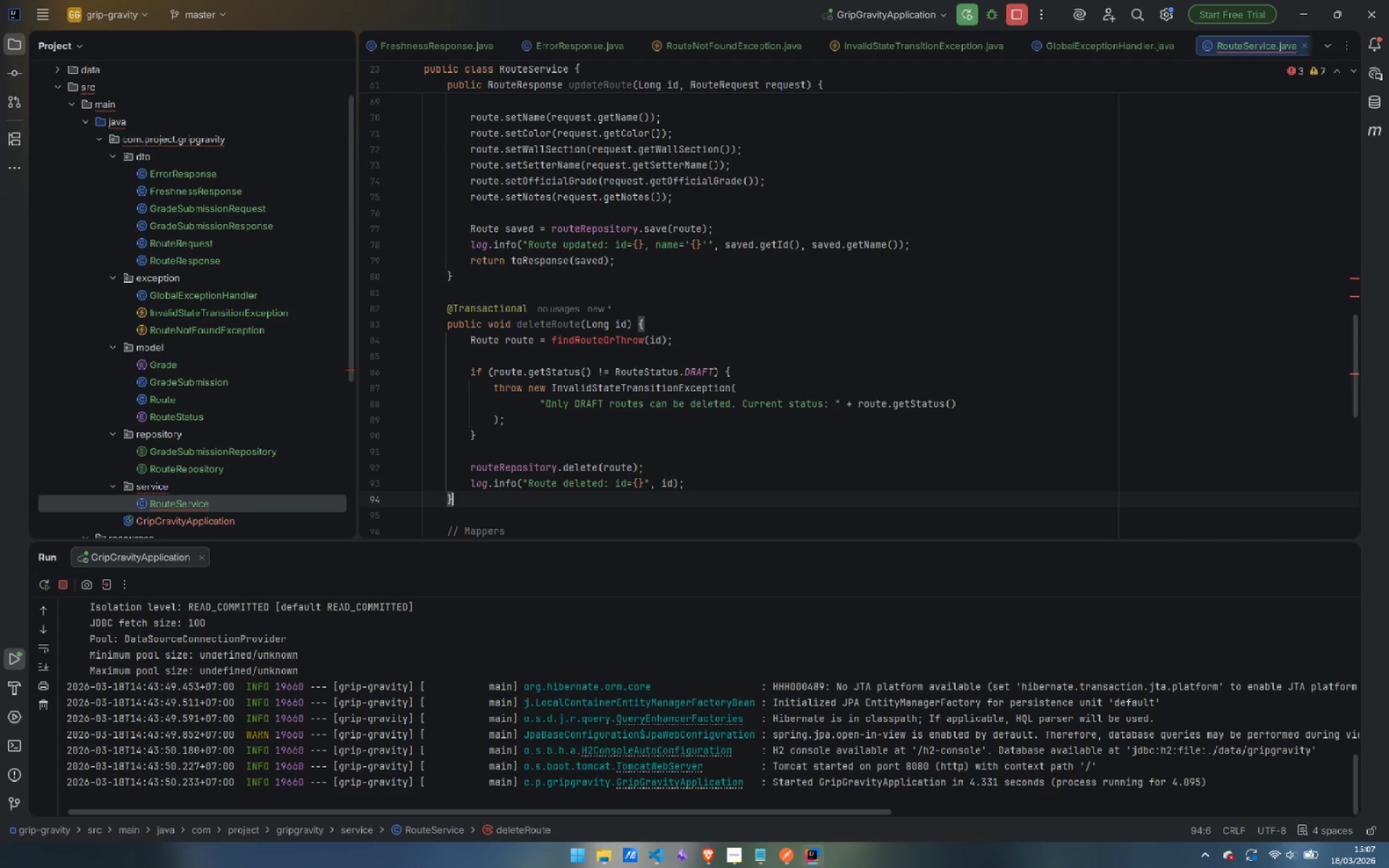 
key(Enter)
 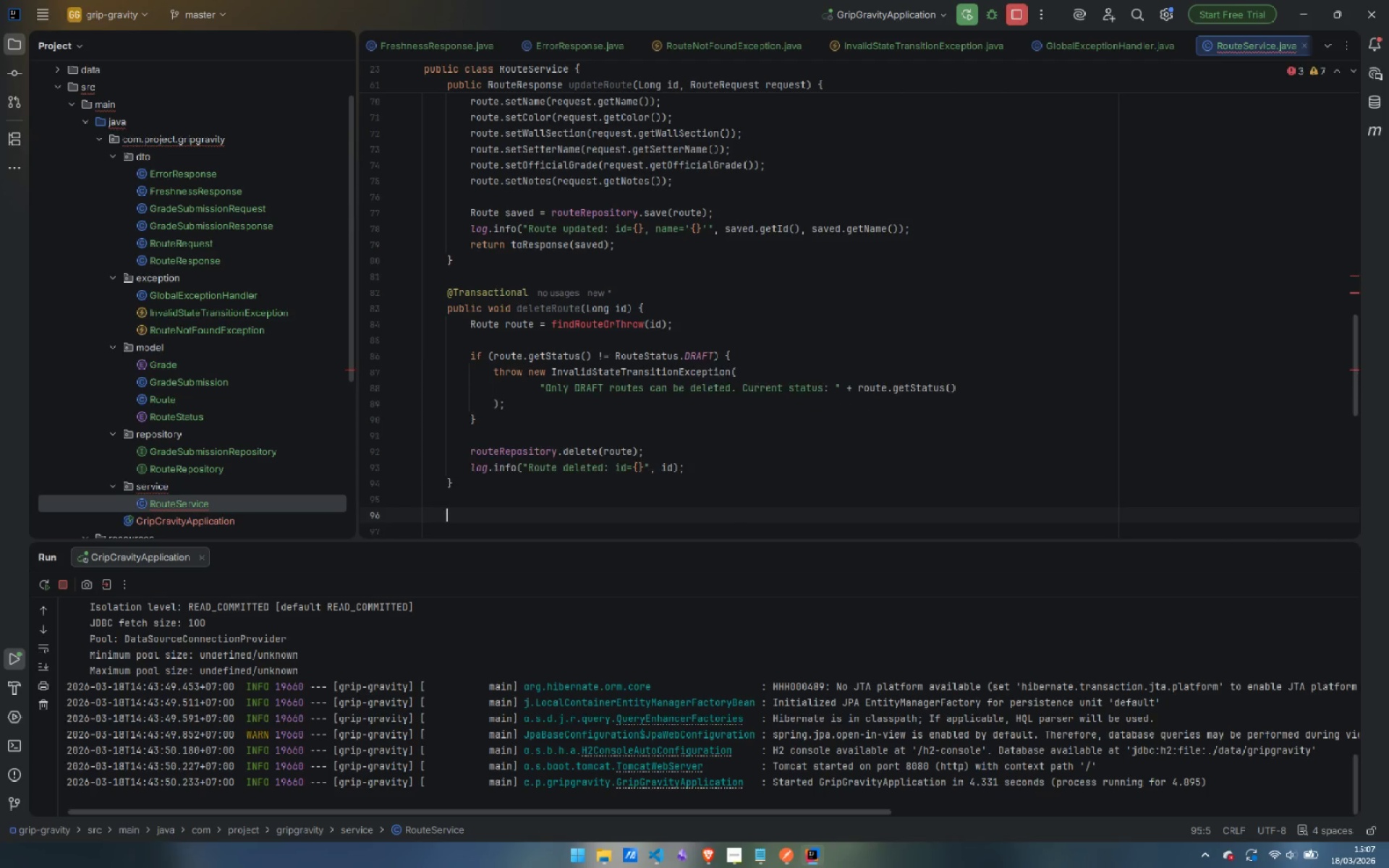 
key(Enter)
 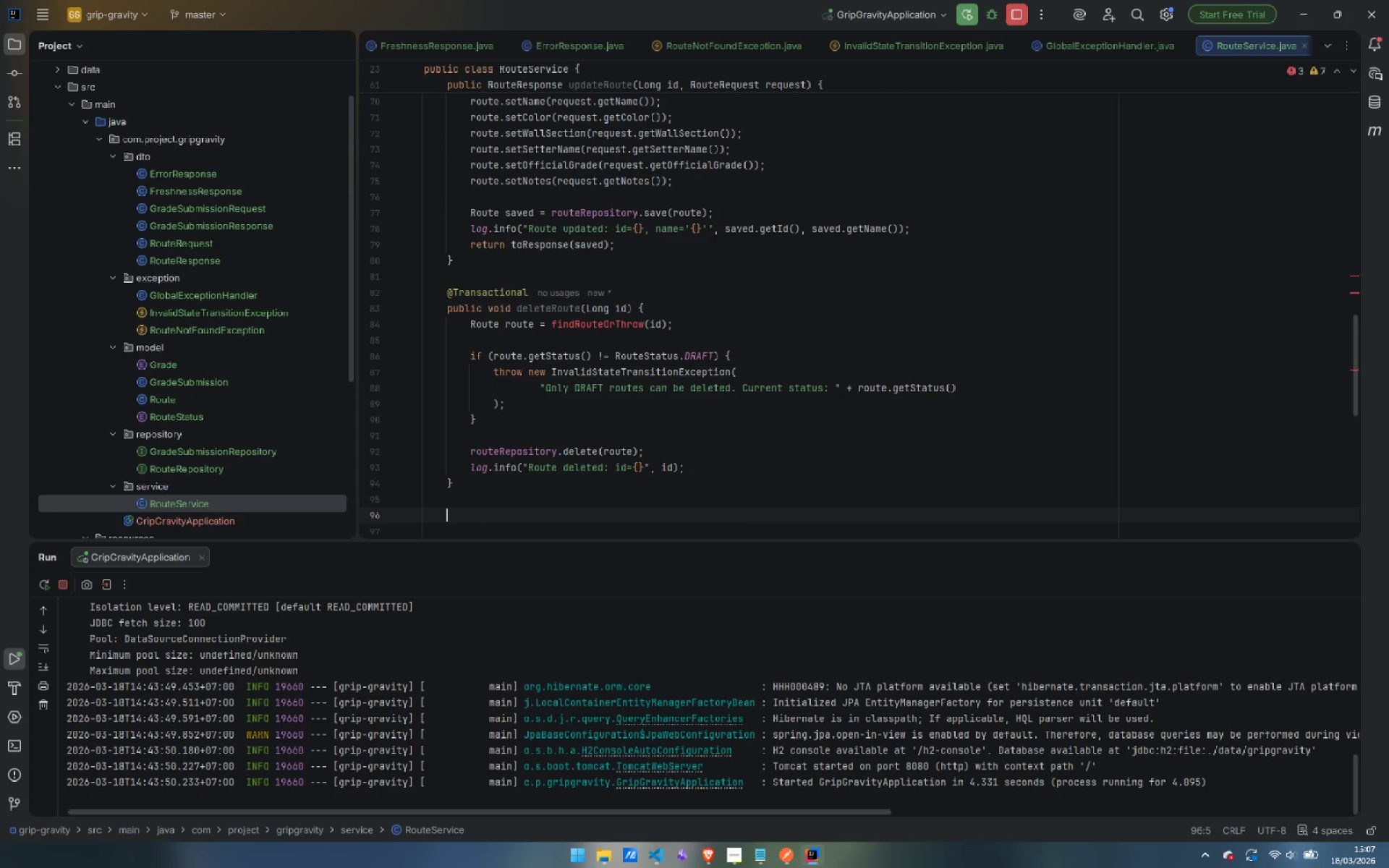 
key(Slash)
 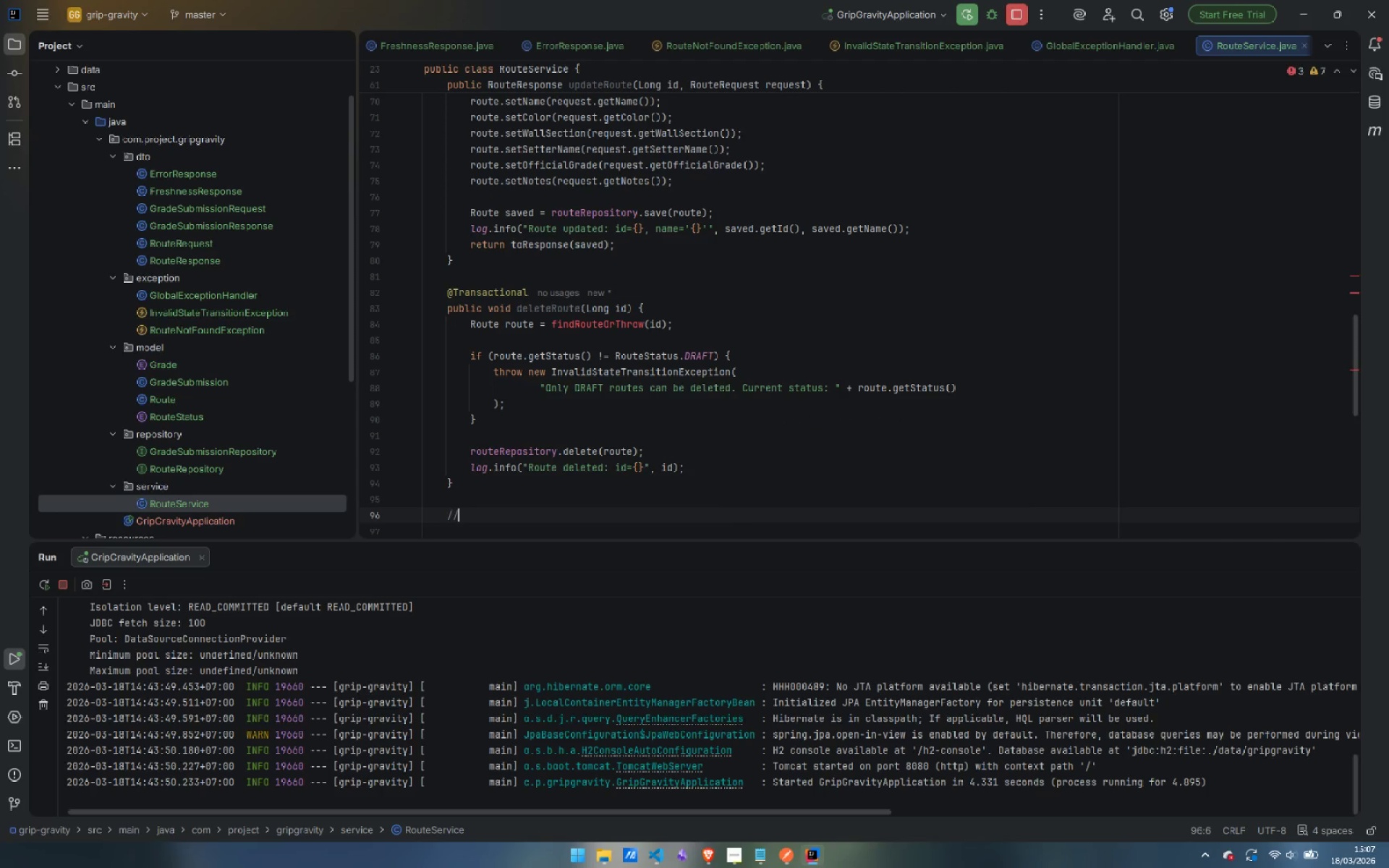 
key(Slash)
 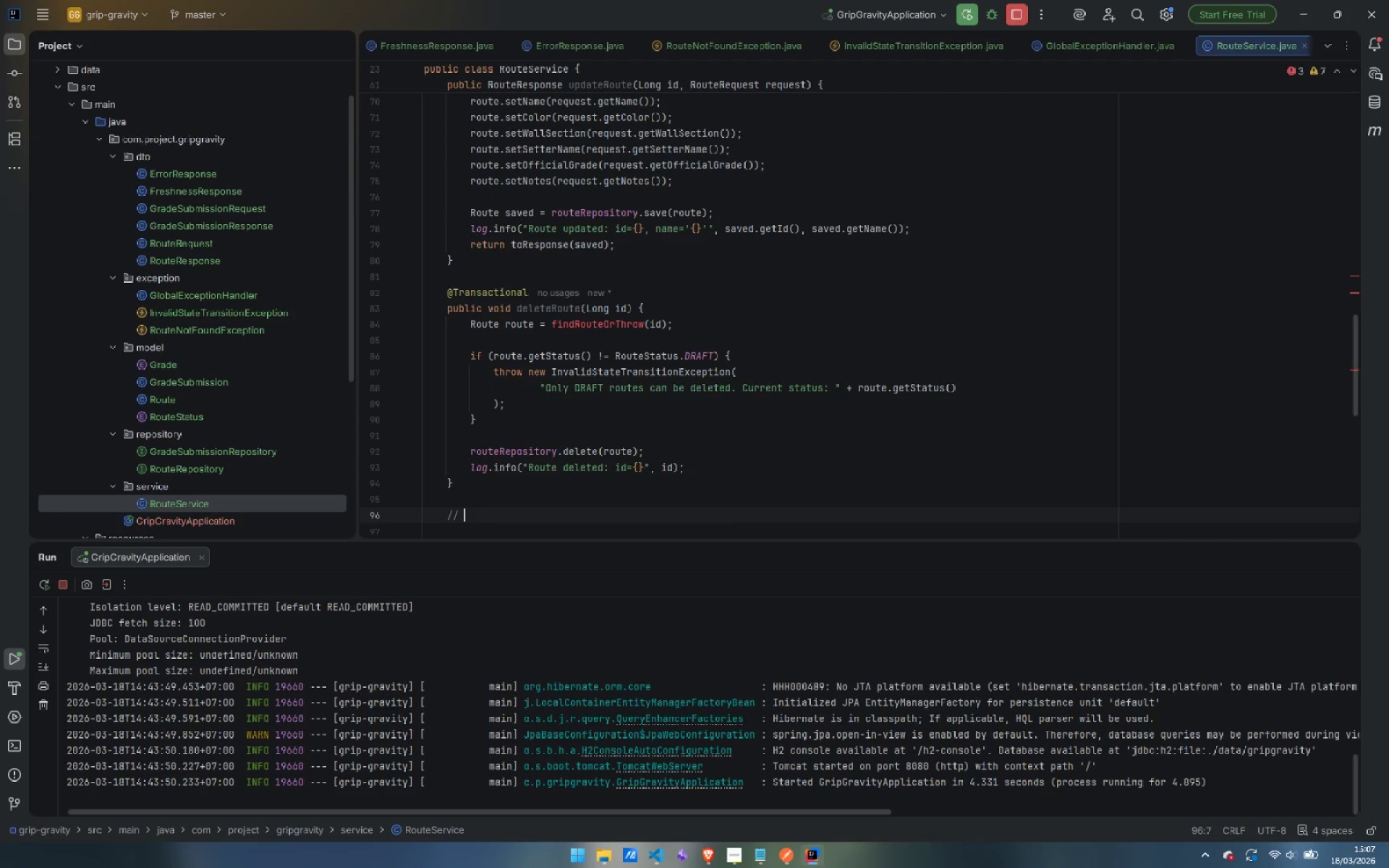 
key(Space)
 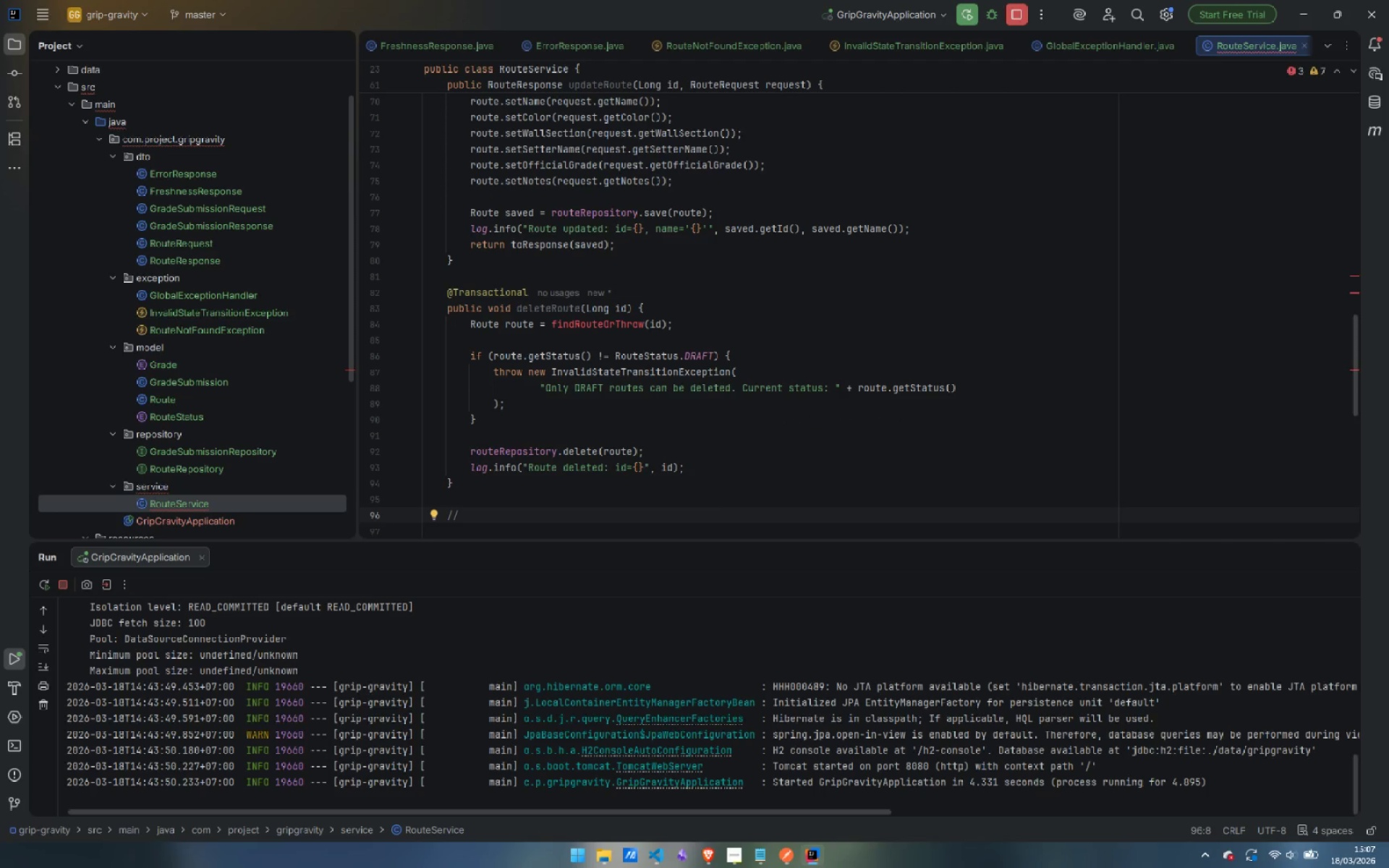 
scroll: coordinate [957, 461], scroll_direction: down, amount: 7.0
 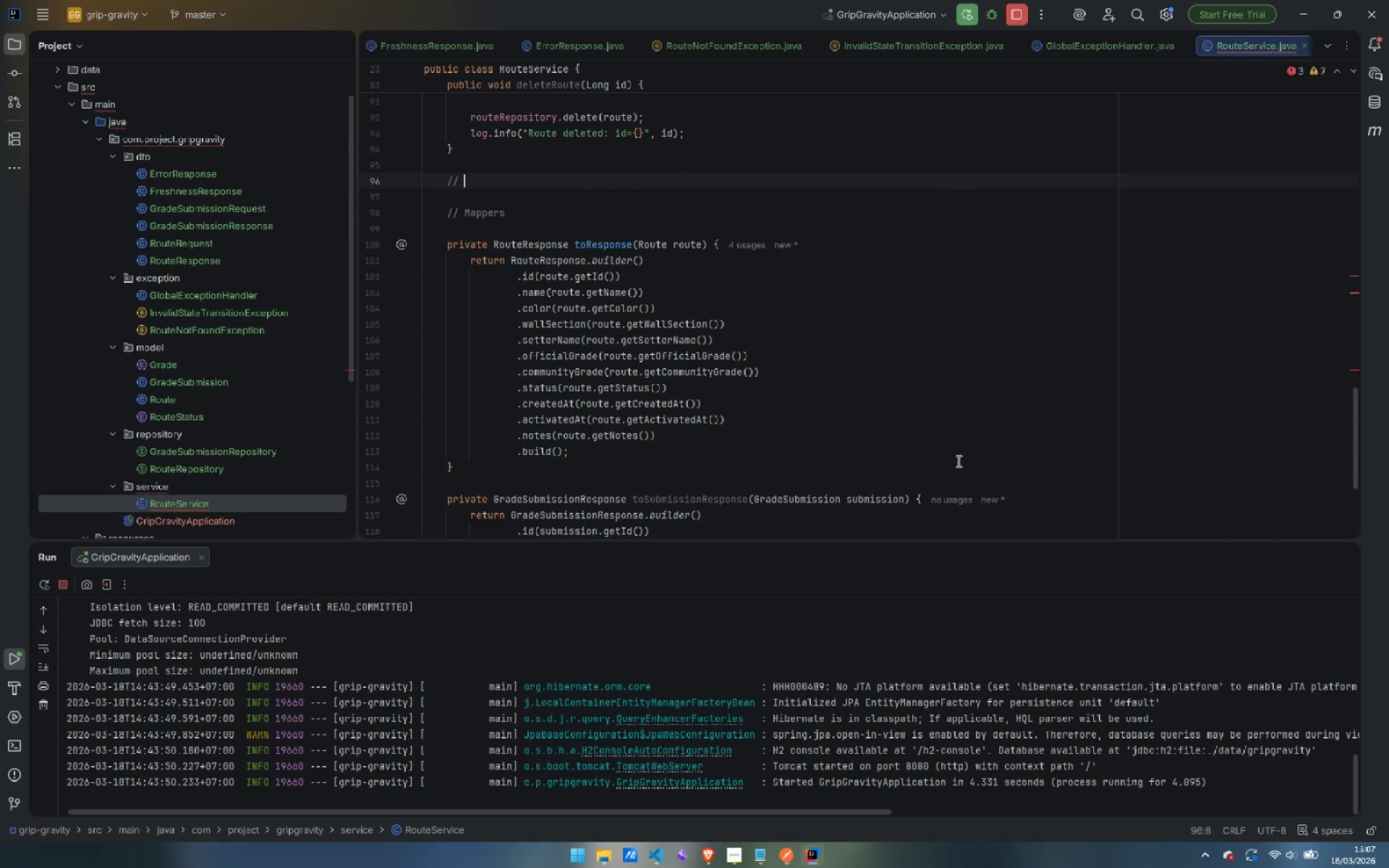 
type(State Transitions)
 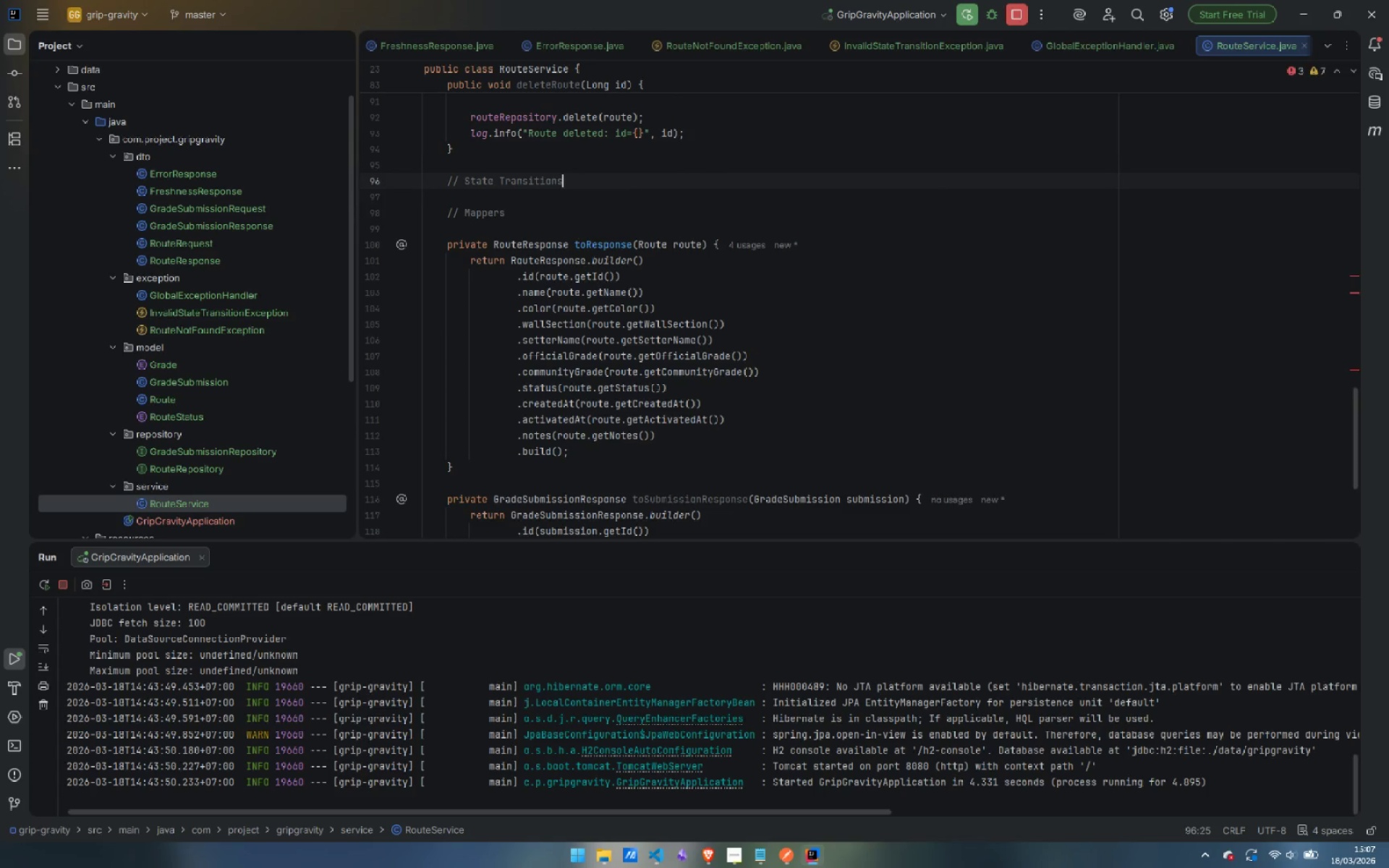 
key(Enter)
 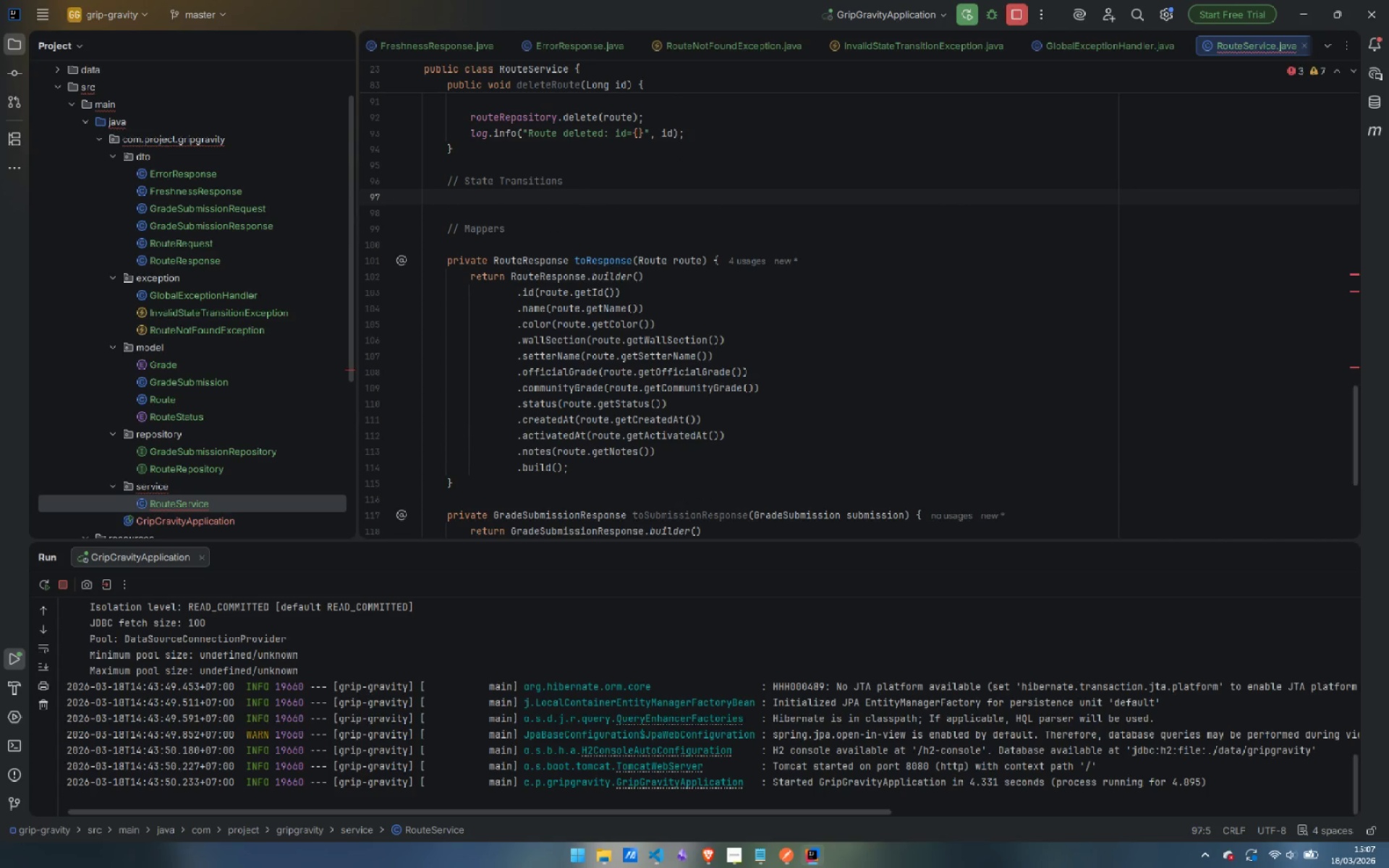 
scroll: coordinate [973, 469], scroll_direction: up, amount: 11.0
 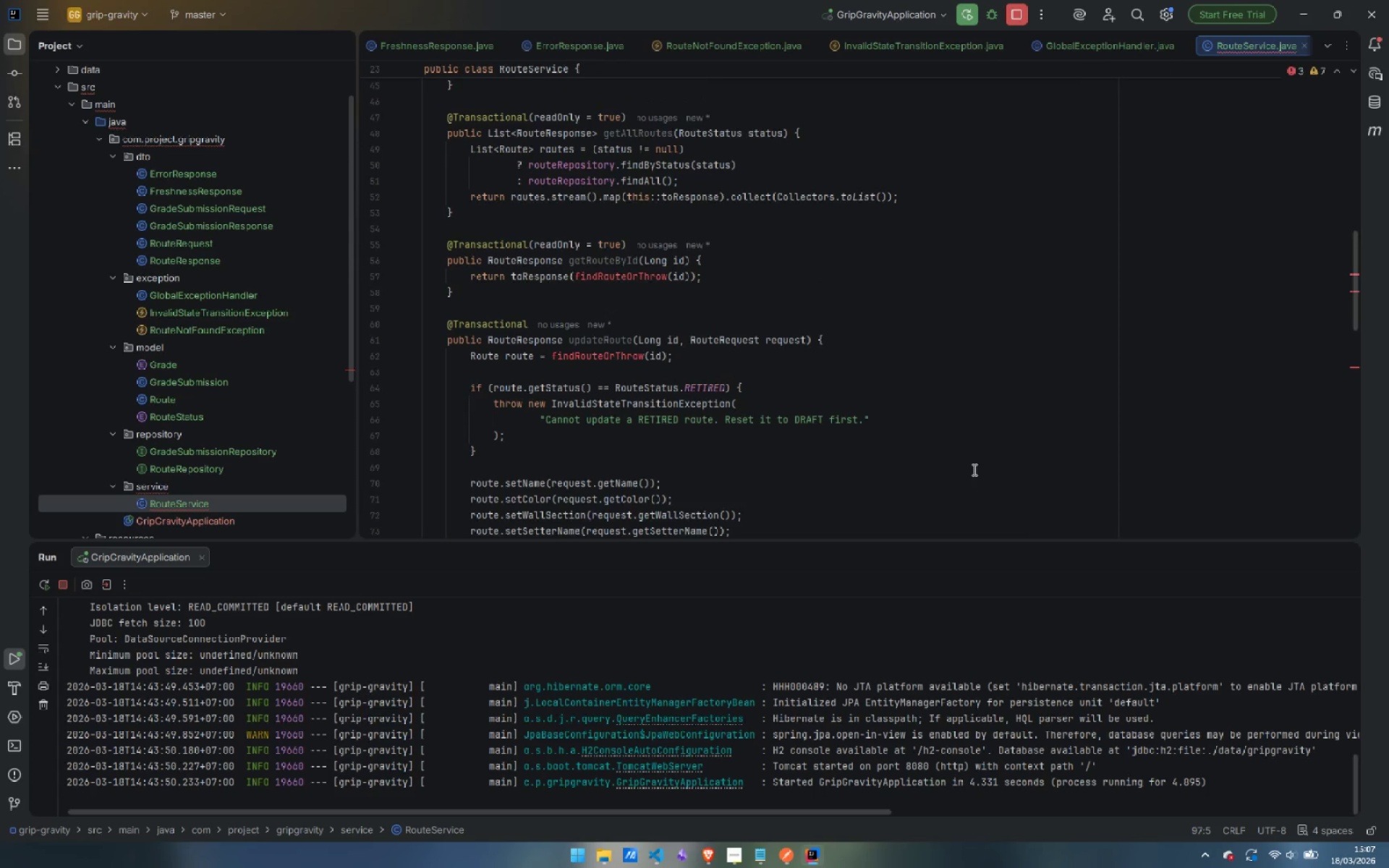 
scroll: coordinate [973, 469], scroll_direction: down, amount: 16.0
 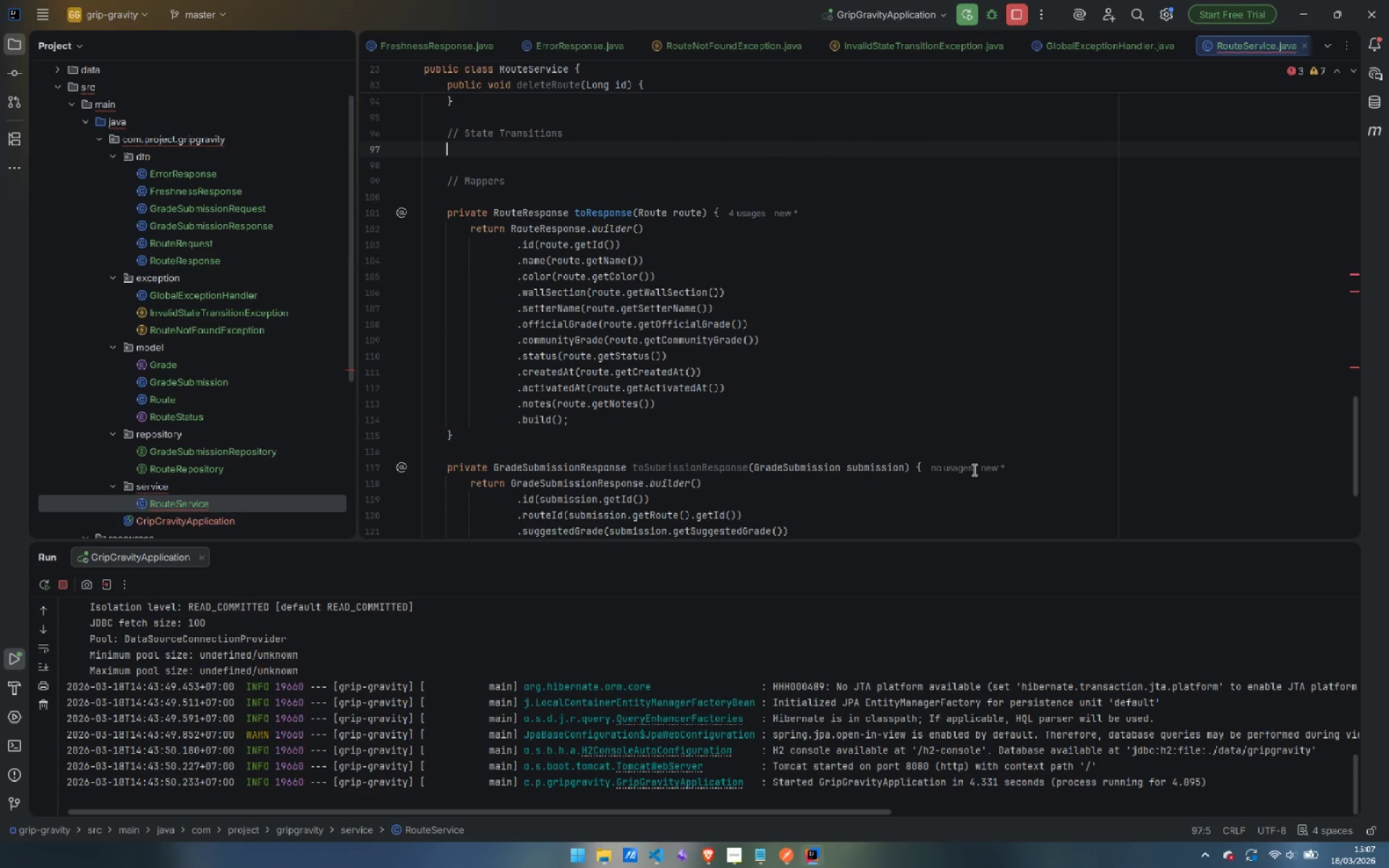 
key(Shift+2)
 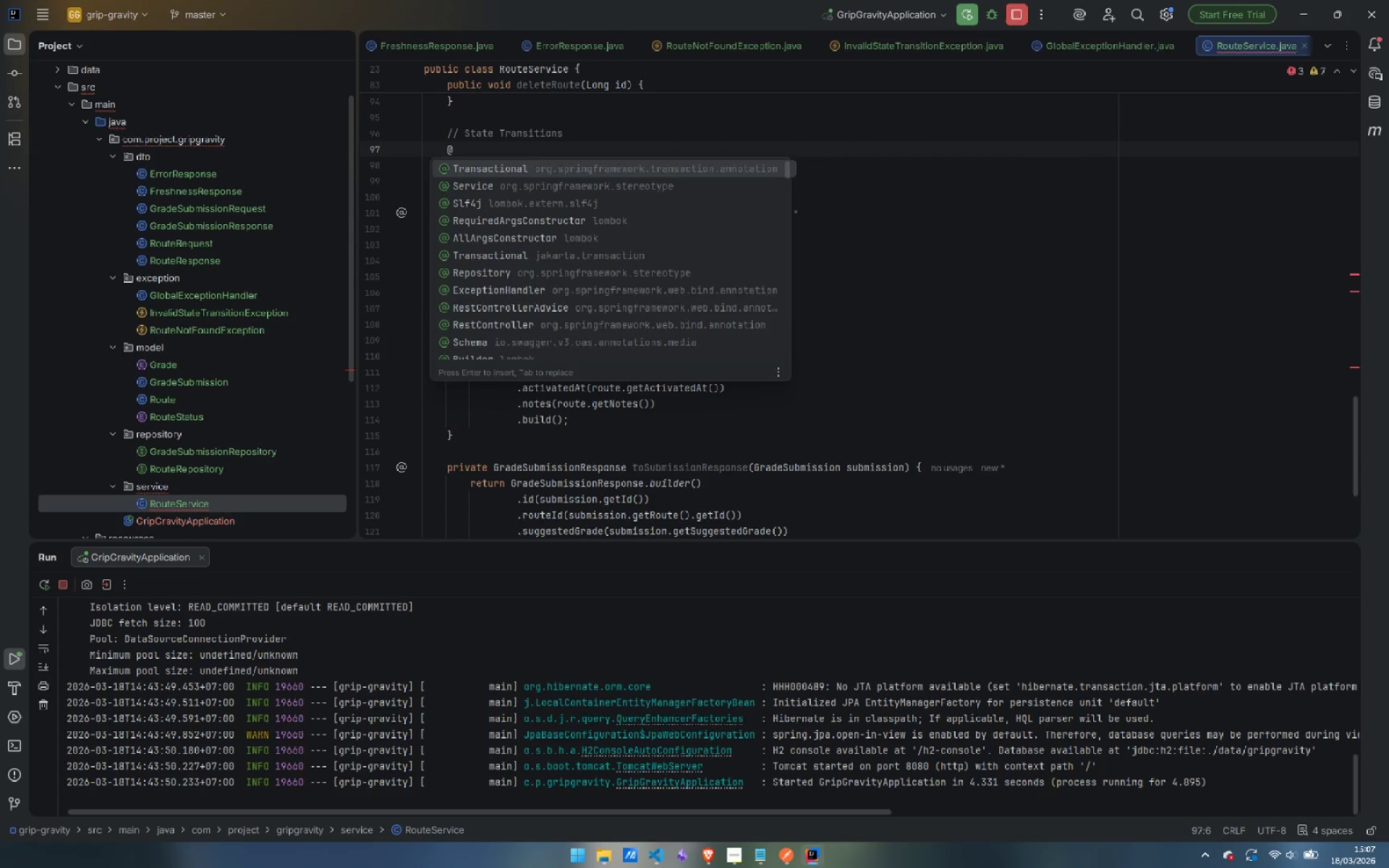 
key(Backspace)
 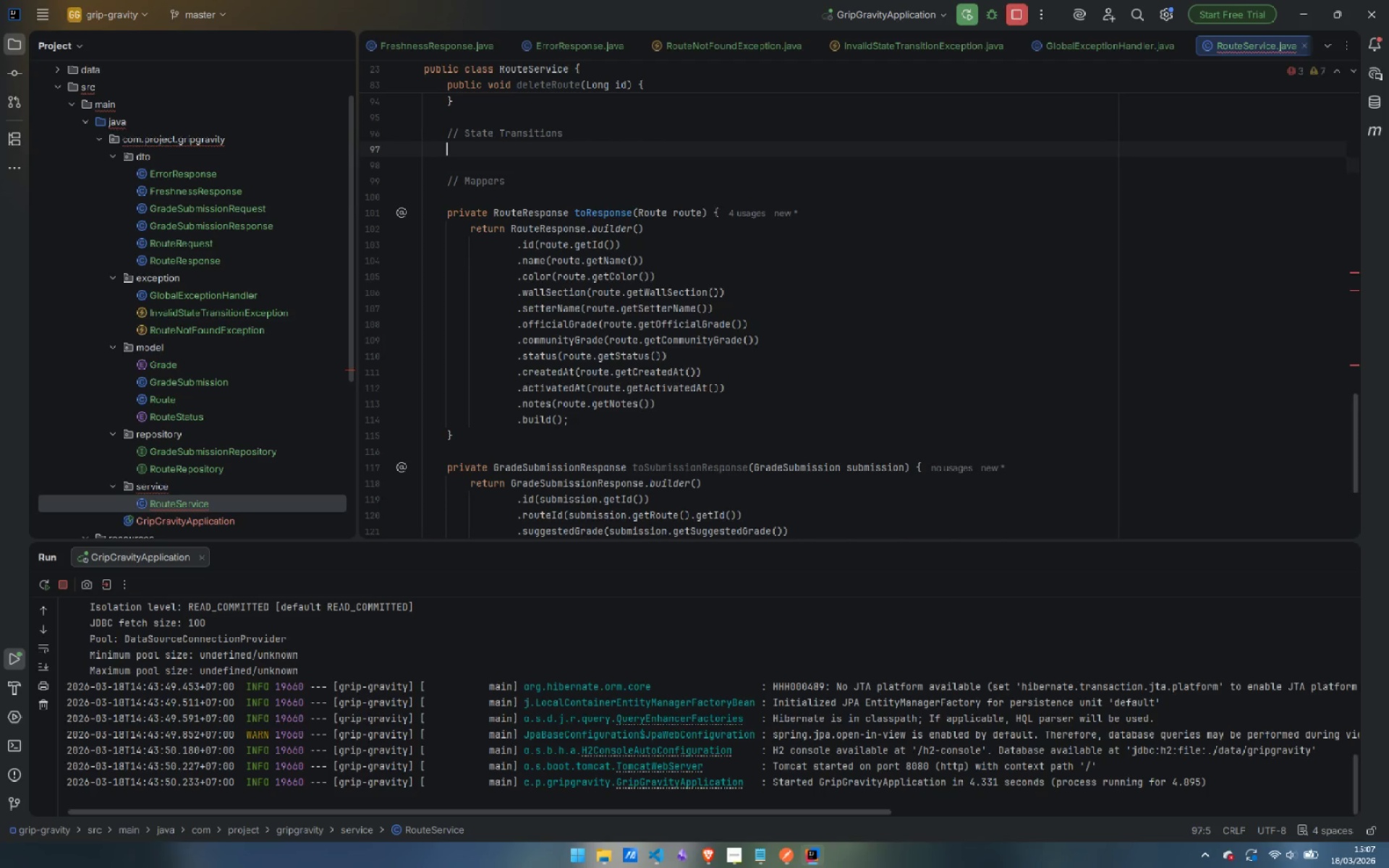 
key(Enter)
 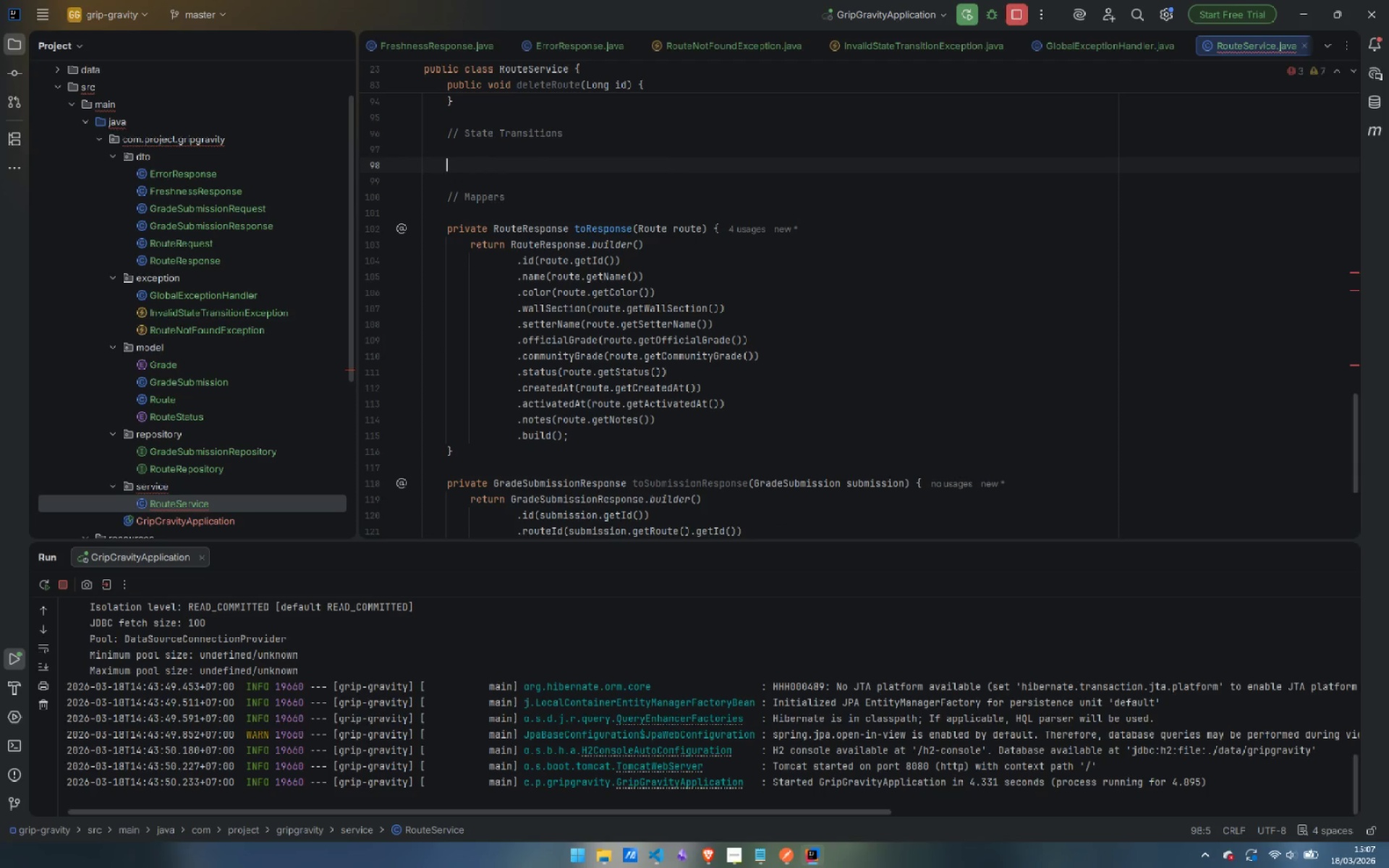 
key(Shift+2)
 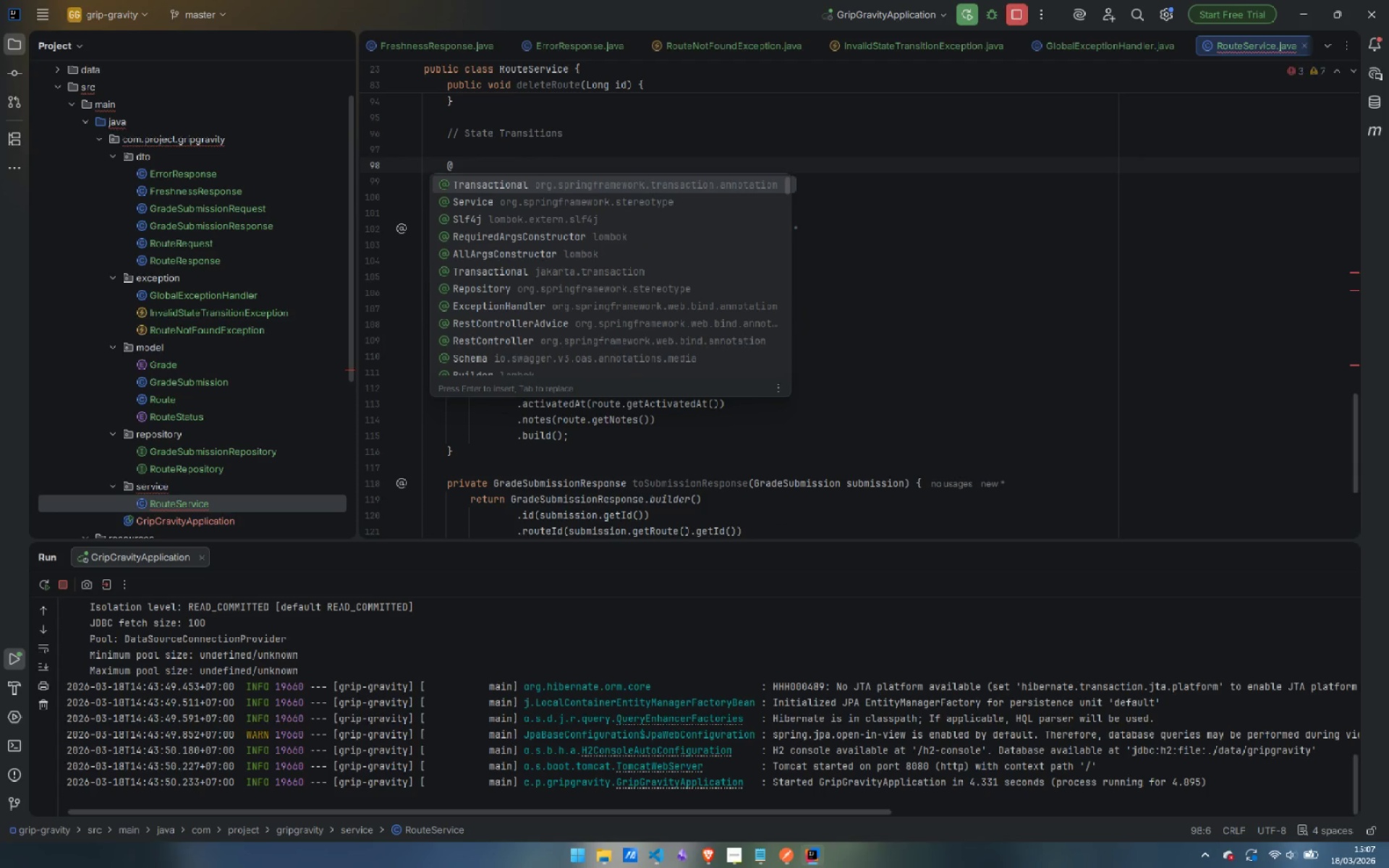 
key(Enter)
 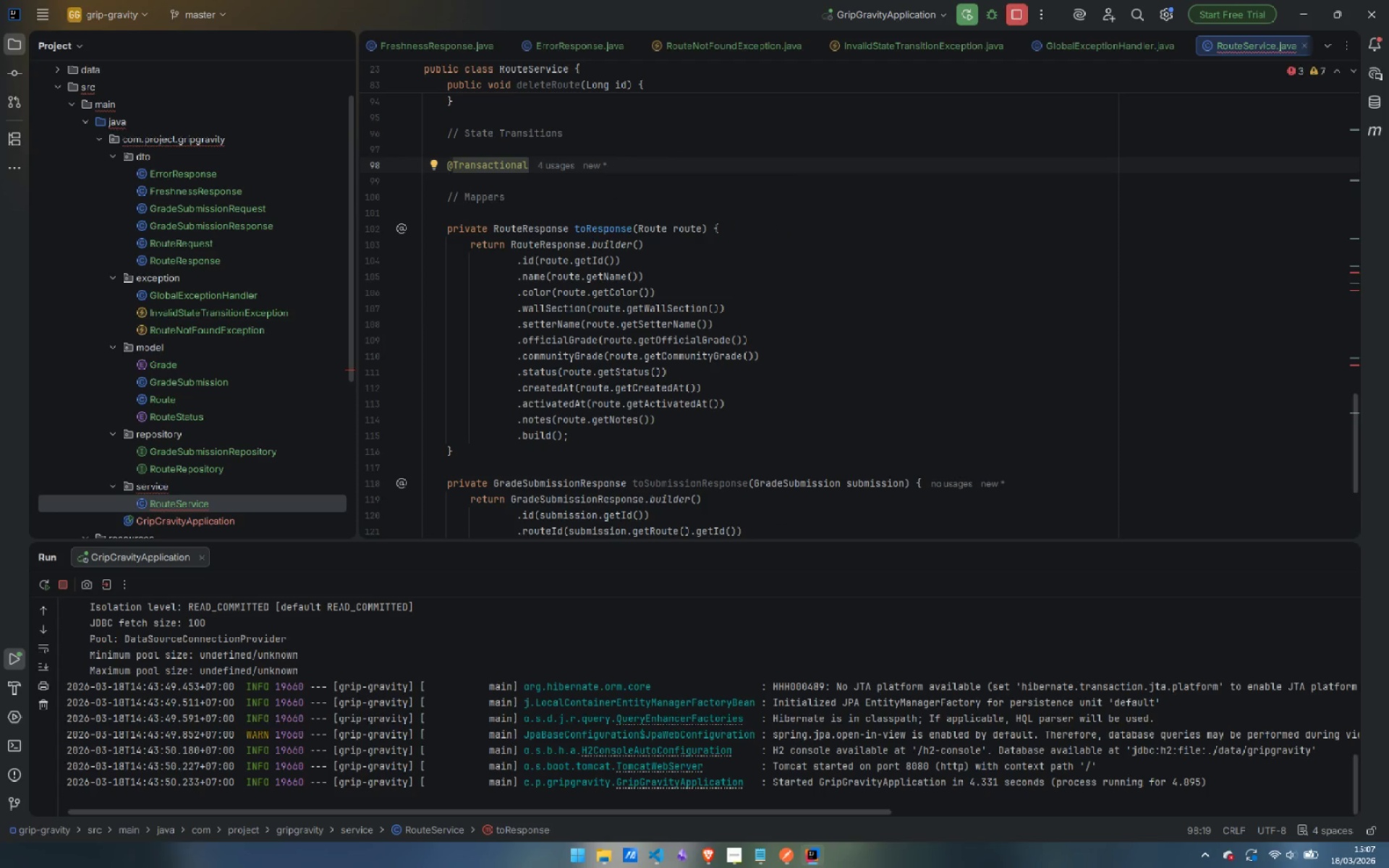 
key(Enter)
 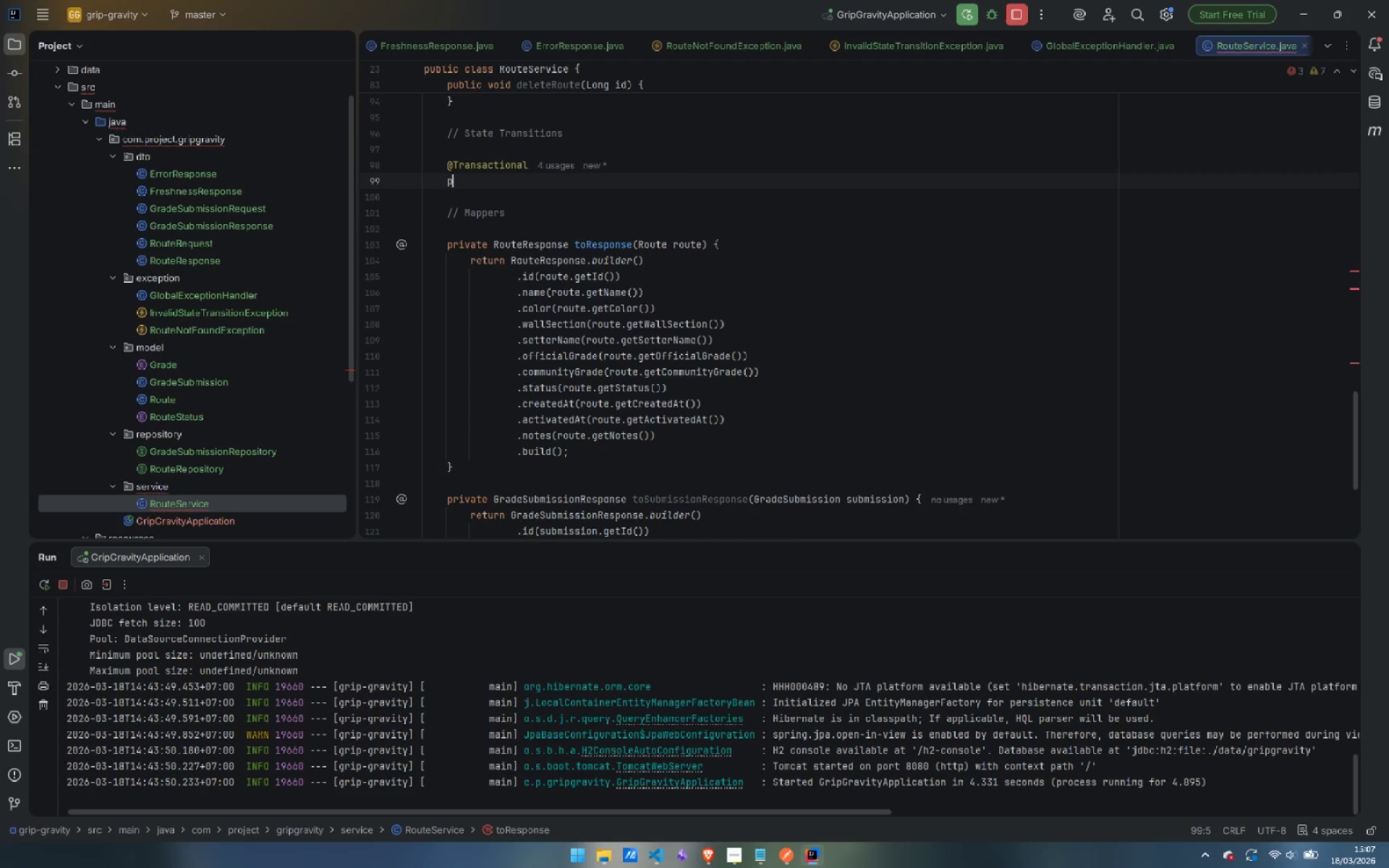 
type(public RouteRe)
 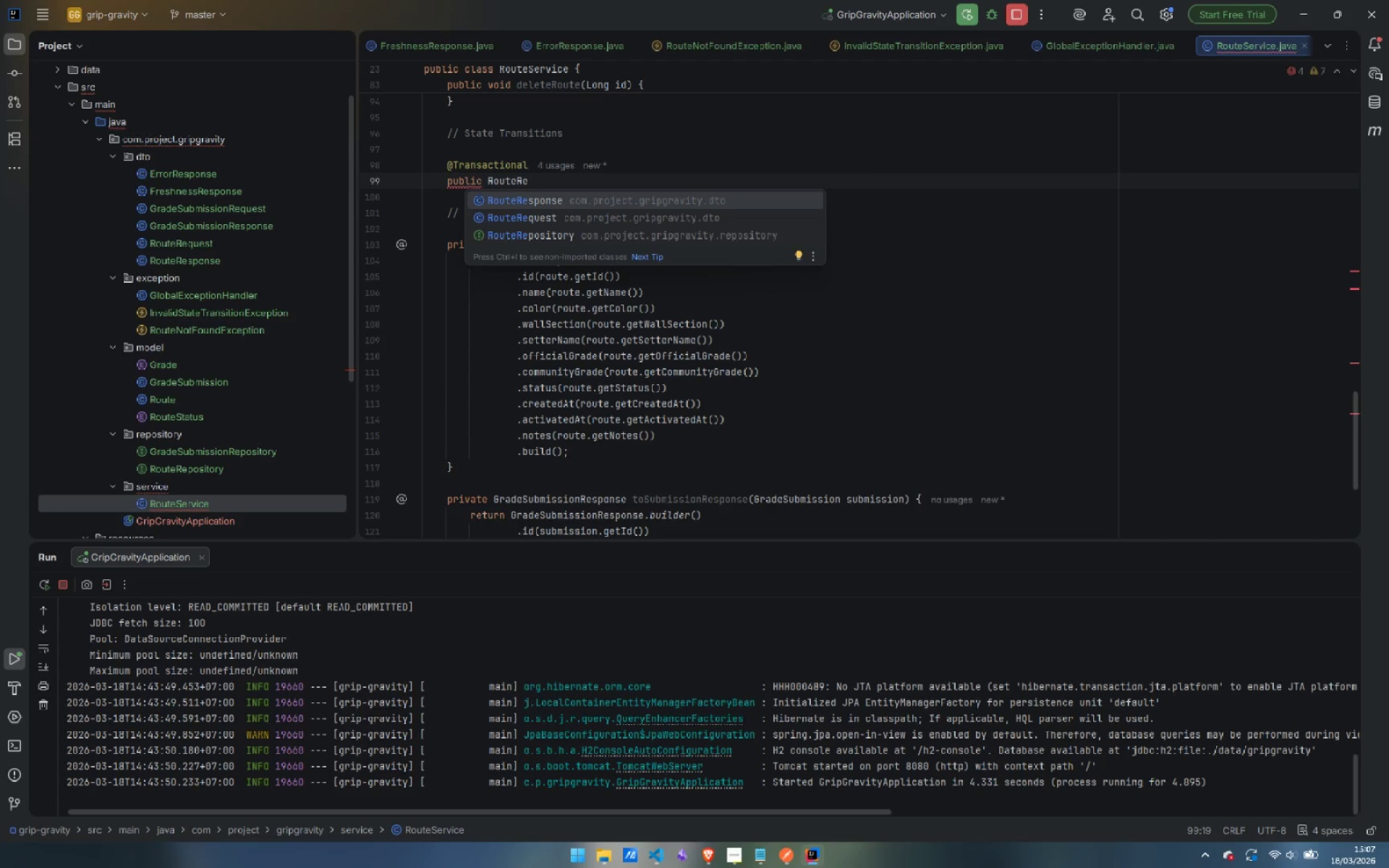 
key(Enter)
 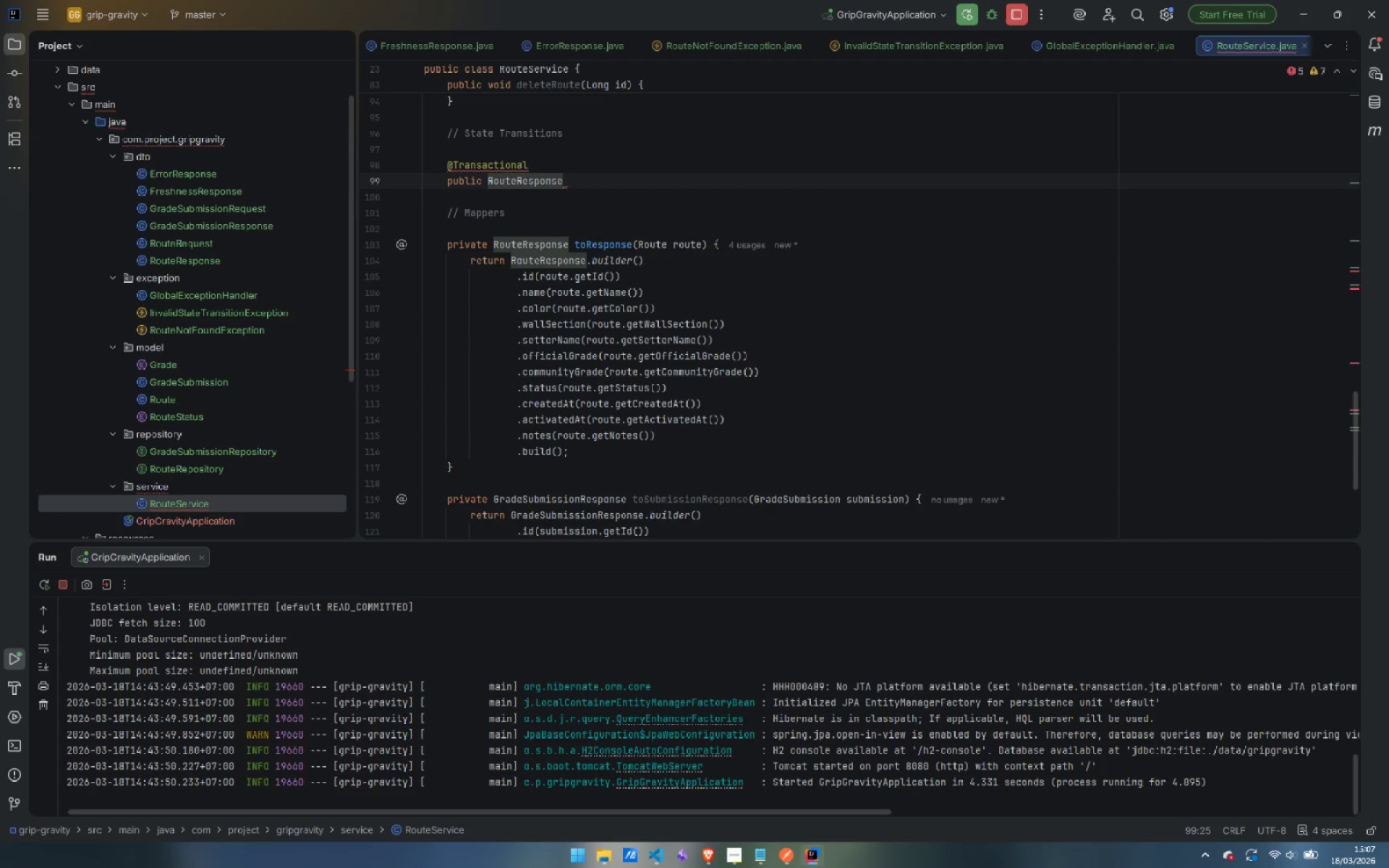 
type( activate(Long)
 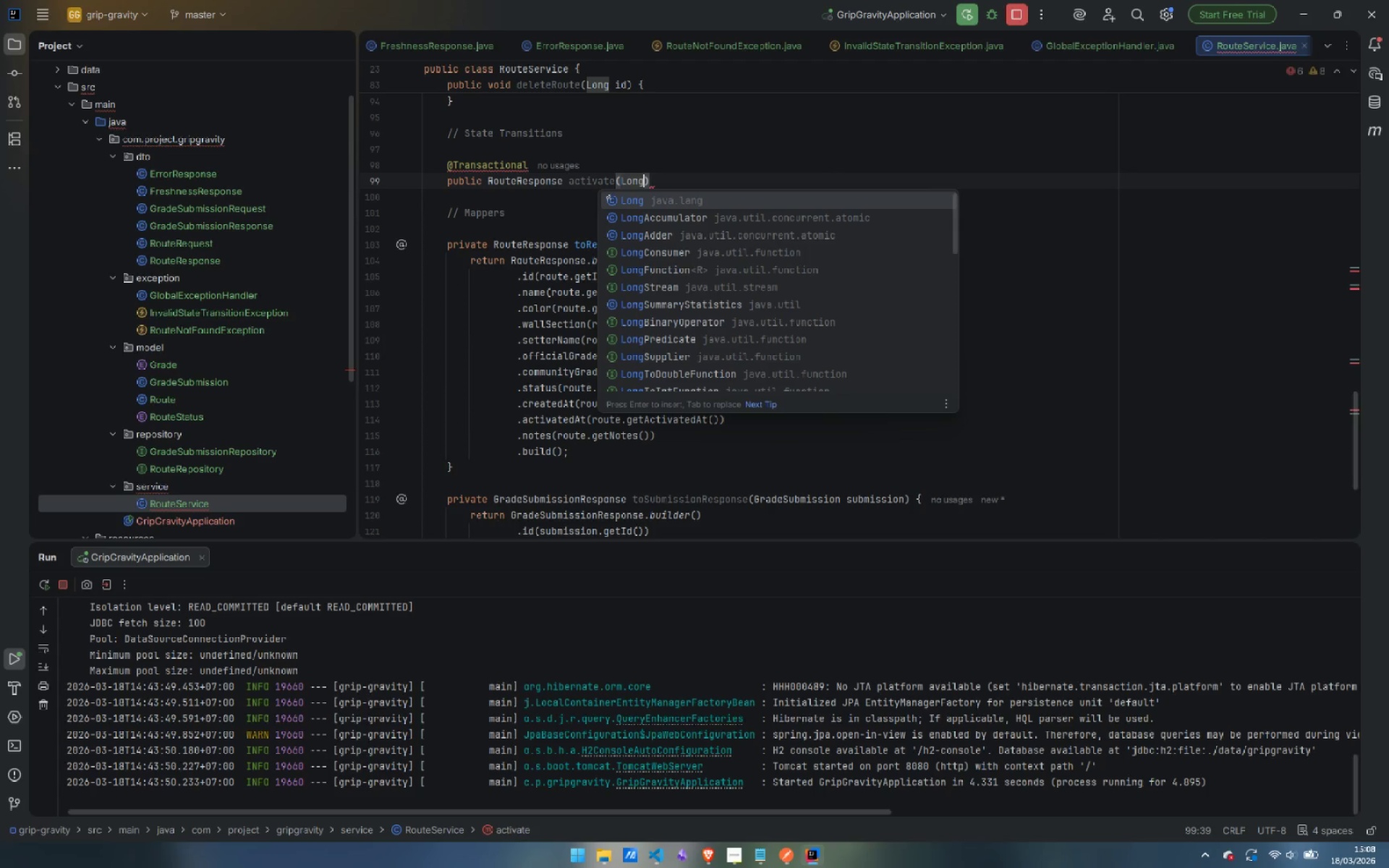 
key(Enter)
 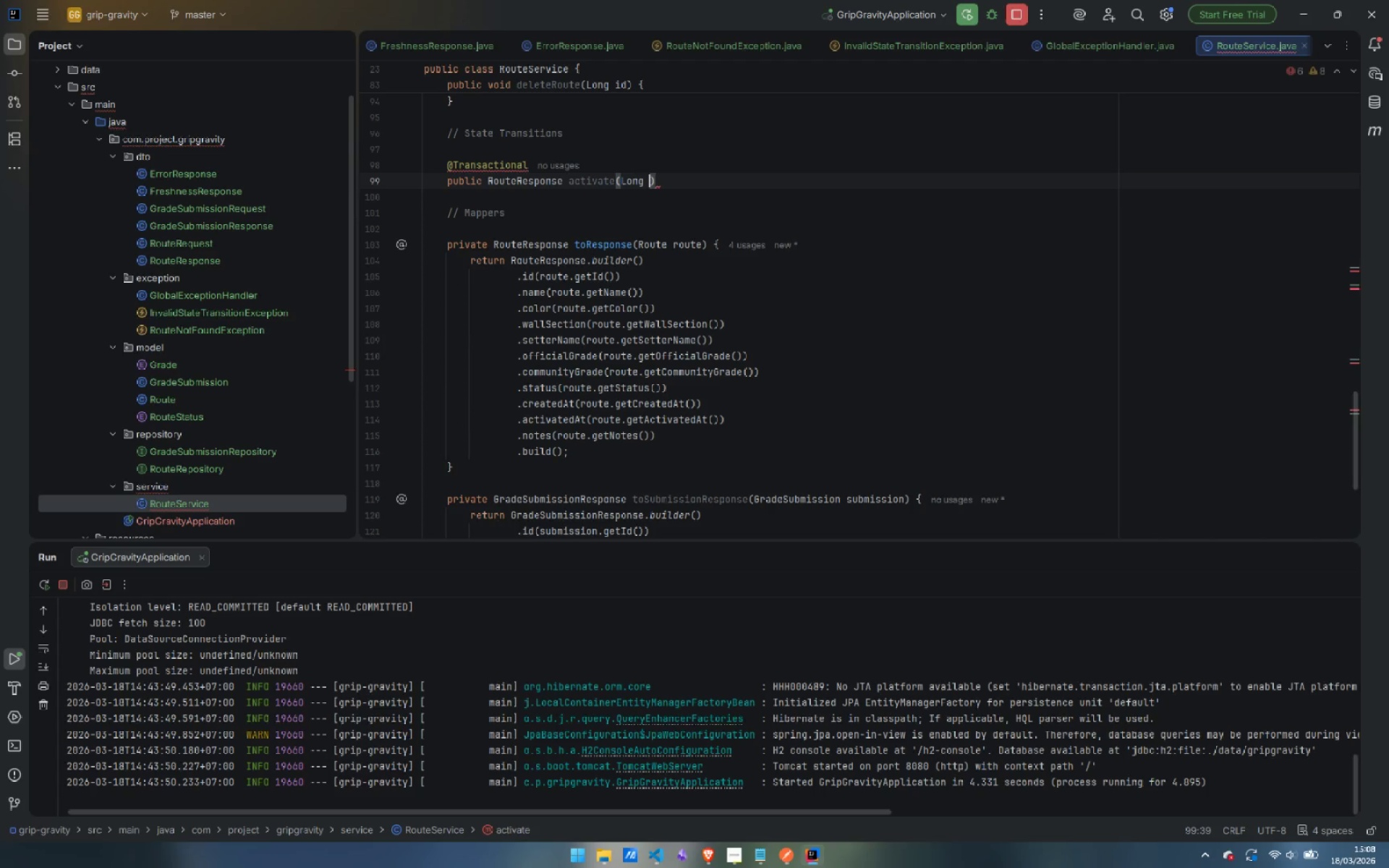 
type( id)
 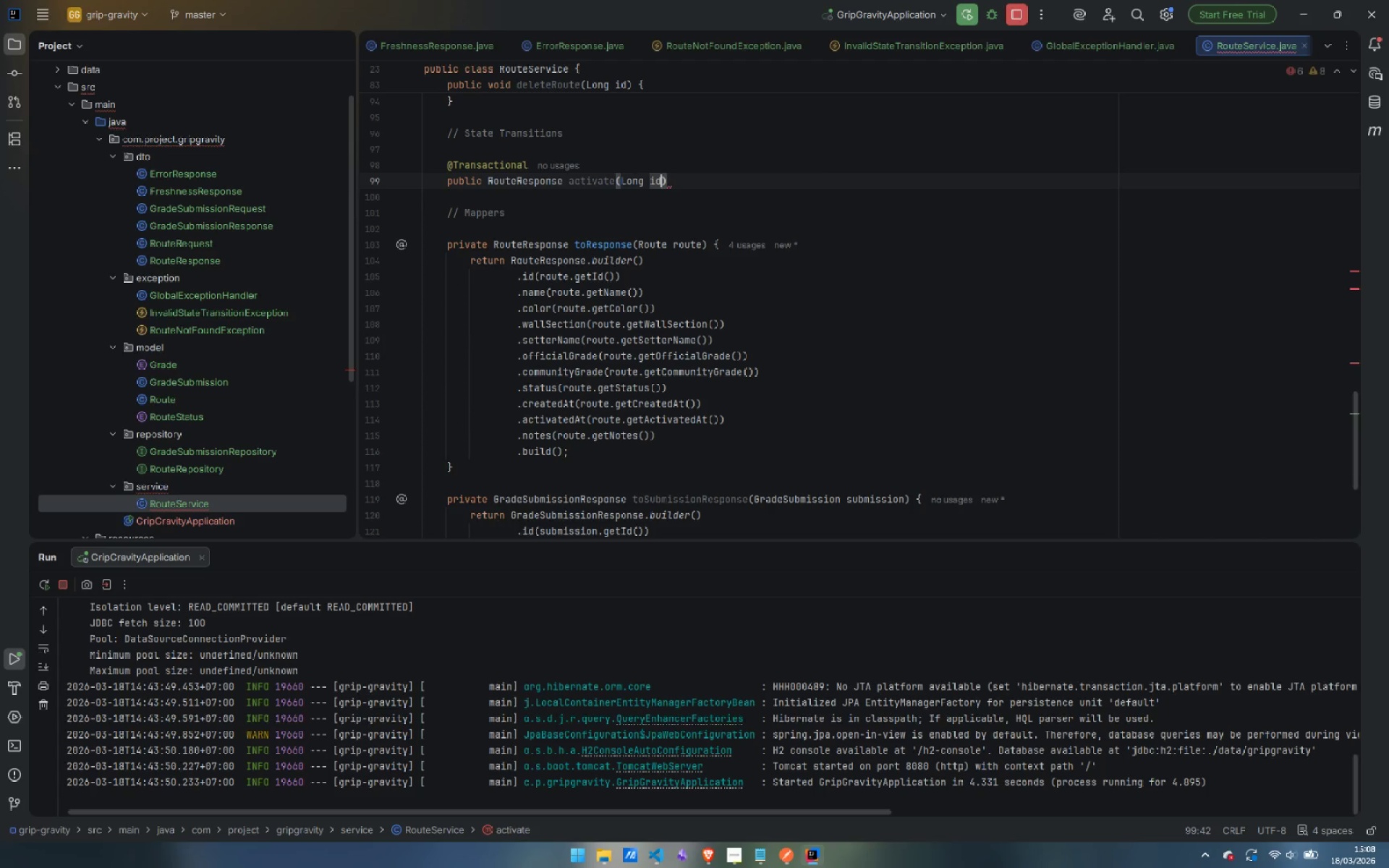 
key(ArrowRight)
 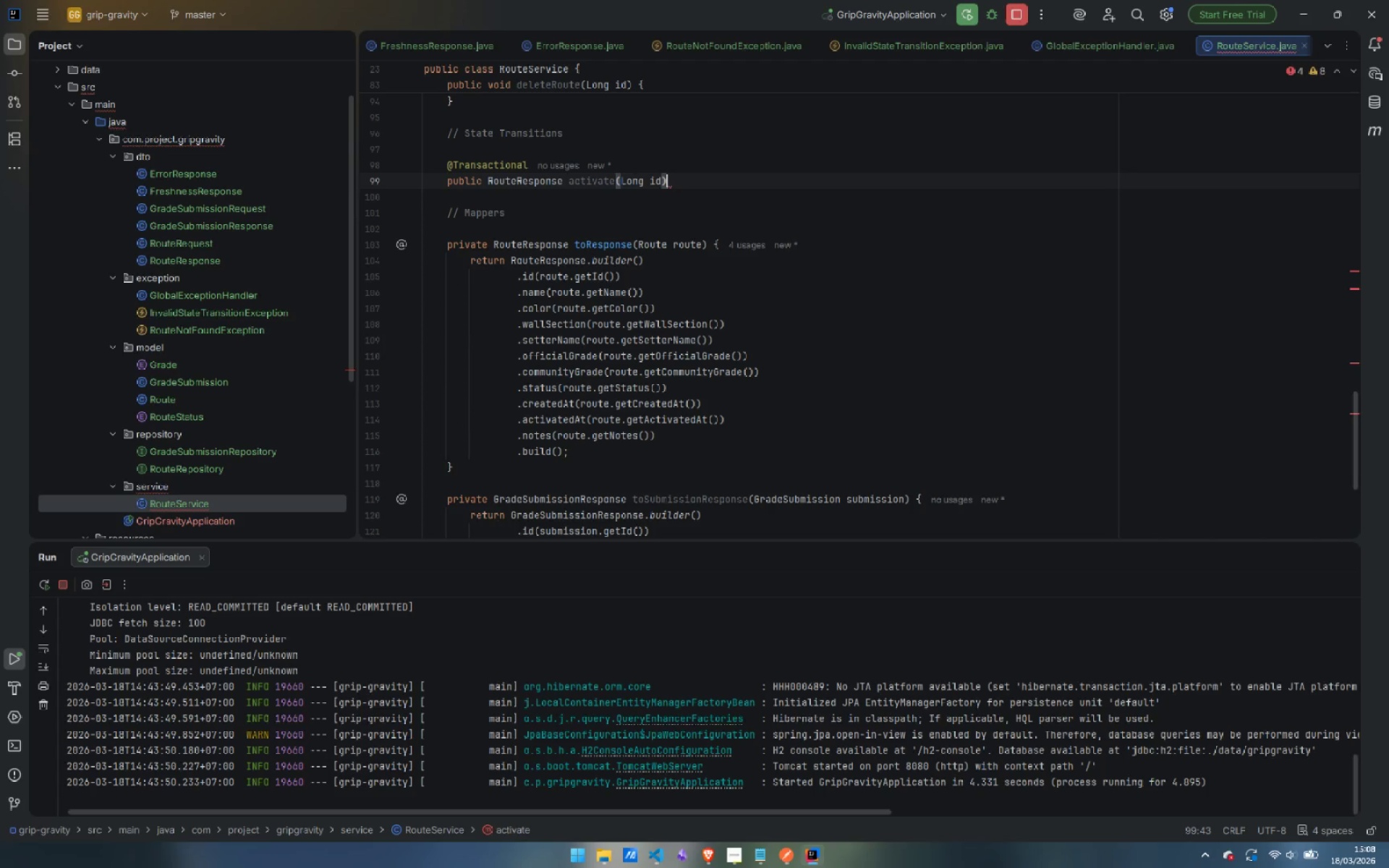 
key(Space)
 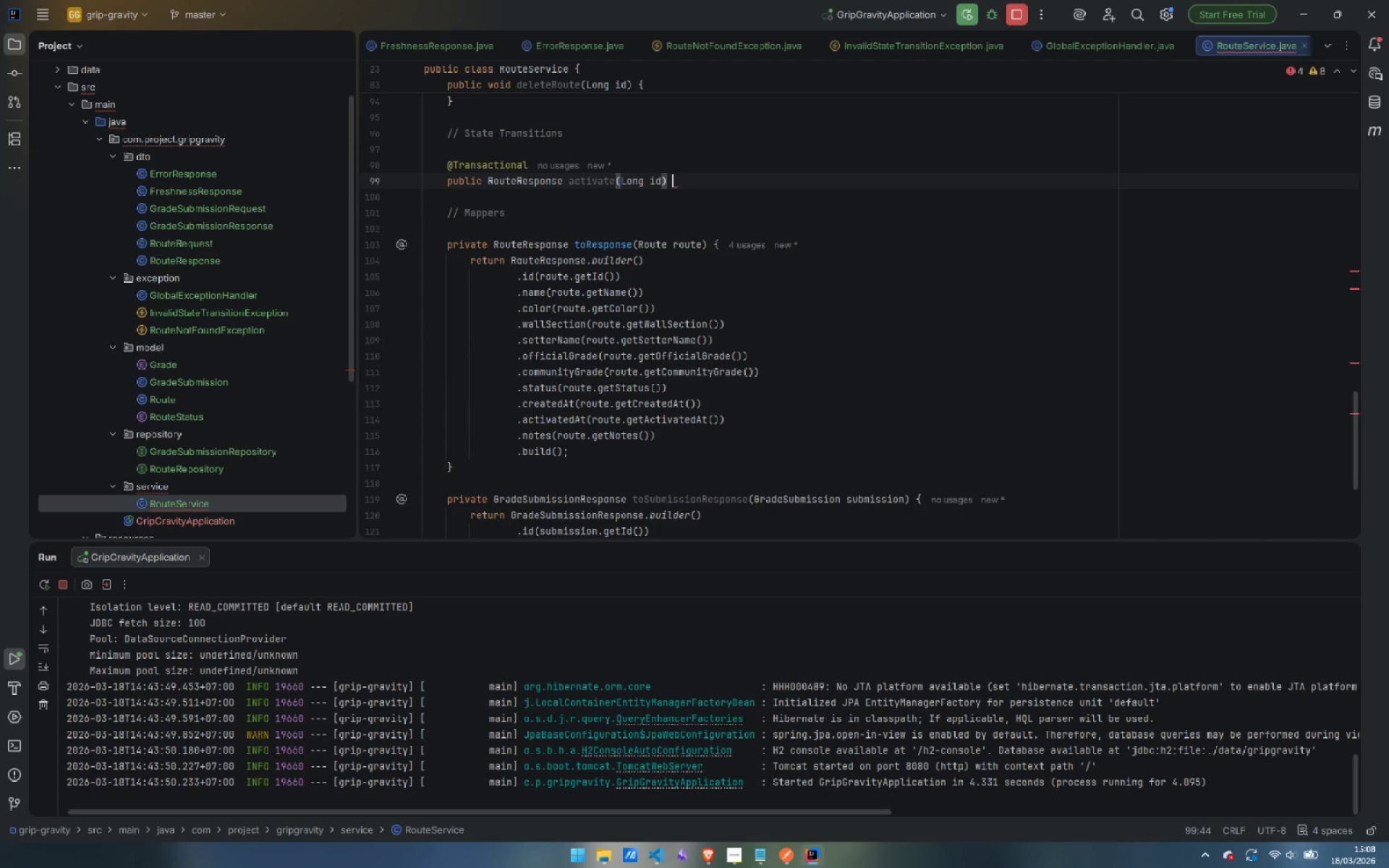 
key(Shift+BracketLeft)
 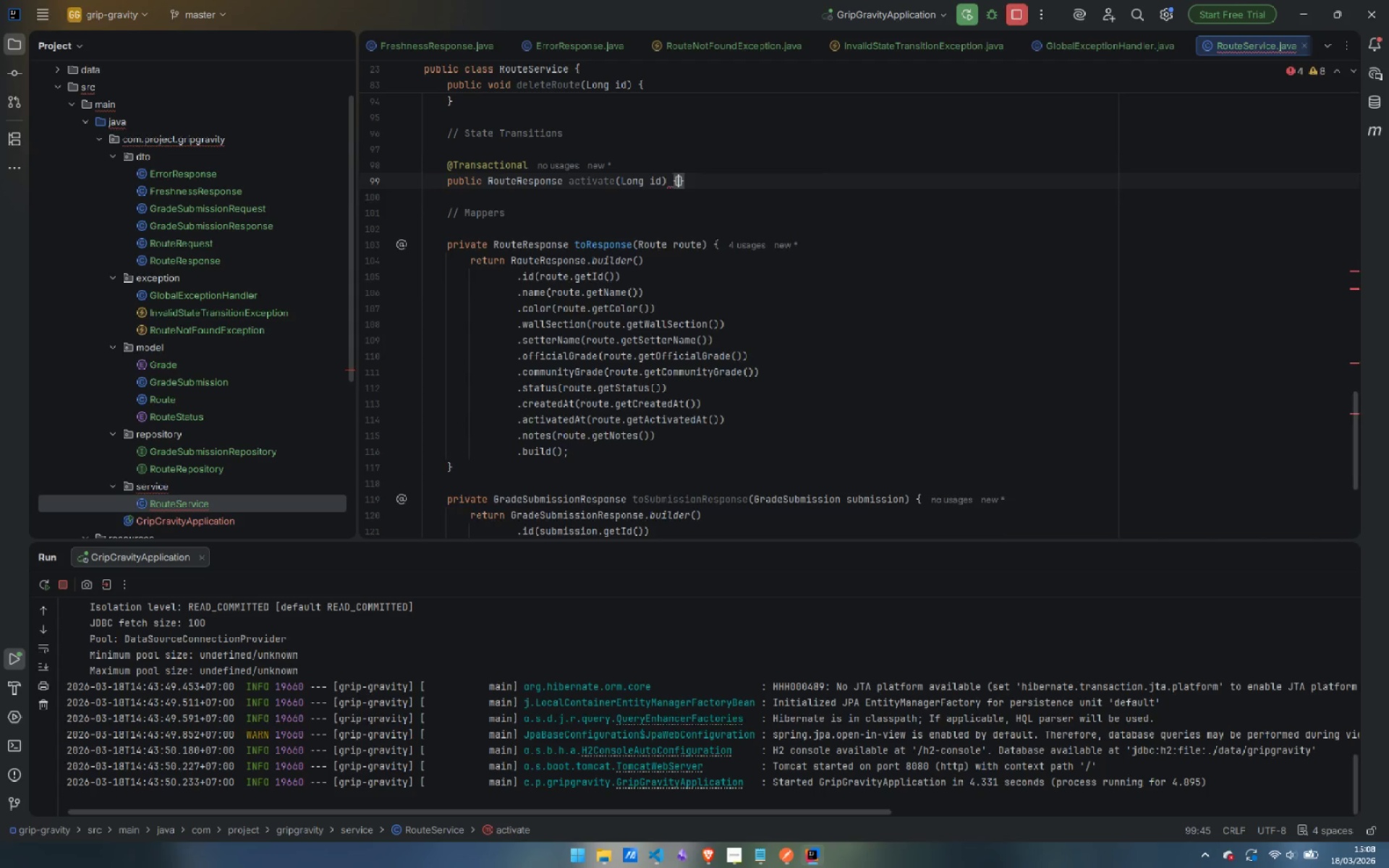 
key(Enter)
 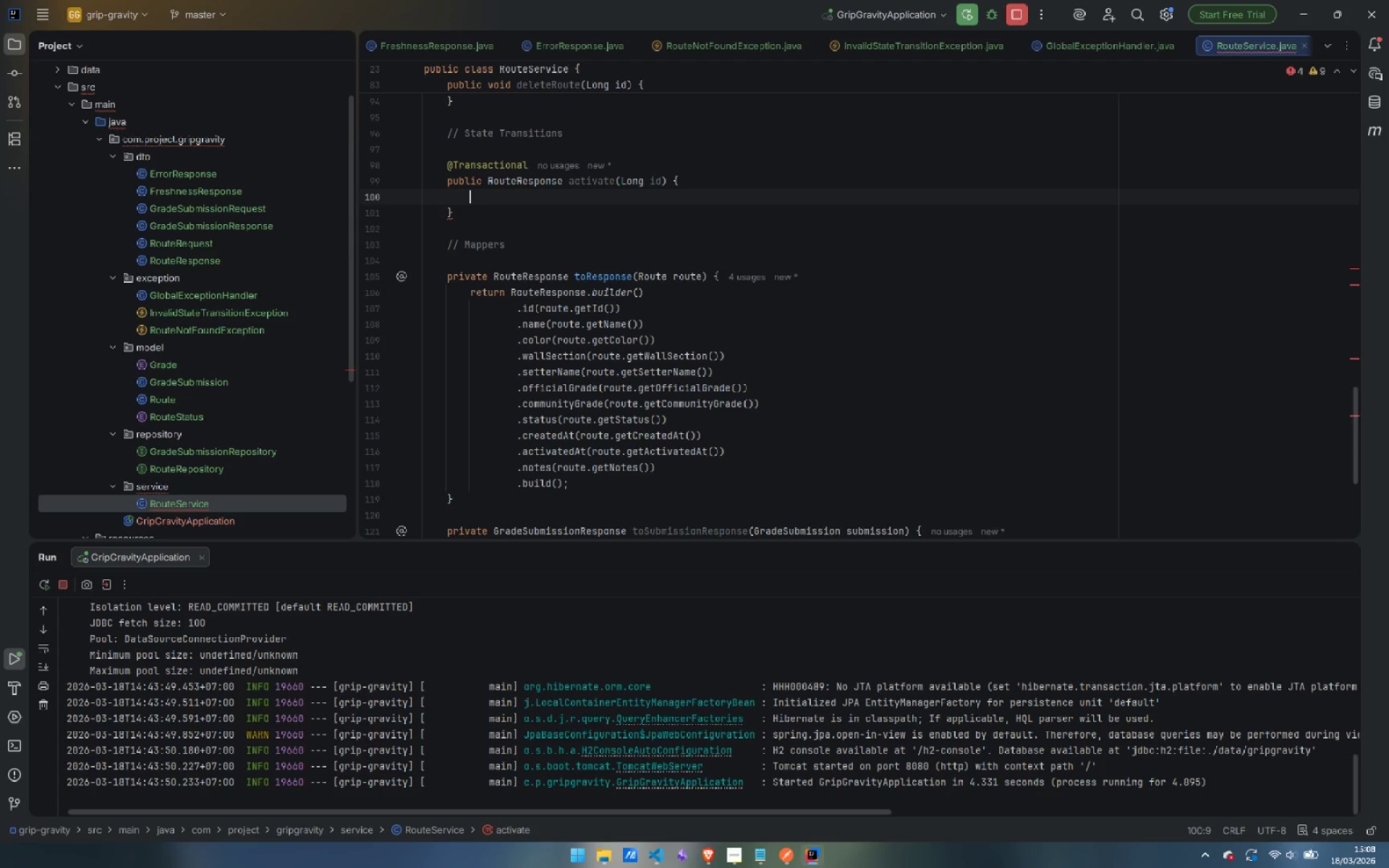 
wait(7.75)
 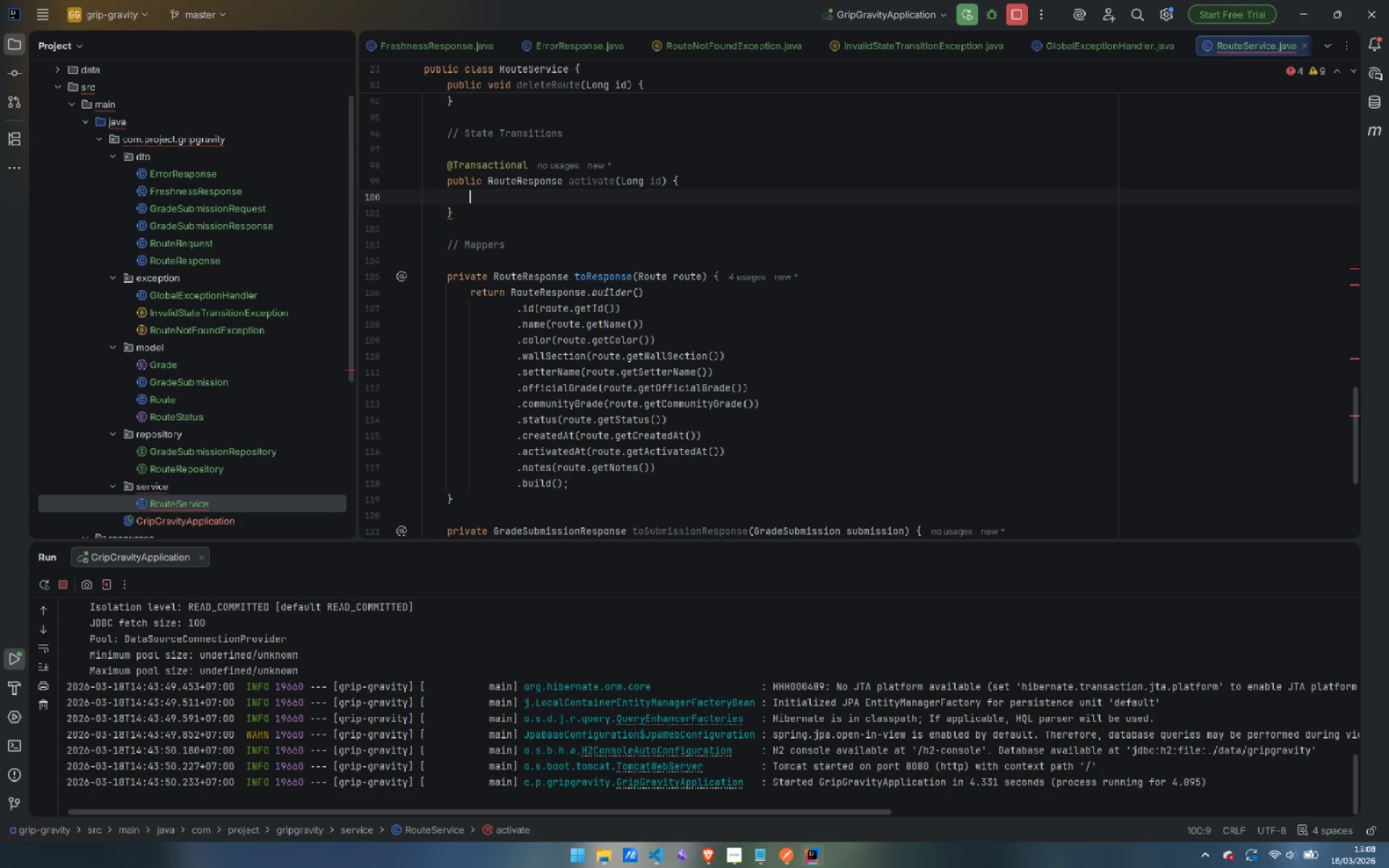 
type(Route route = findRouterOrThrow(id)
 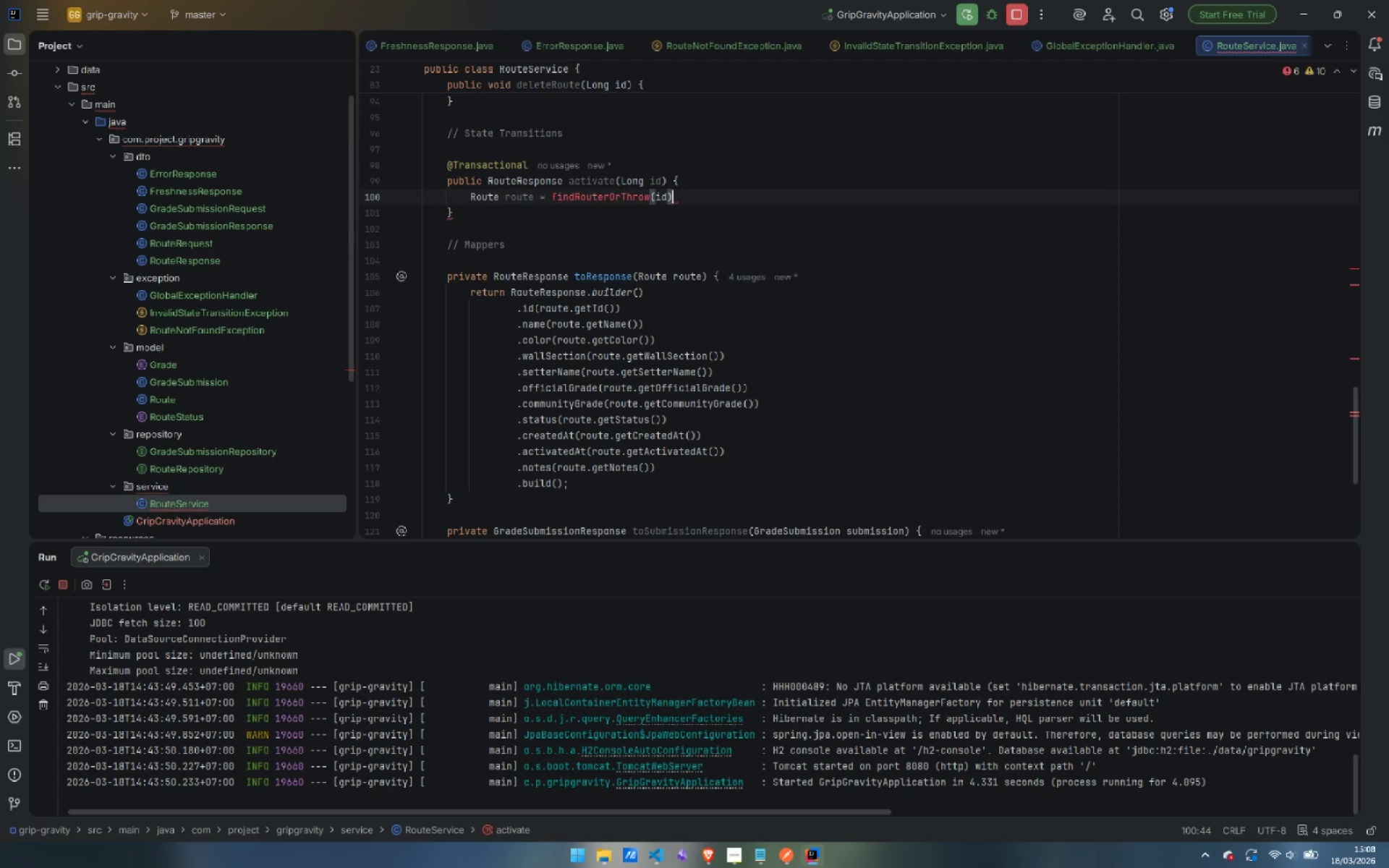 
 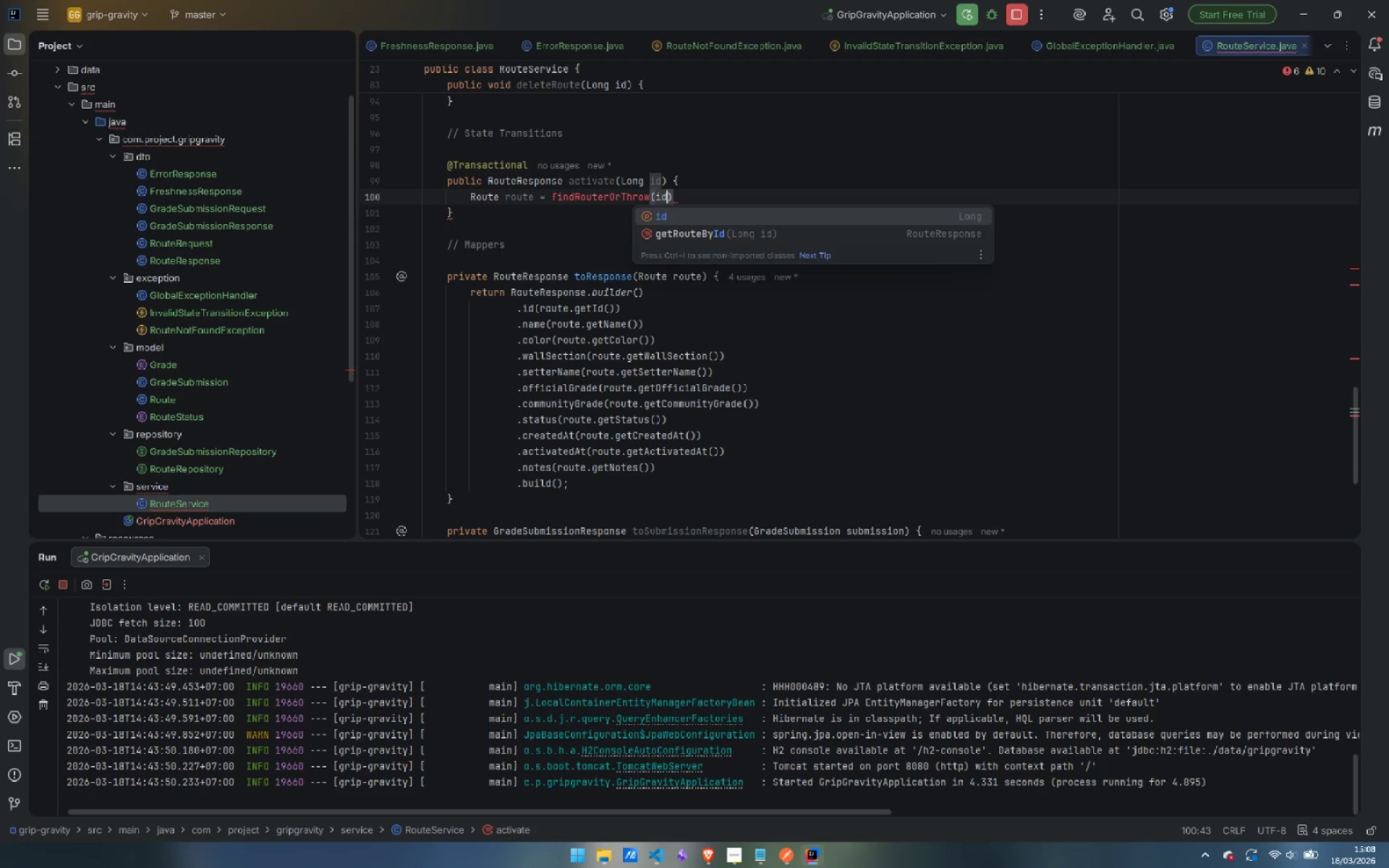 
key(ArrowRight)
 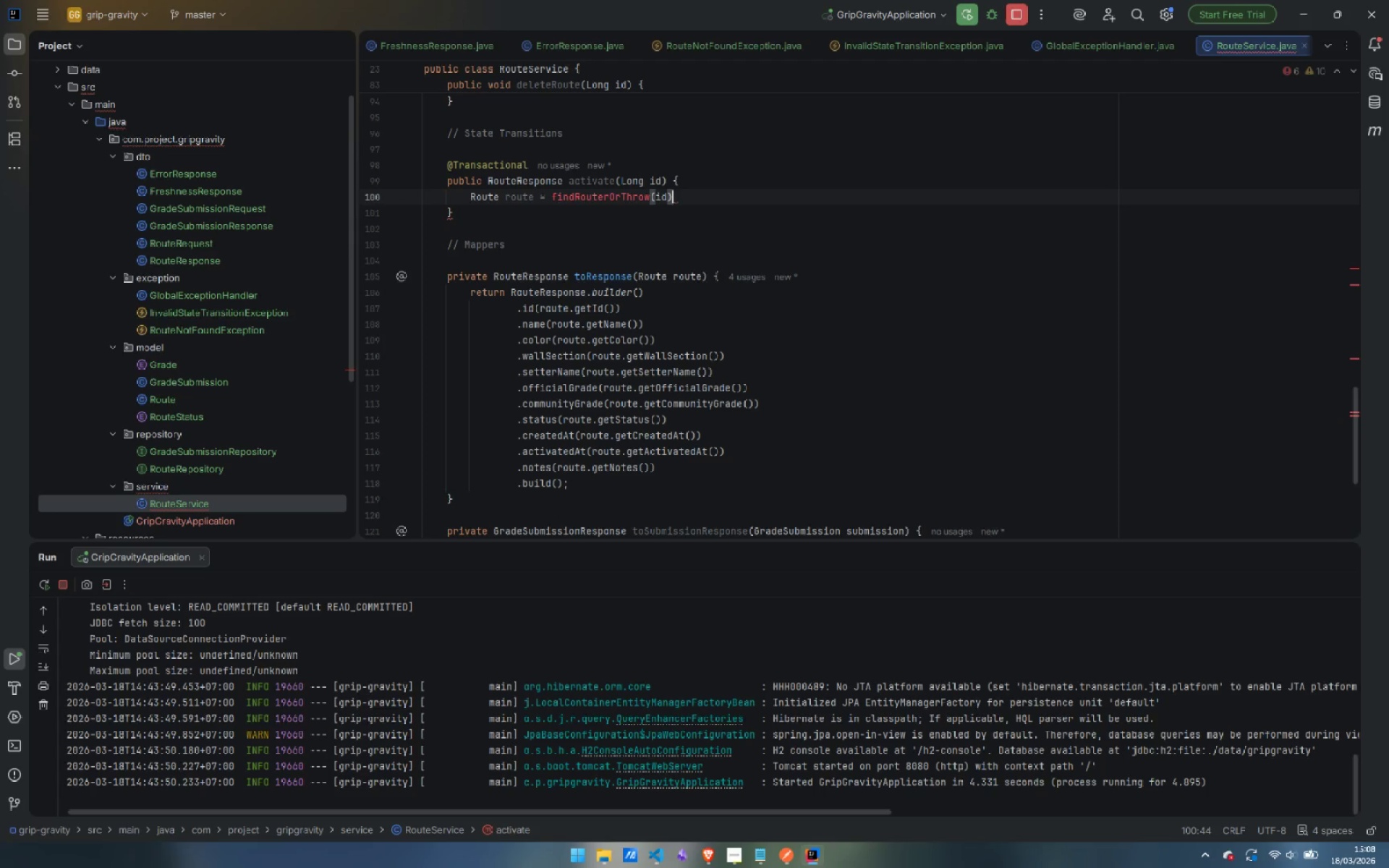 
key(Semicolon)
 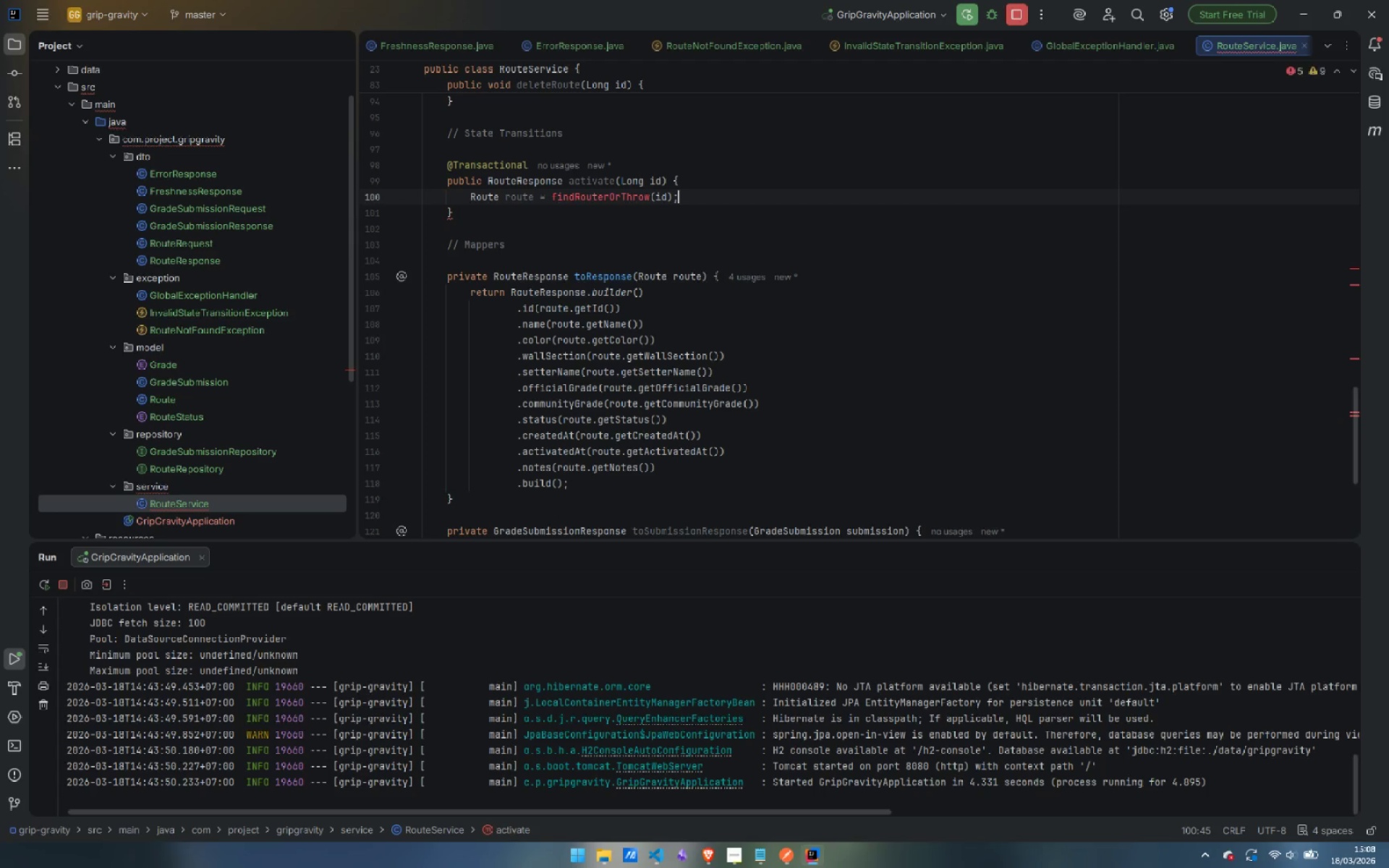 
key(Enter)
 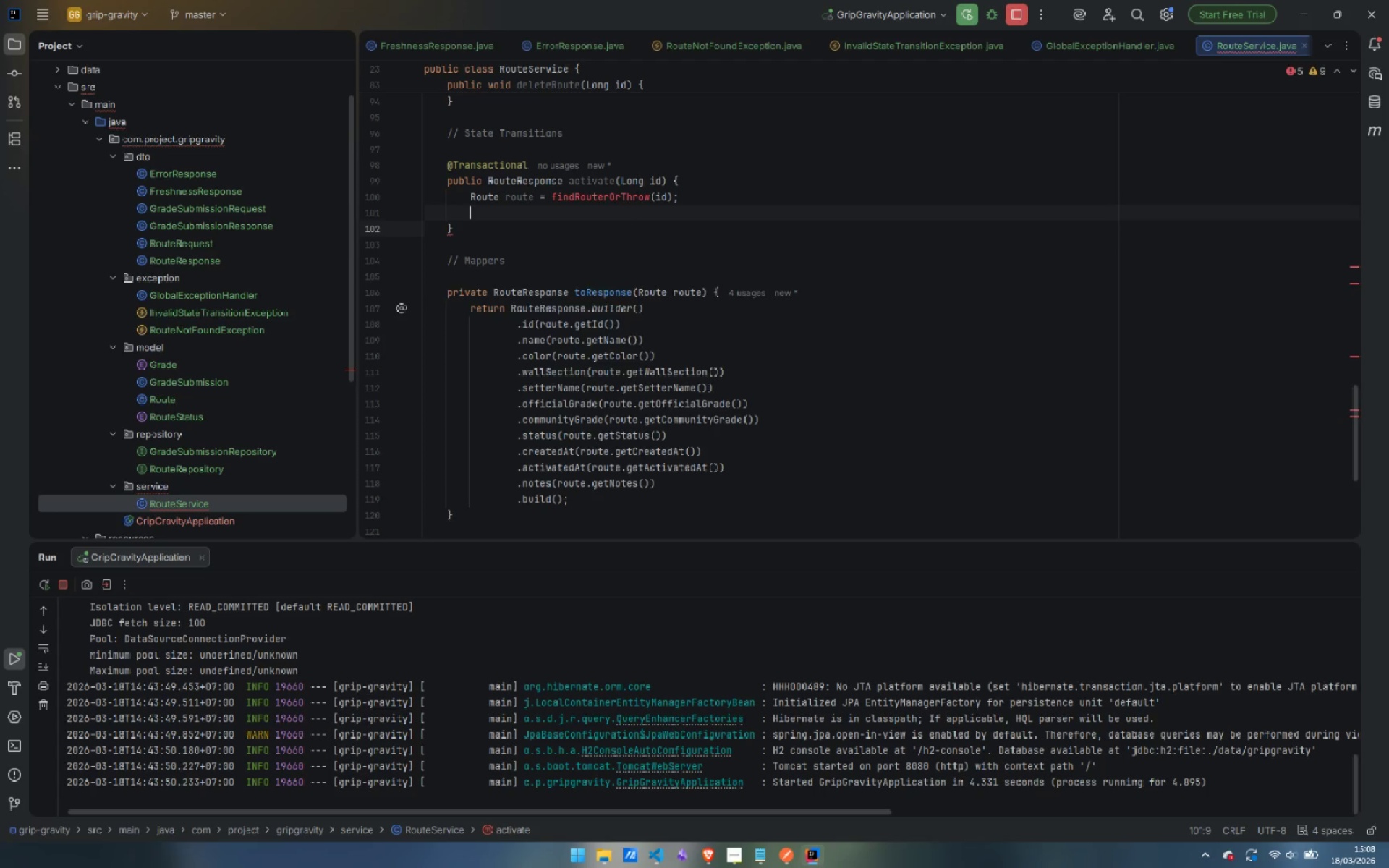 
key(Enter)
 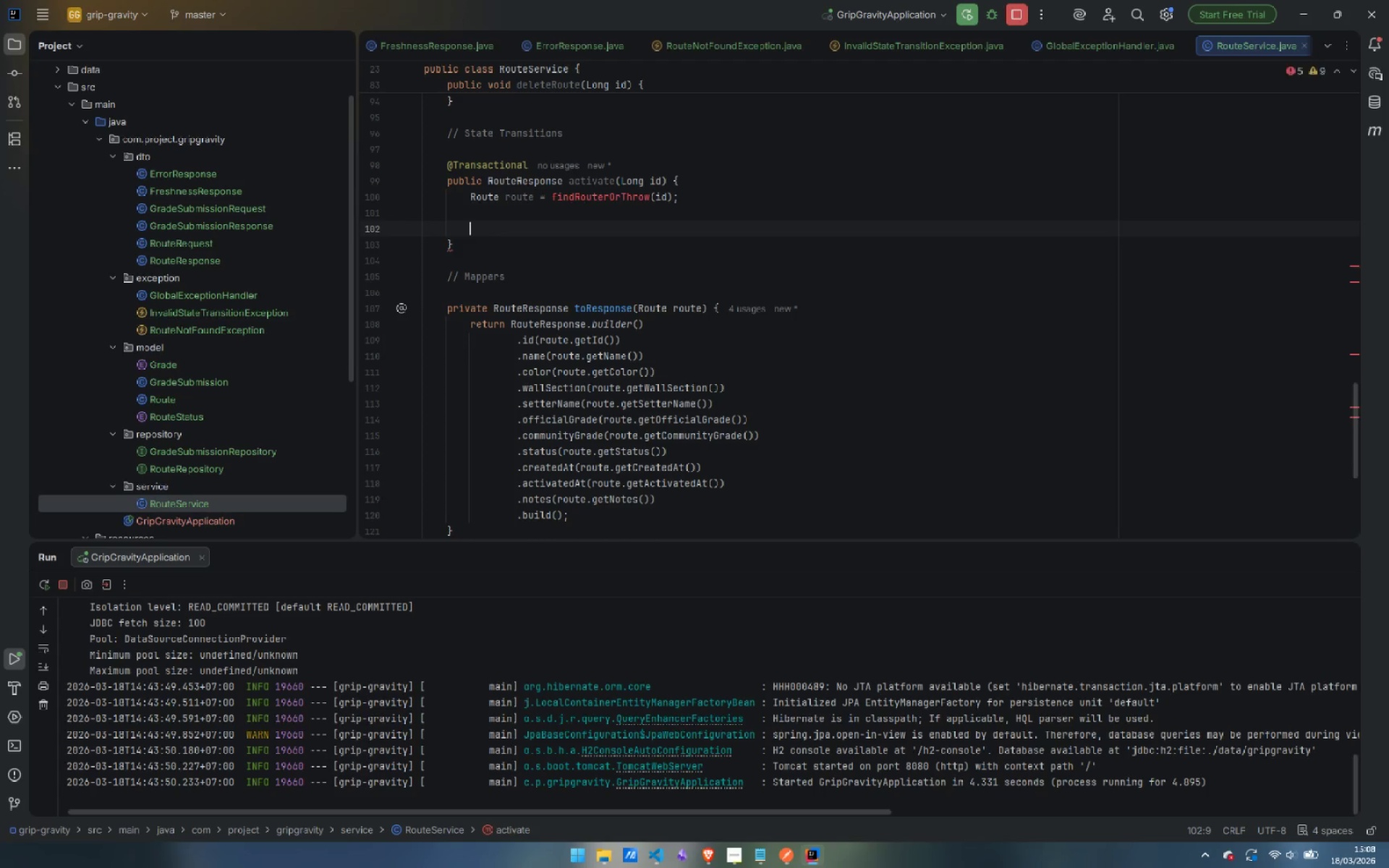 
type(if (route.getS)
 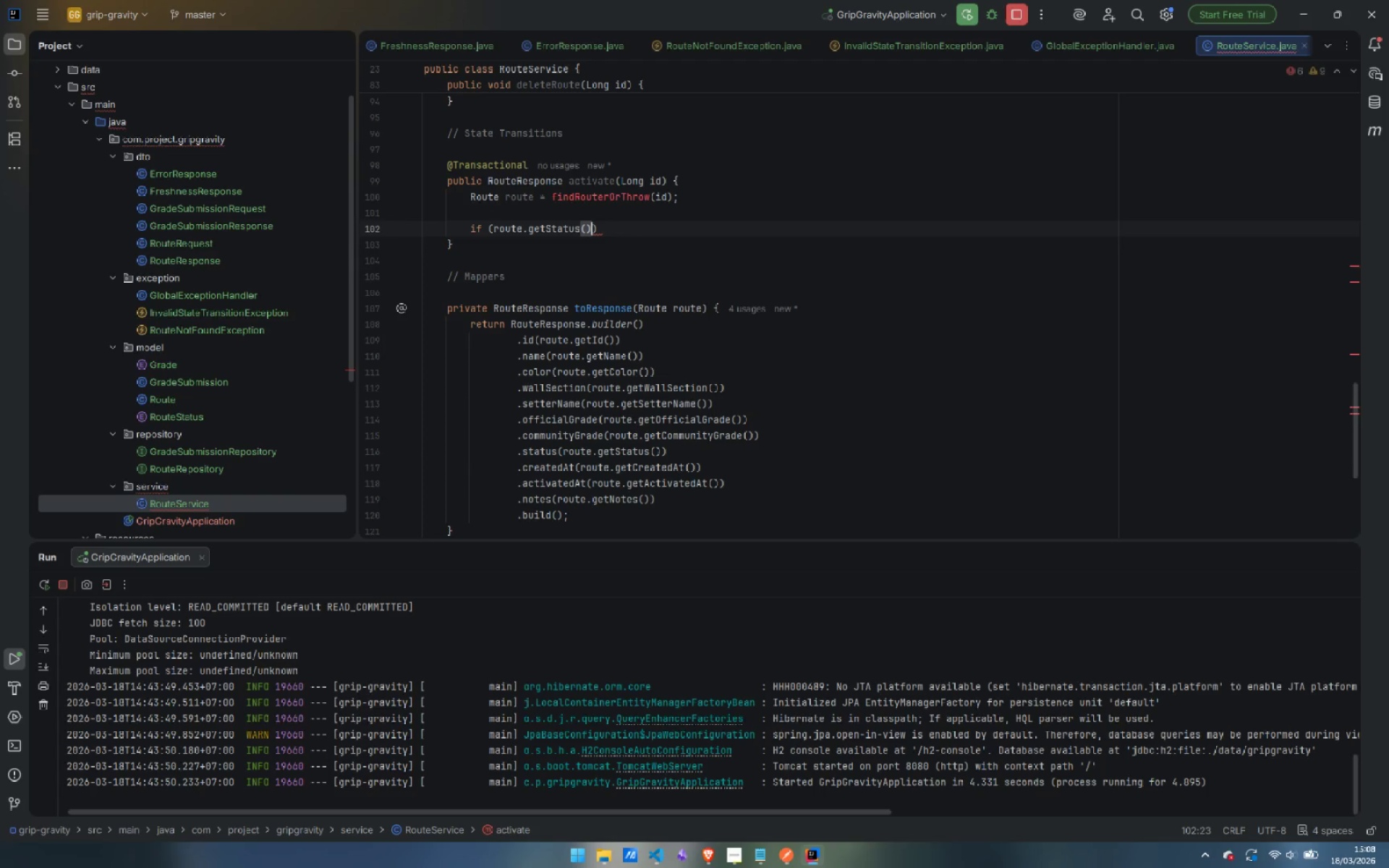 
 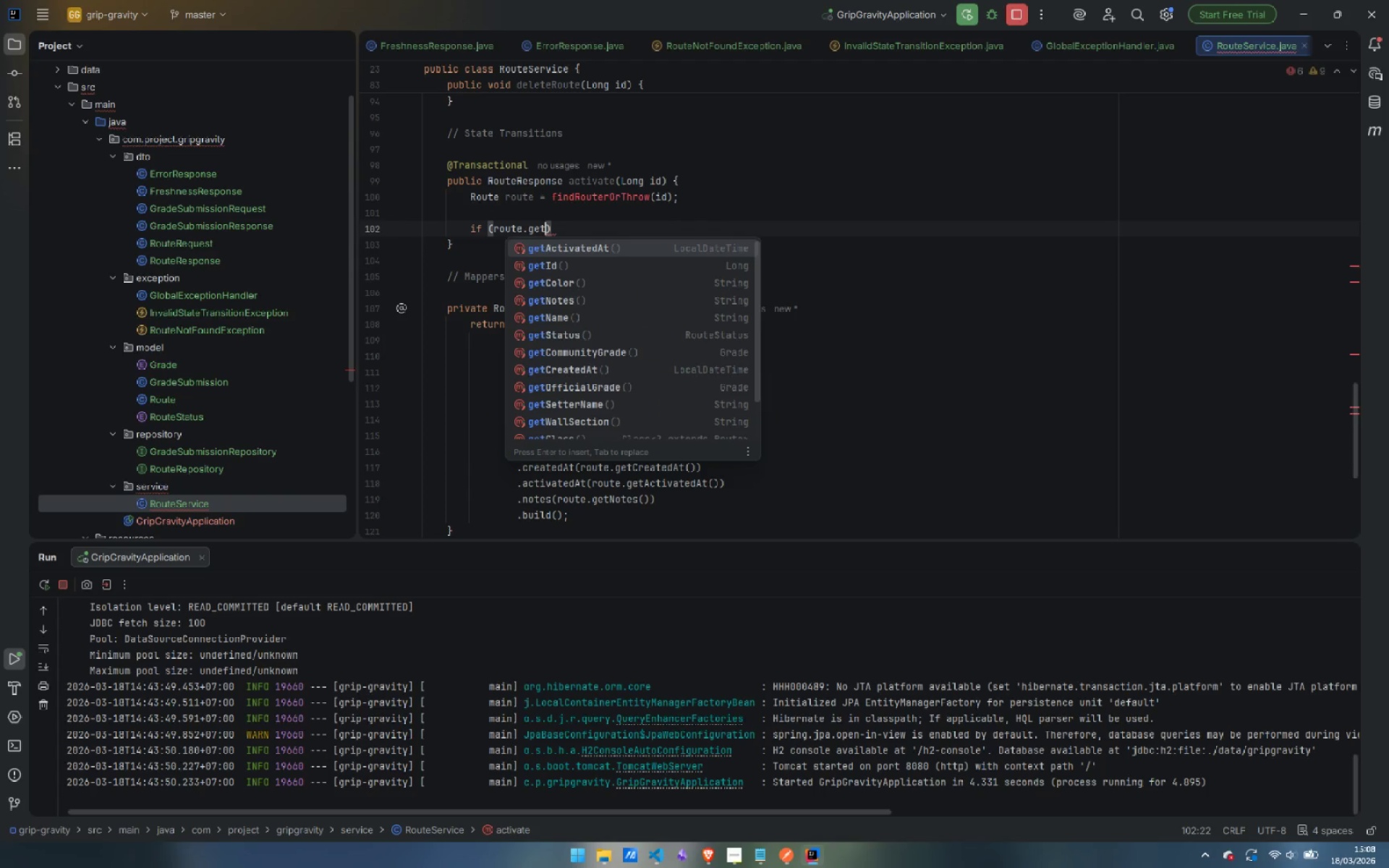 
key(Enter)
 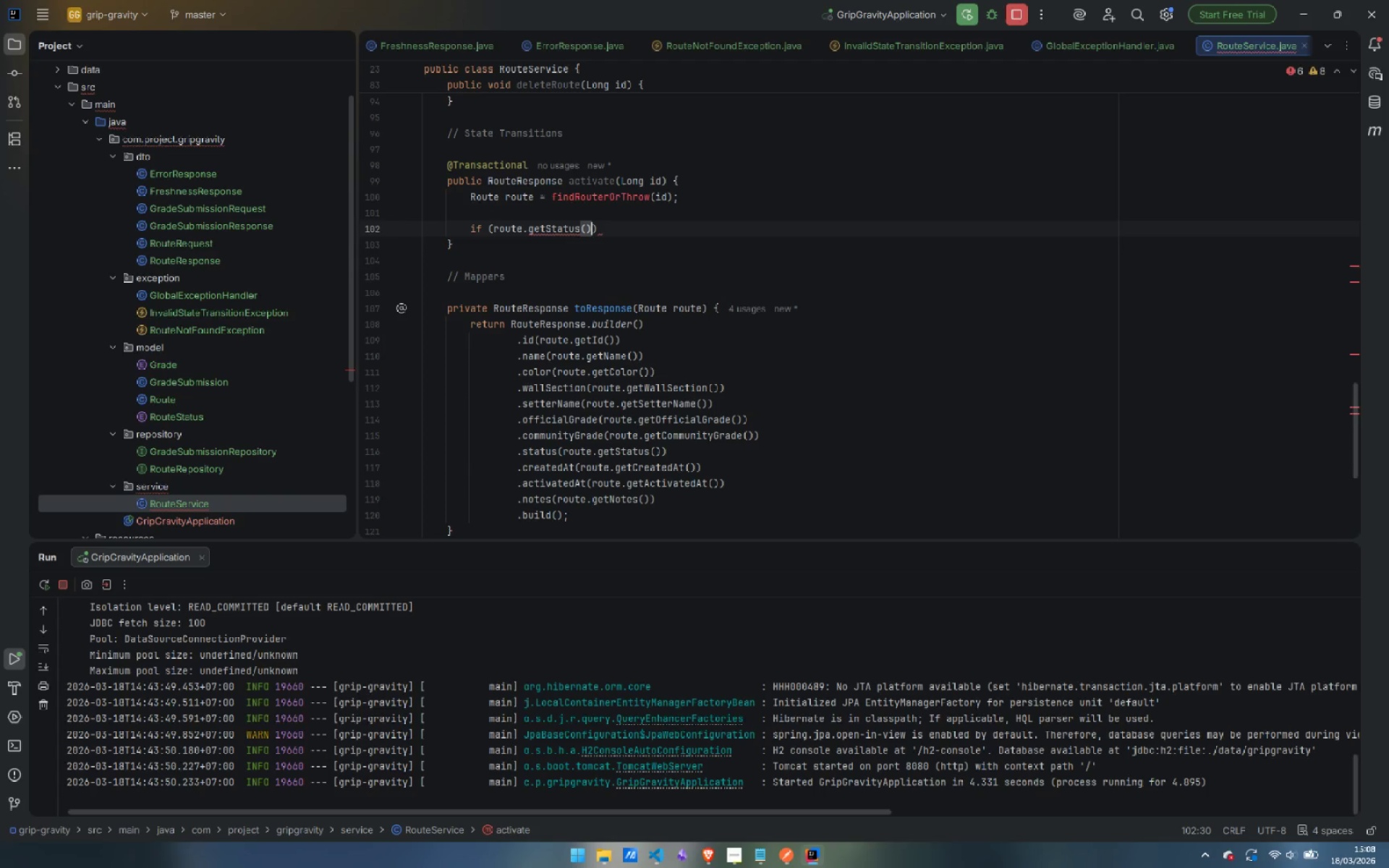 
type( != Route)
 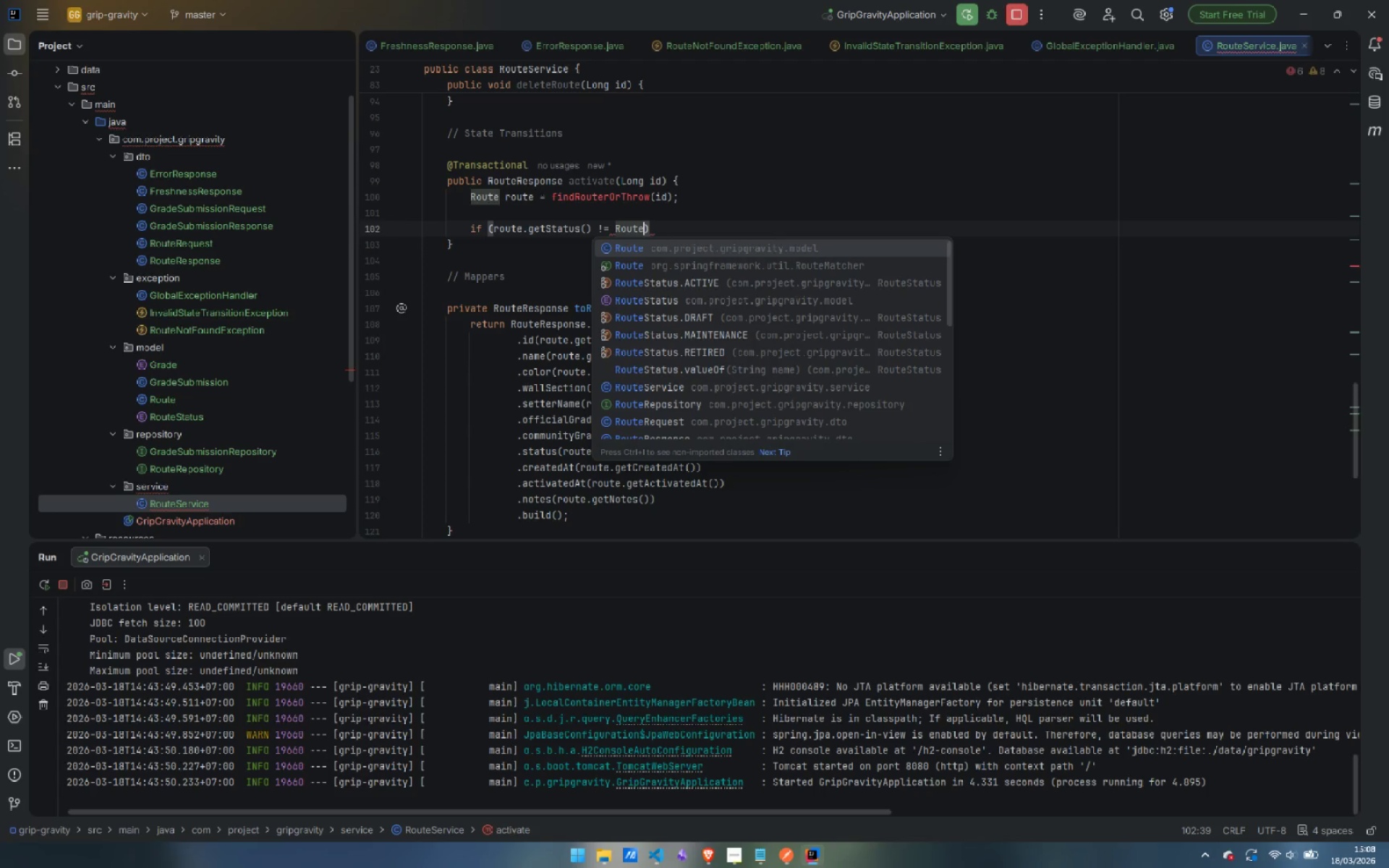 
key(ArrowDown)
 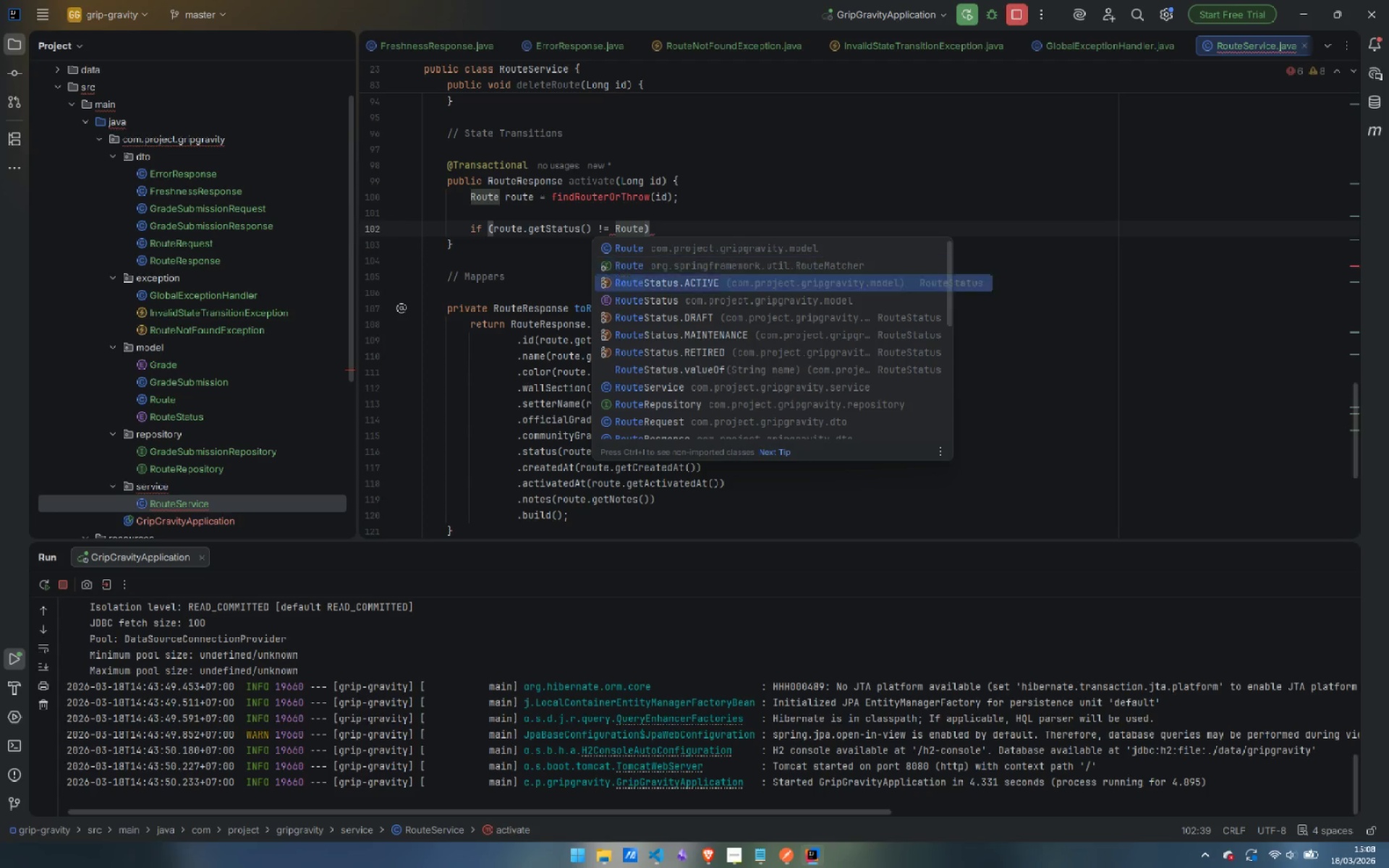 
key(ArrowDown)
 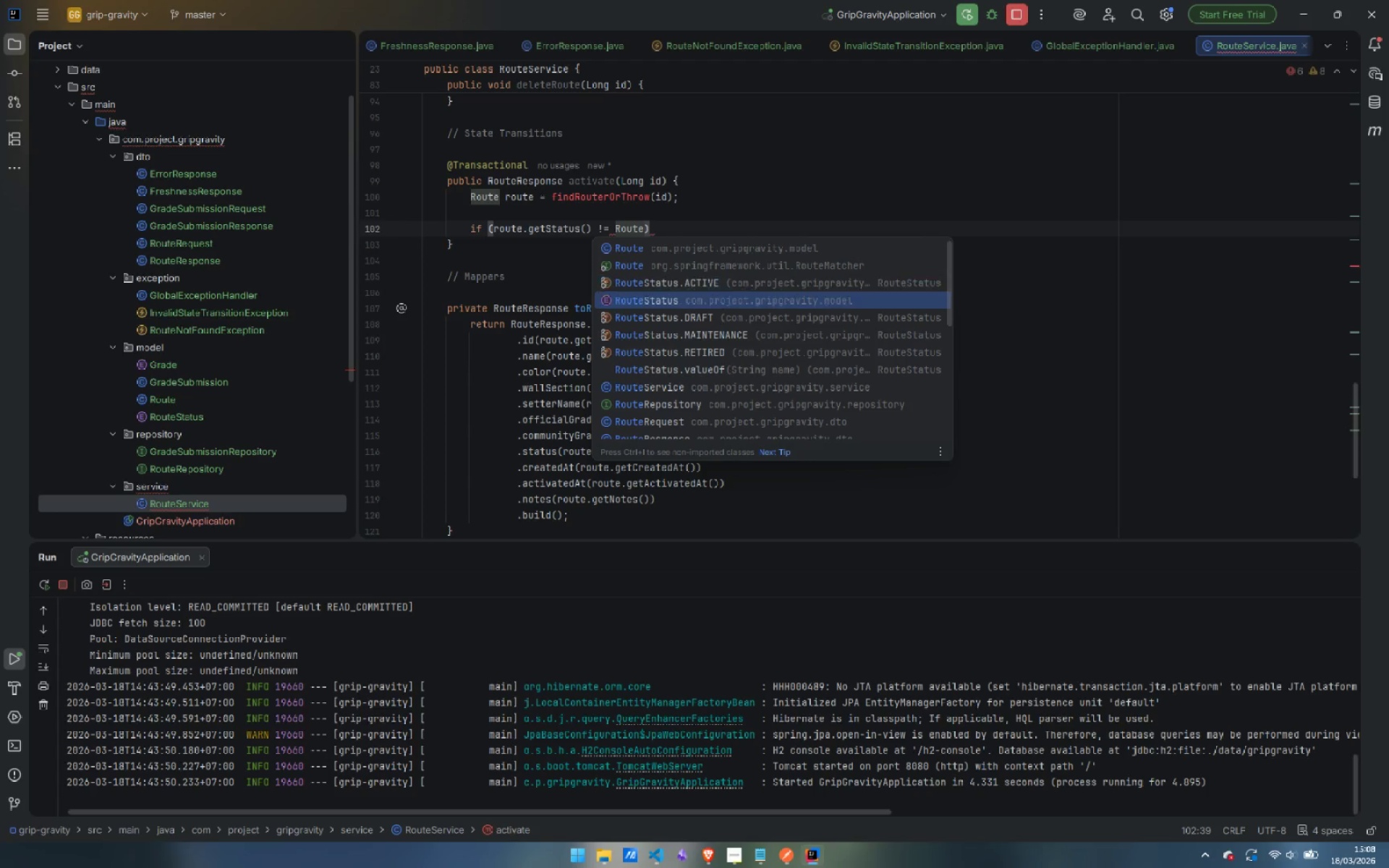 
key(ArrowDown)
 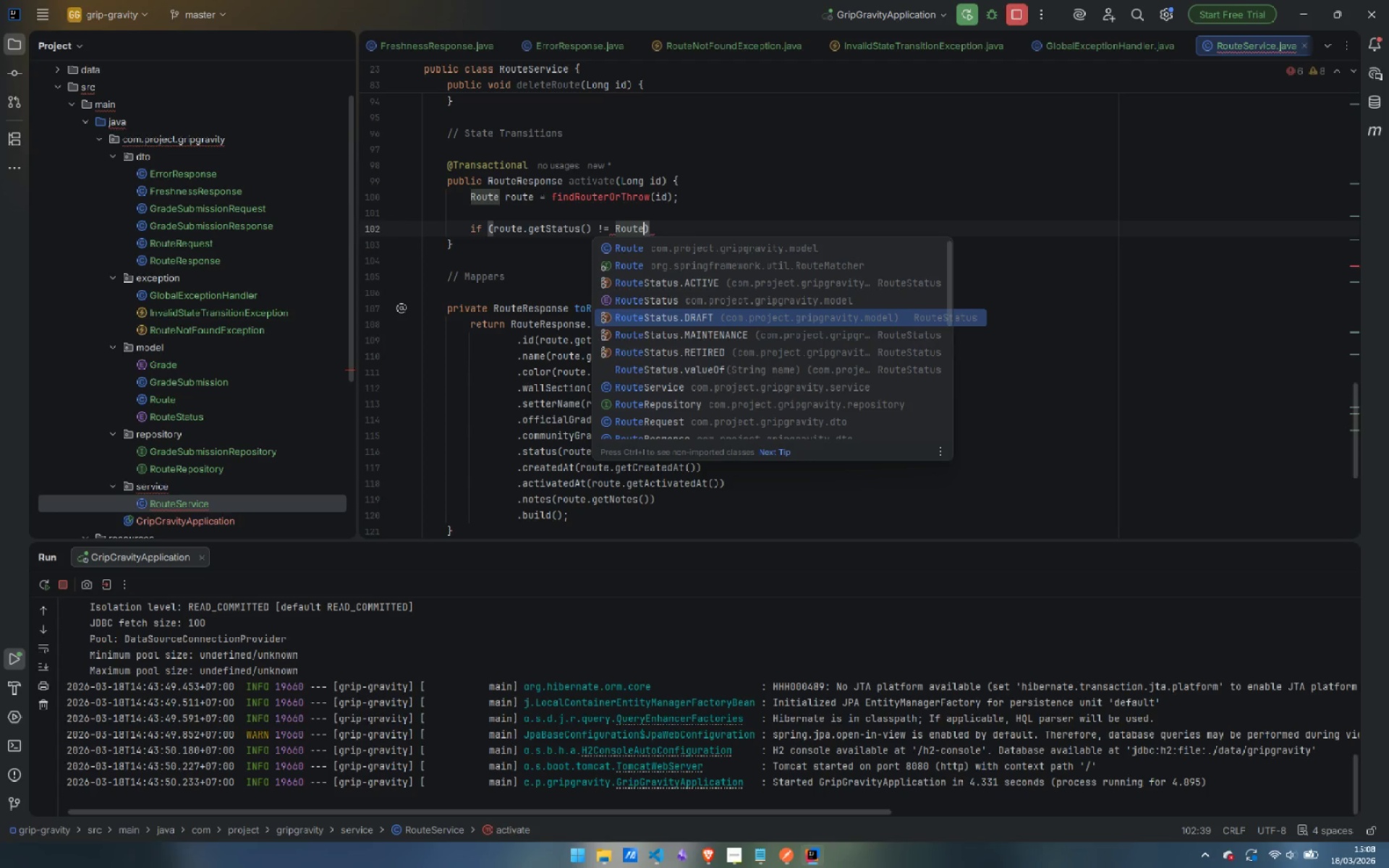 
key(ArrowDown)
 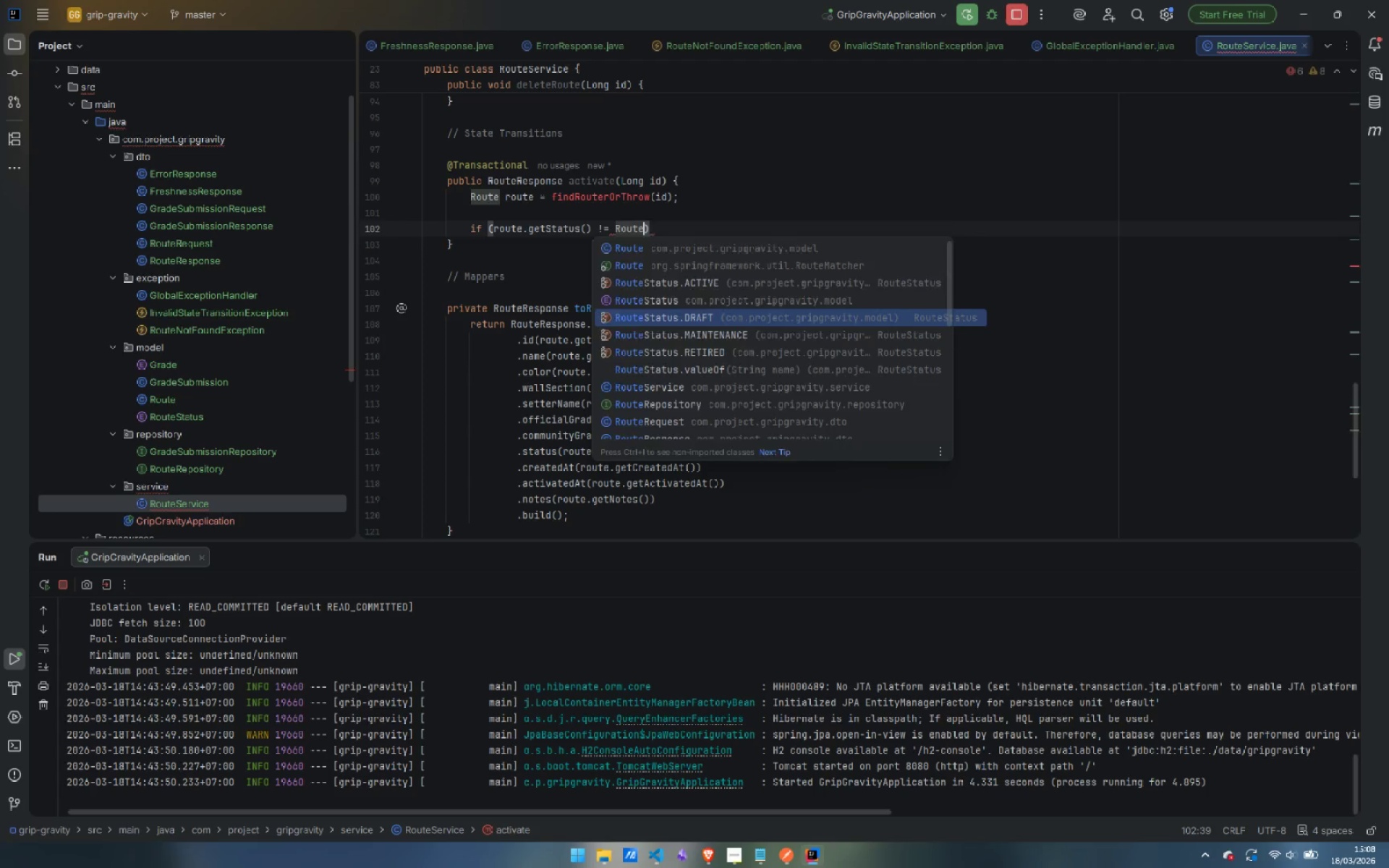 
key(Enter)
 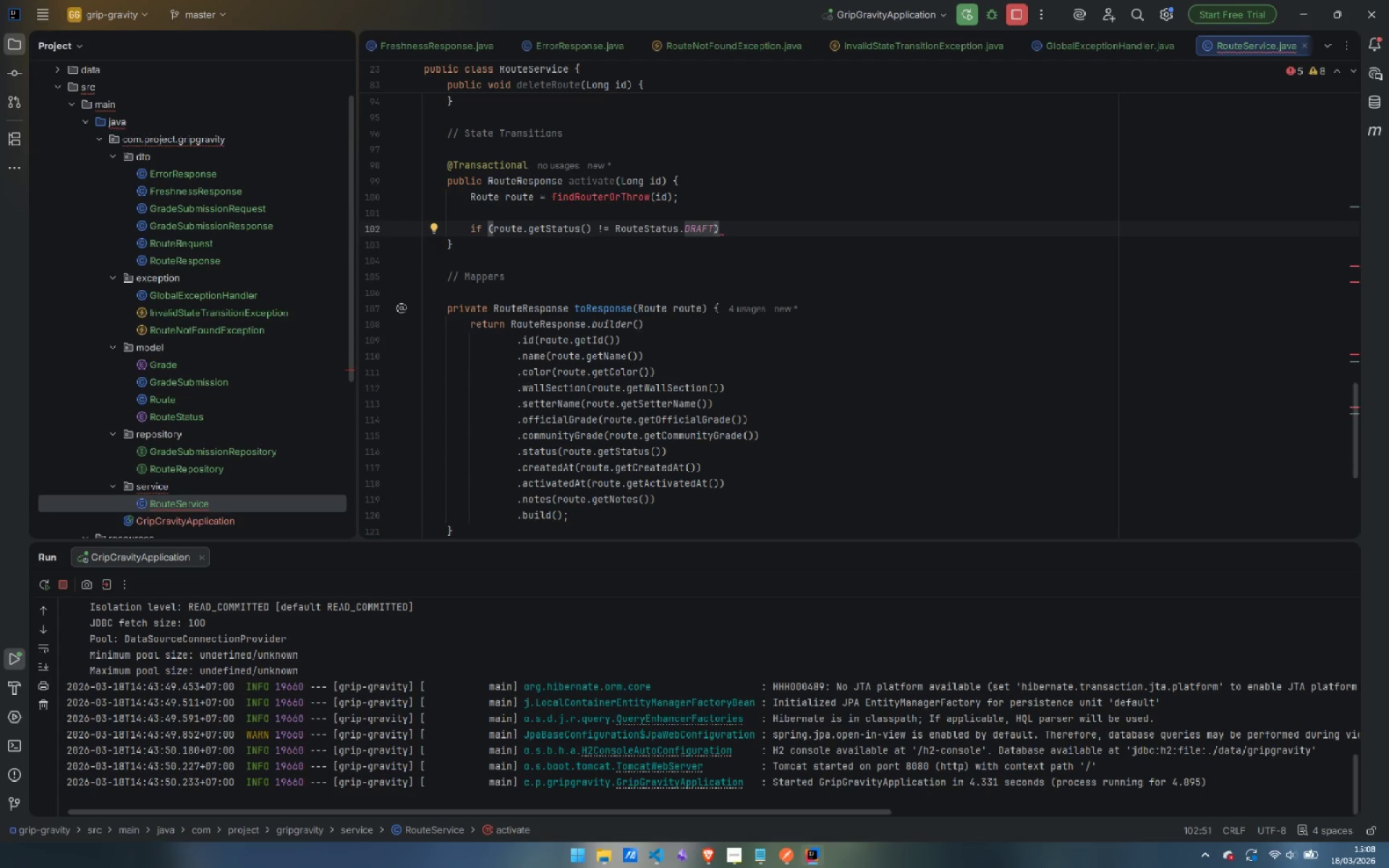 
key(ArrowRight)
 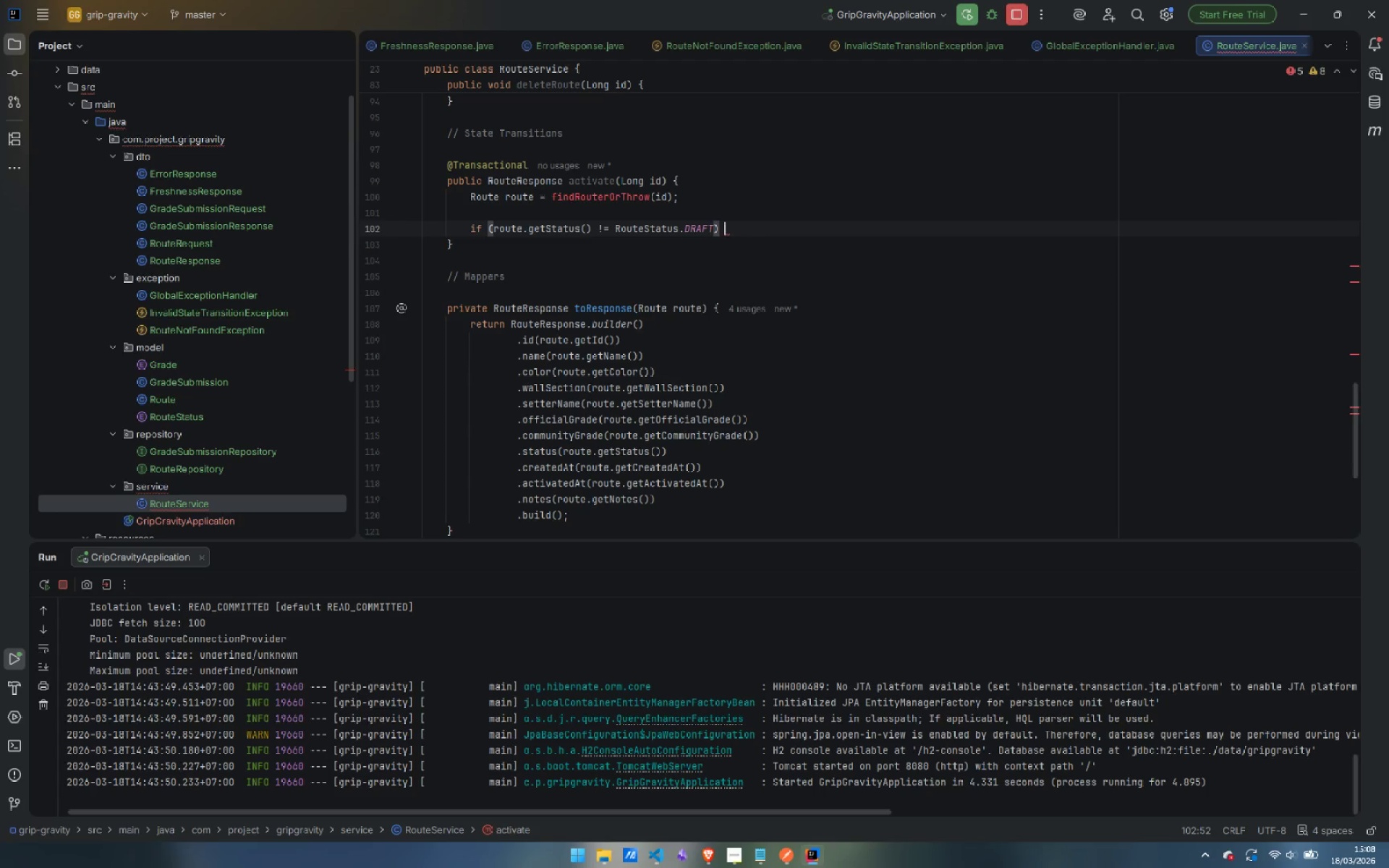 
key(Space)
 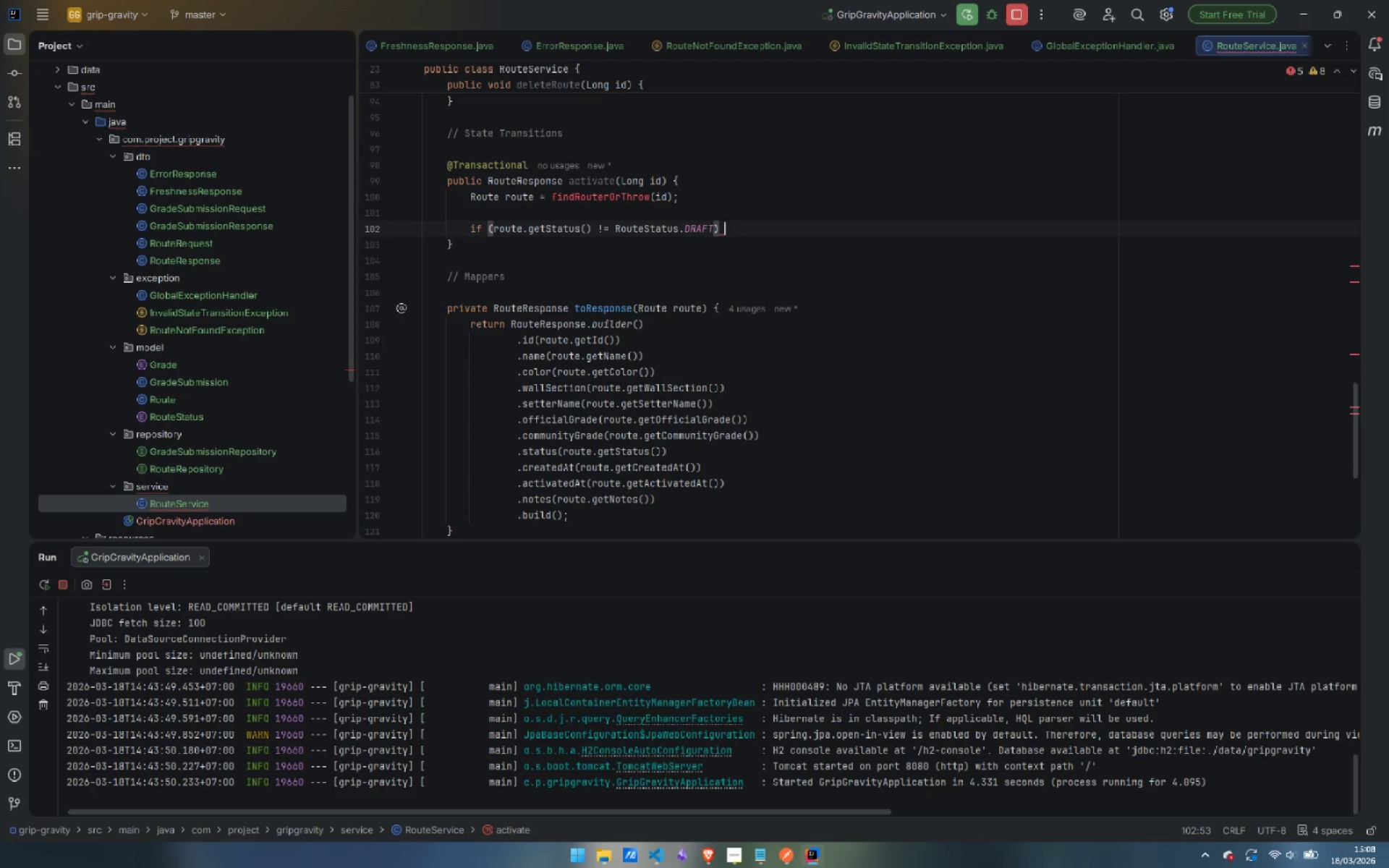 
key(Shift+ShiftLeft)
 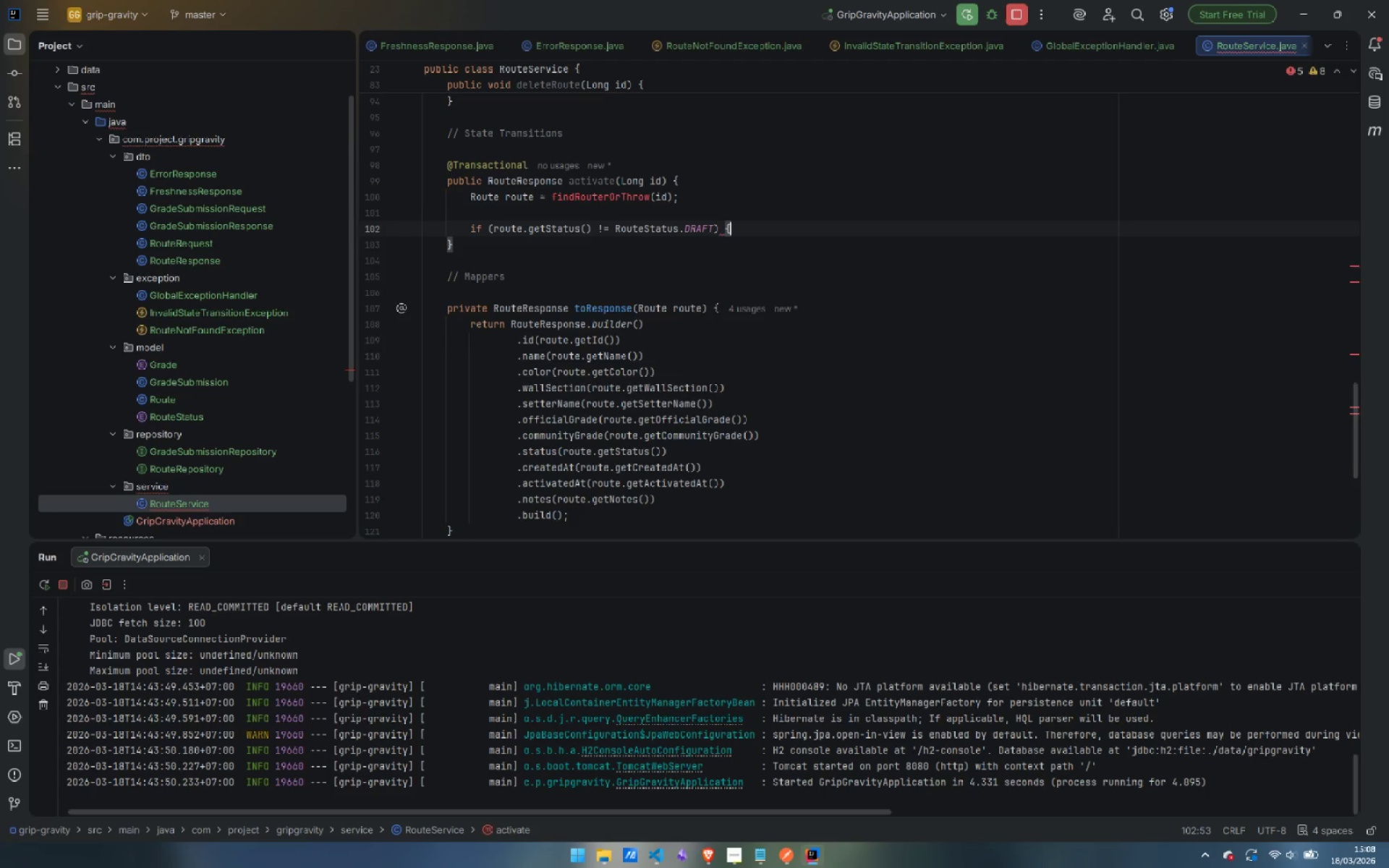 
key(Shift+BracketLeft)
 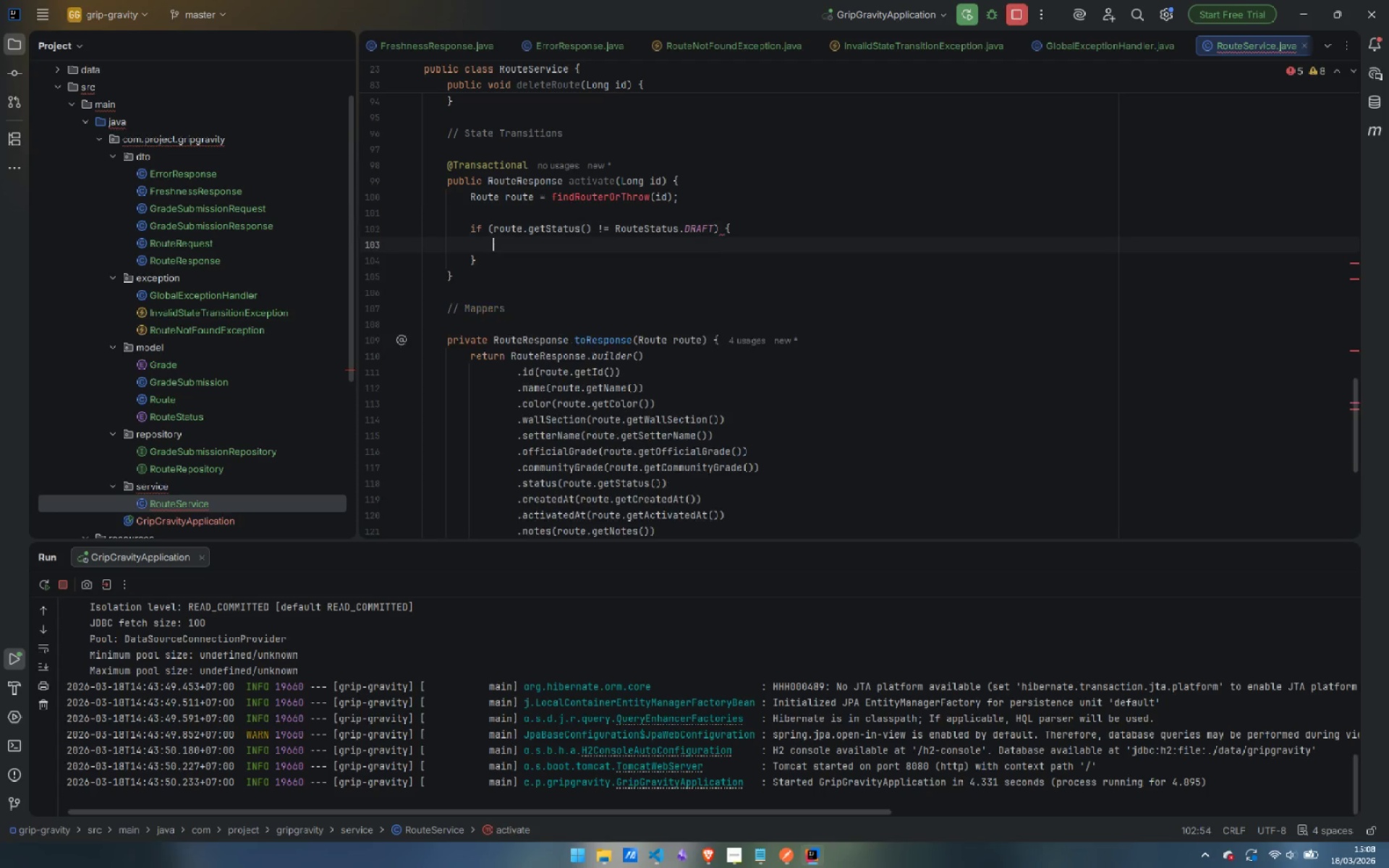 
key(Enter)
 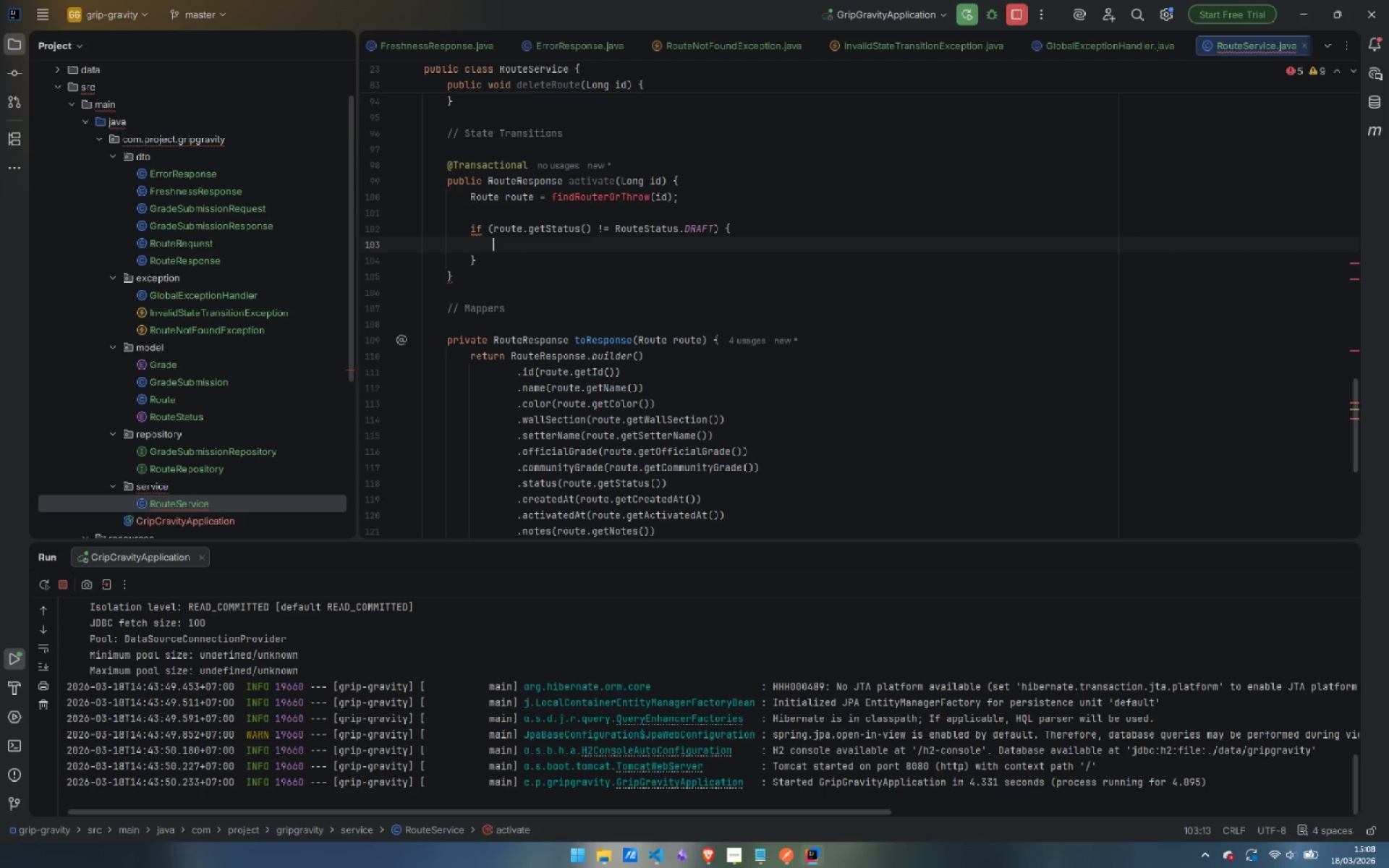 
type(log.wa)
 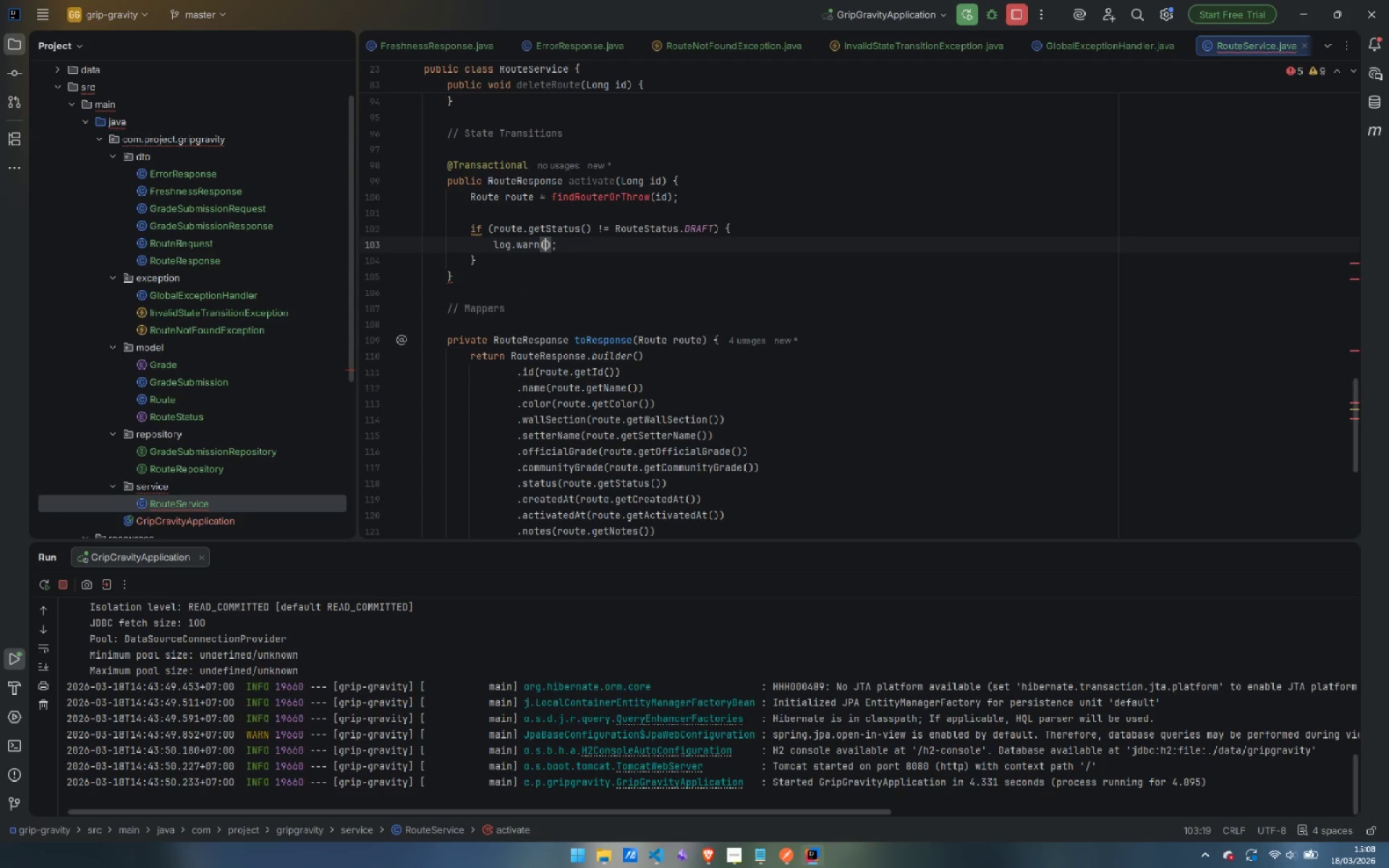 
key(Enter)
 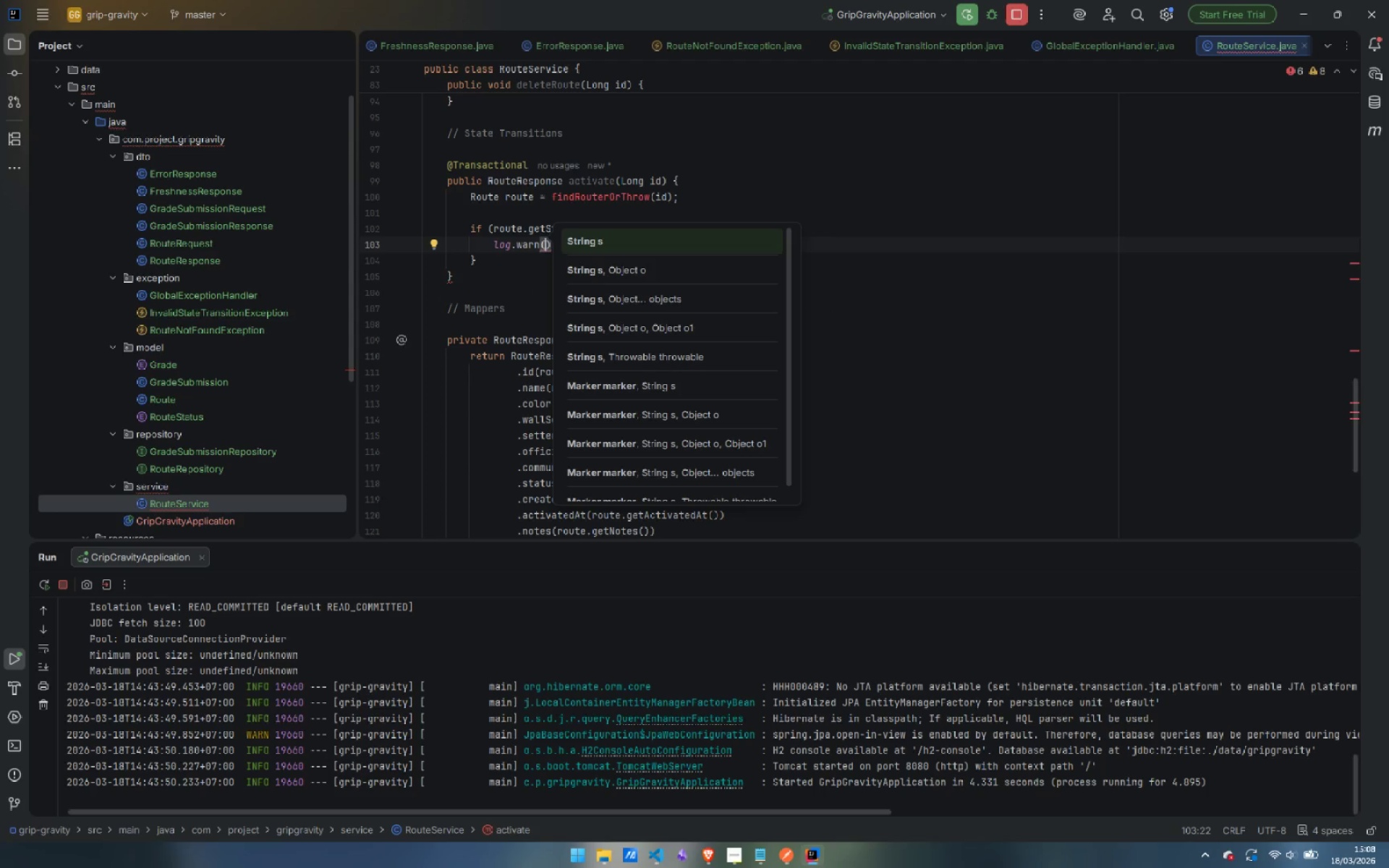 
type("Invalid )
key(Escape)
type(transition attempt: {} -> ACTIVE for route id )
key(Backspace)
type(={})
 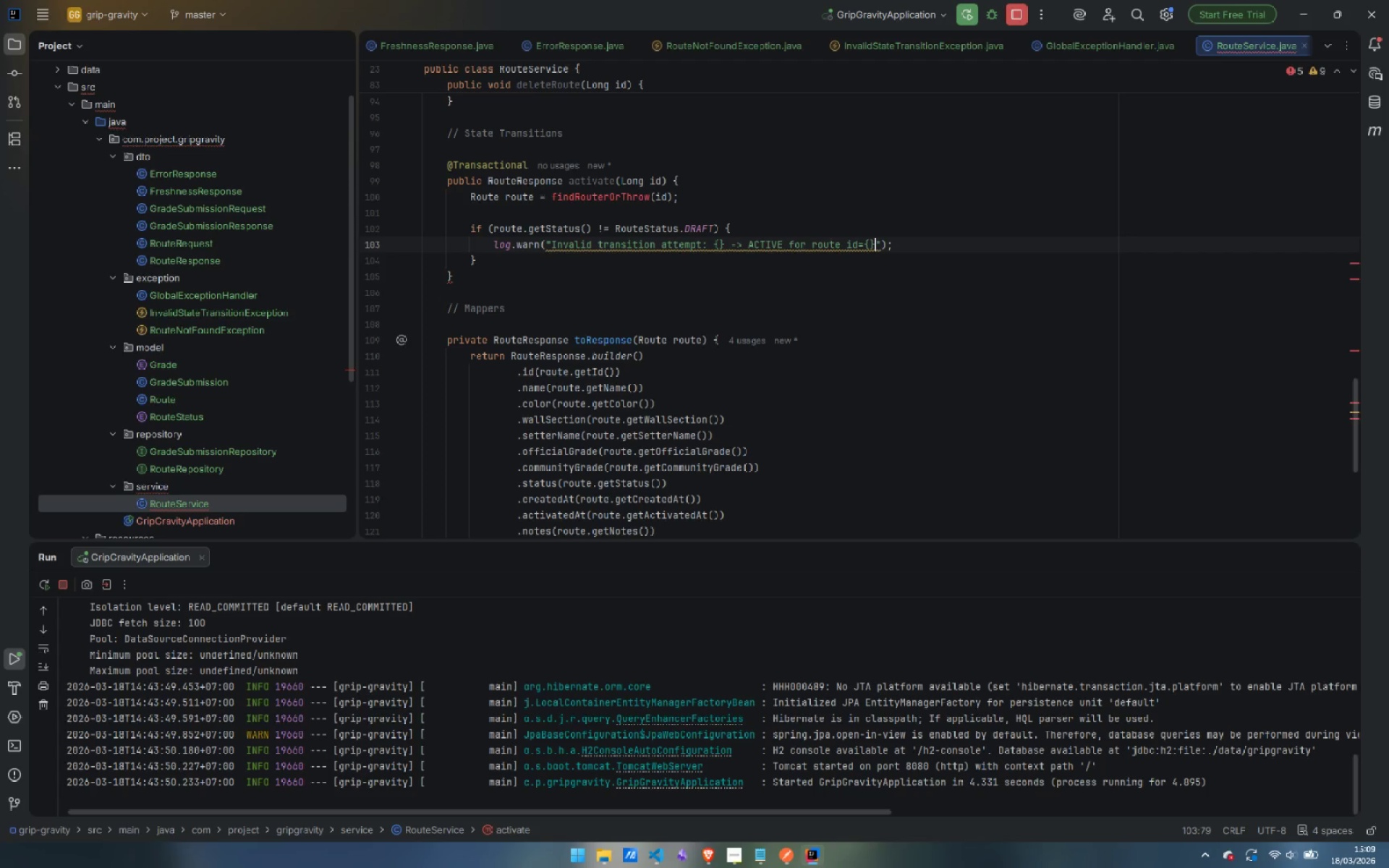 
key(ArrowRight)
 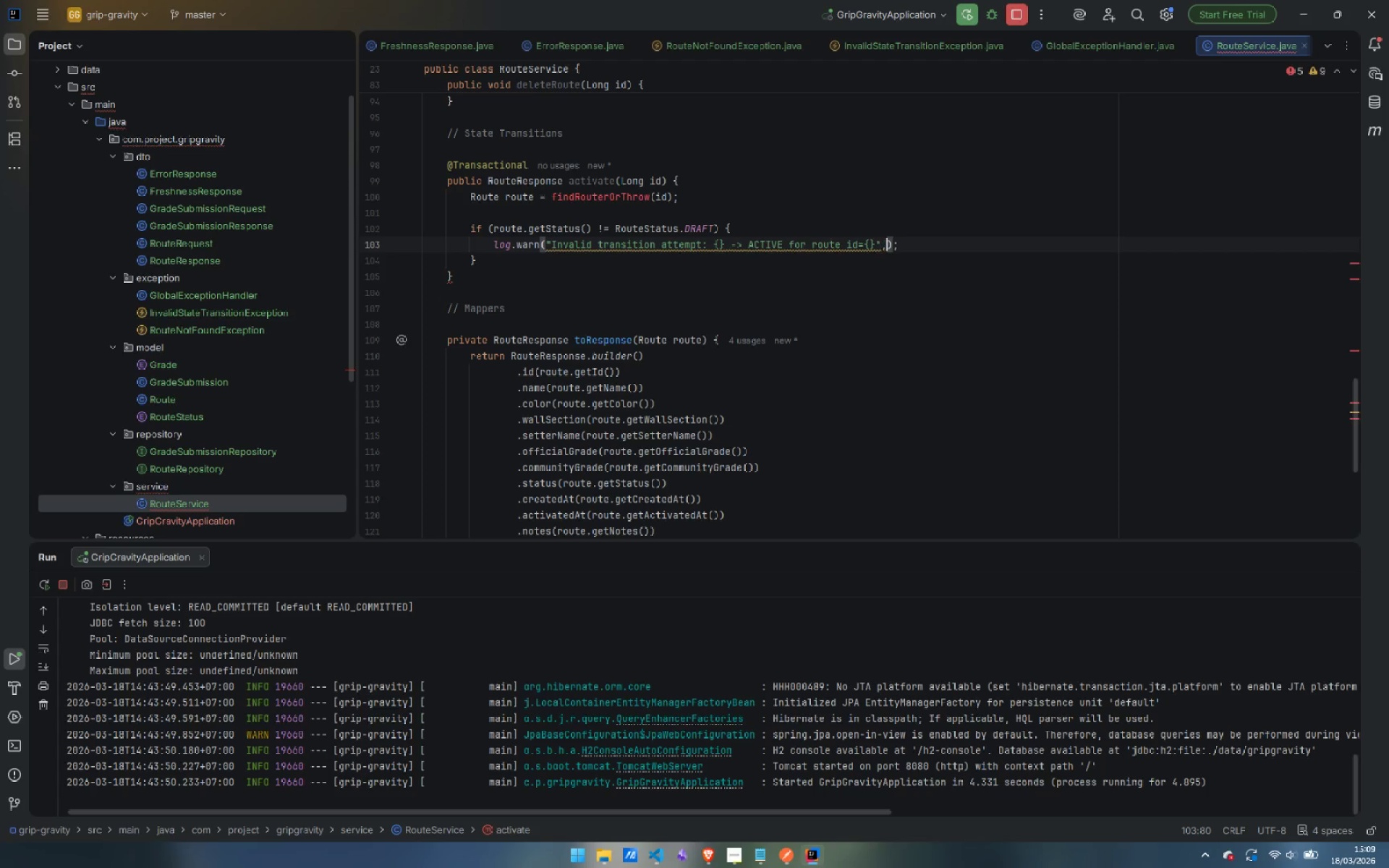 
type(, route.getS)
 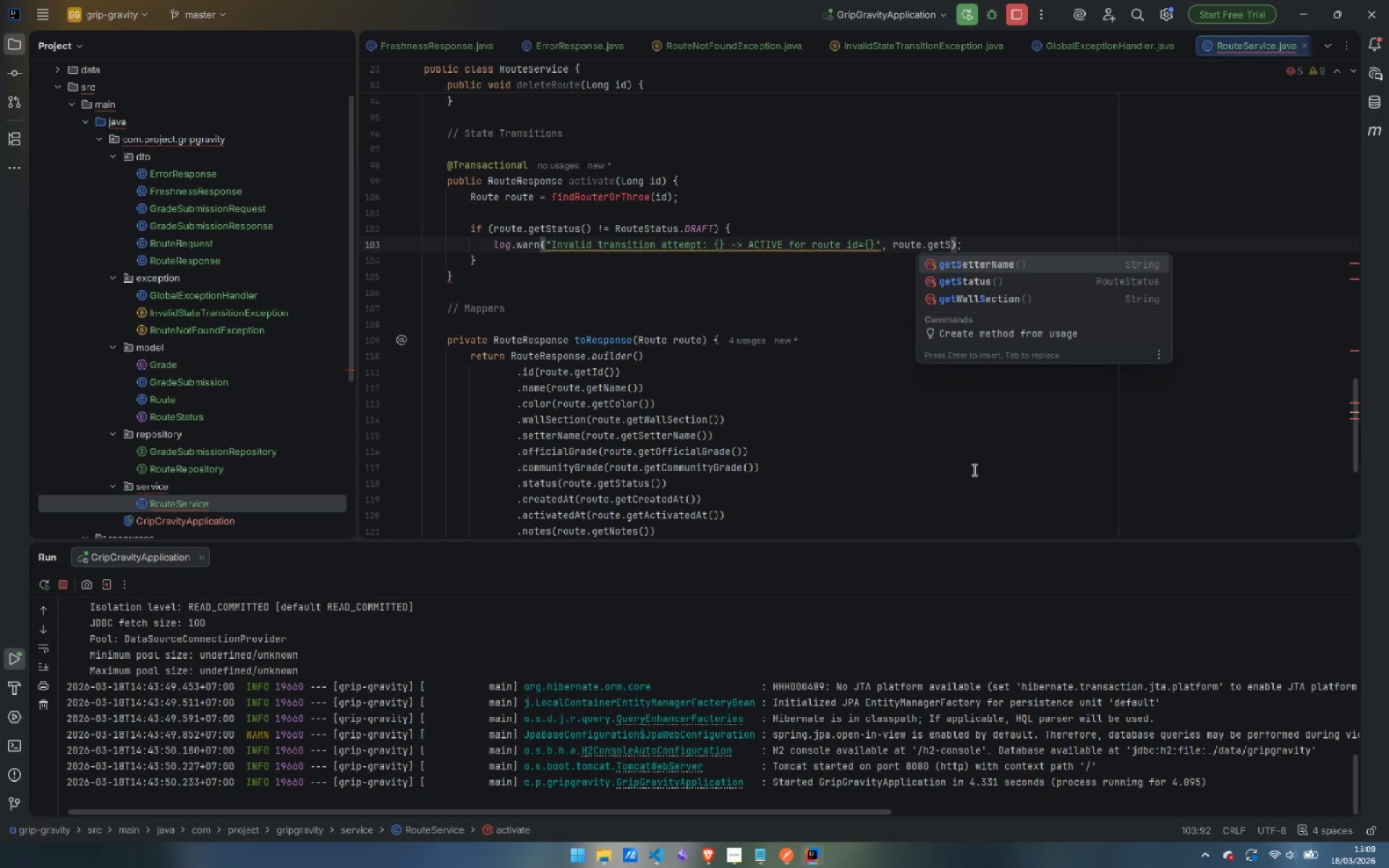 
key(ArrowDown)
 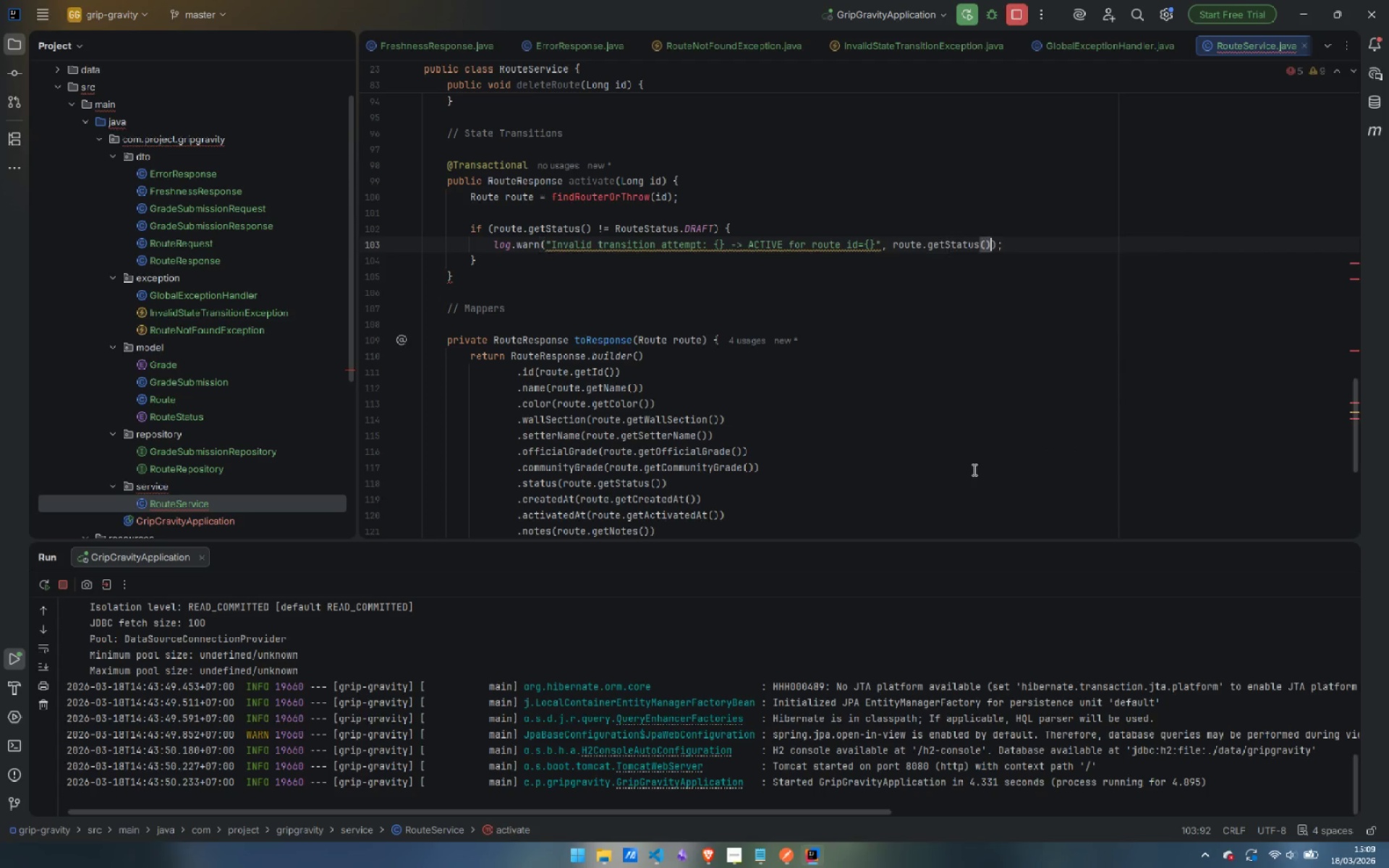 
key(Enter)
 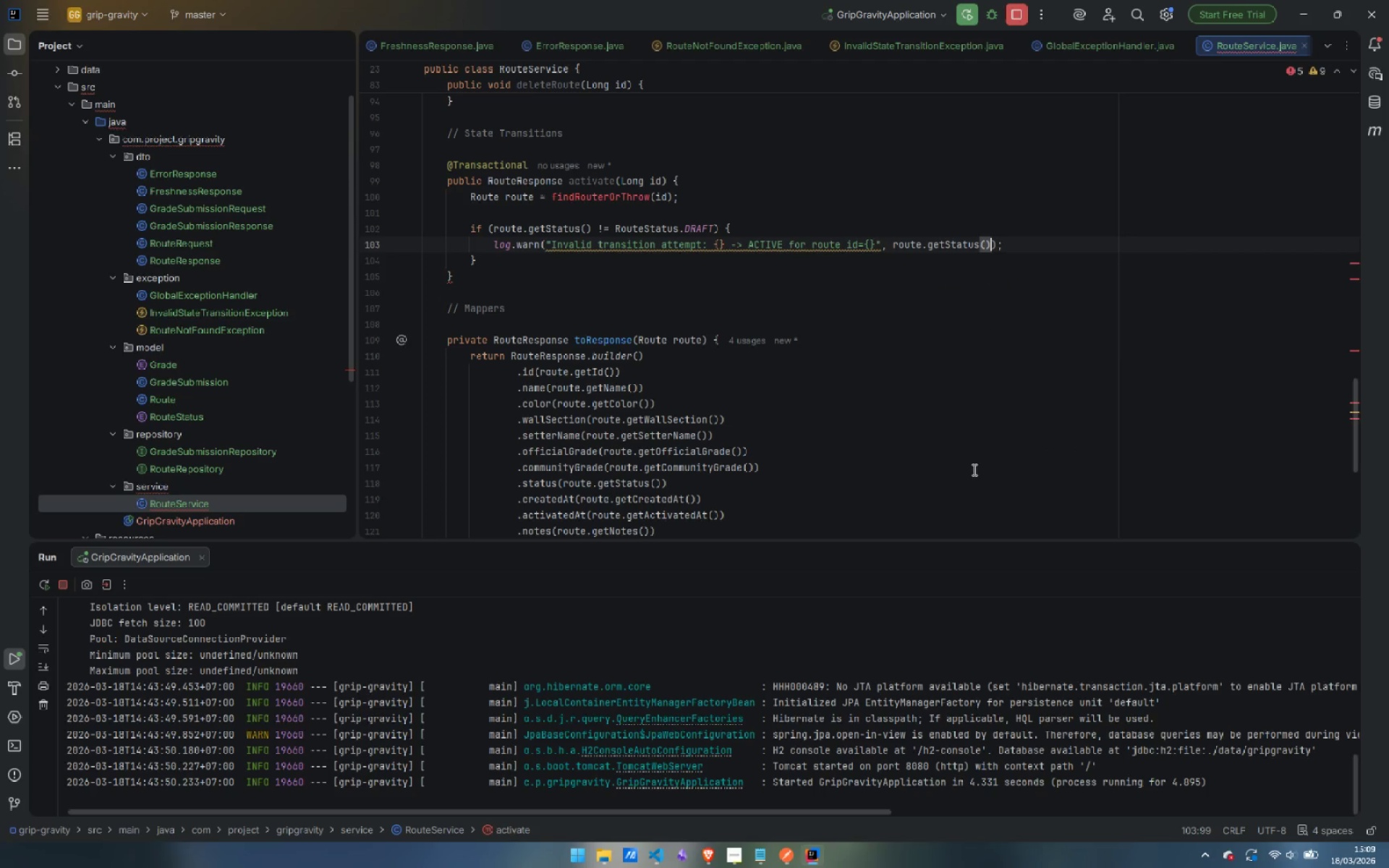 
type(, id)
 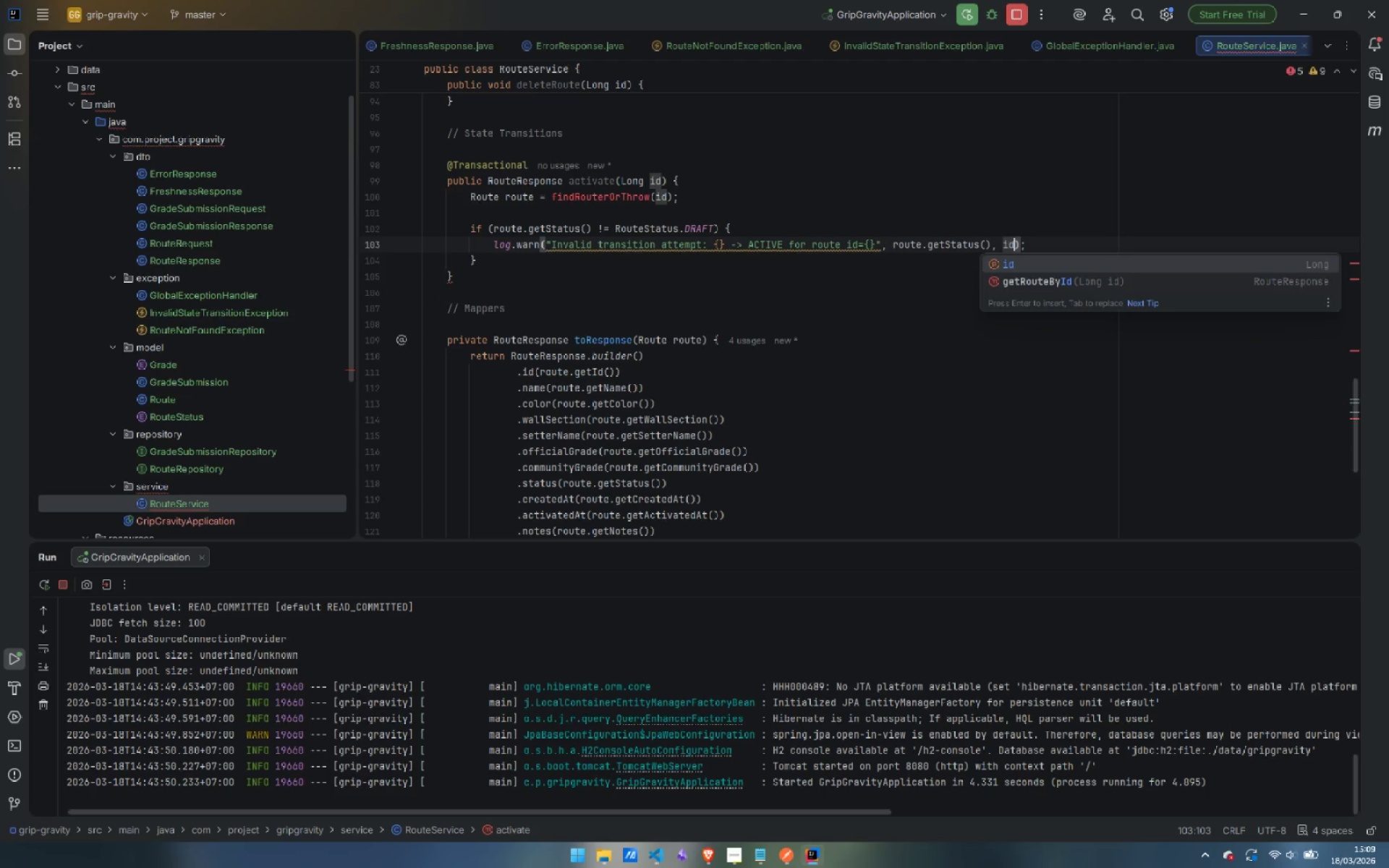 
key(ArrowRight)
 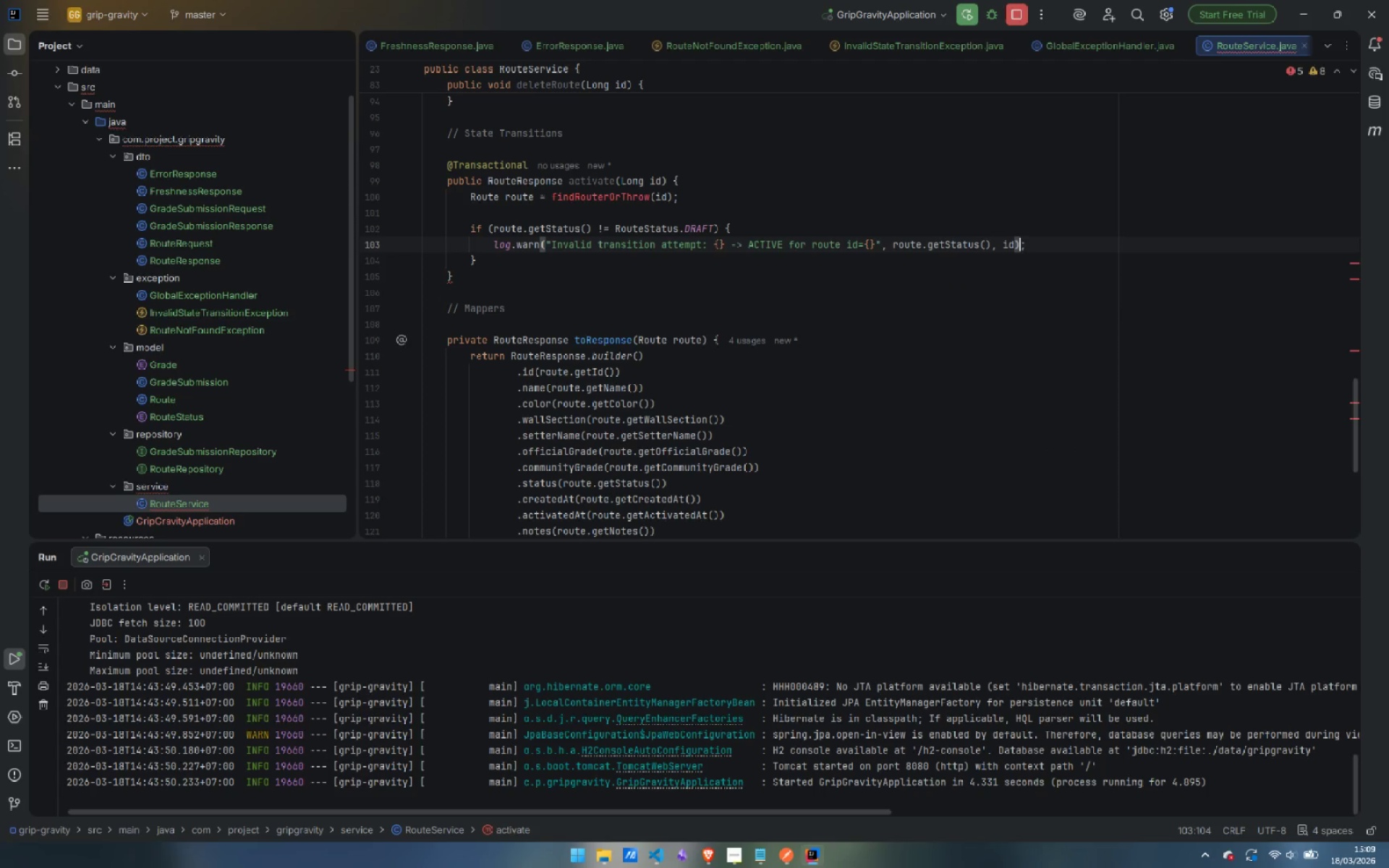 
key(ArrowRight)
 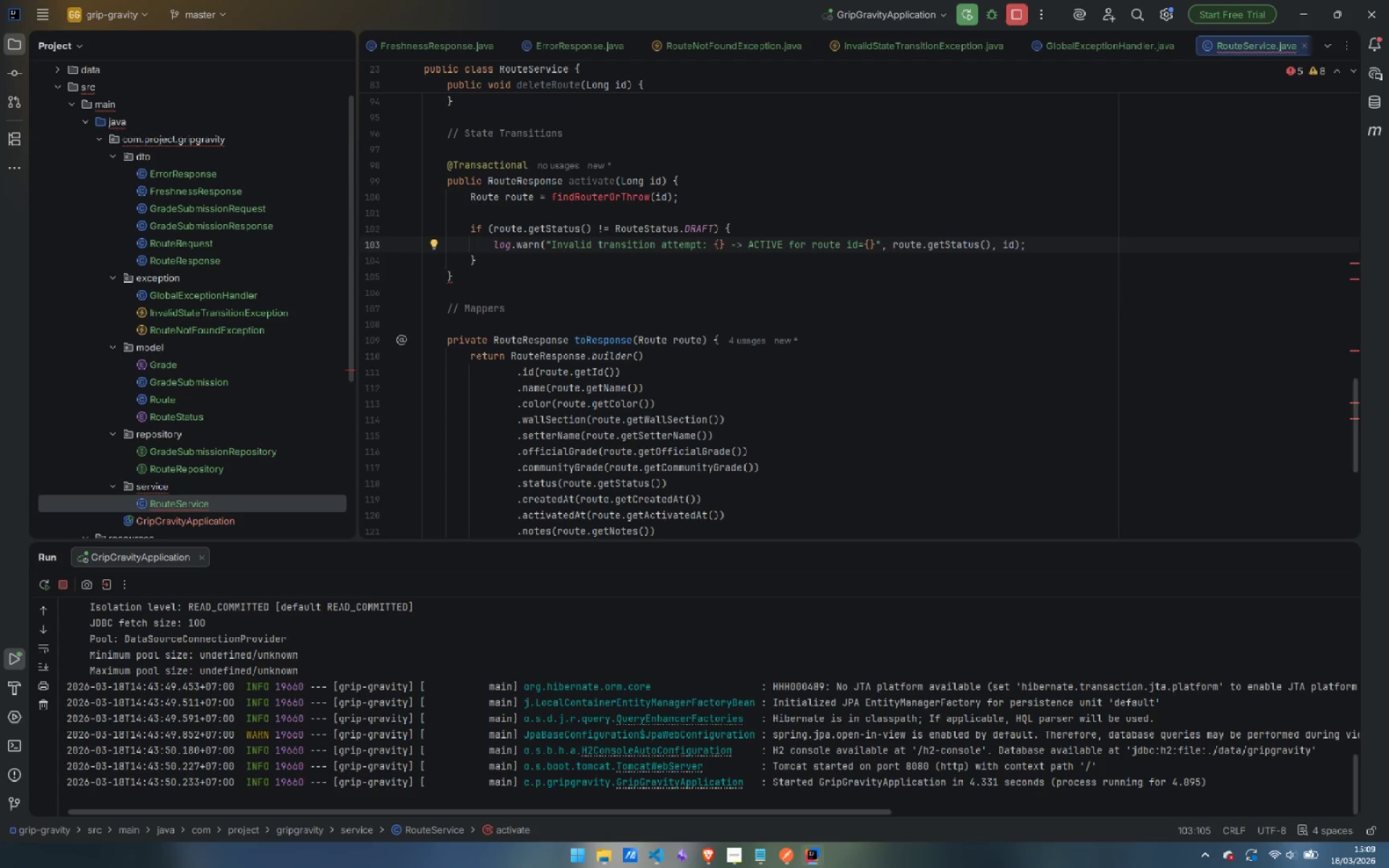 
key(Enter)
 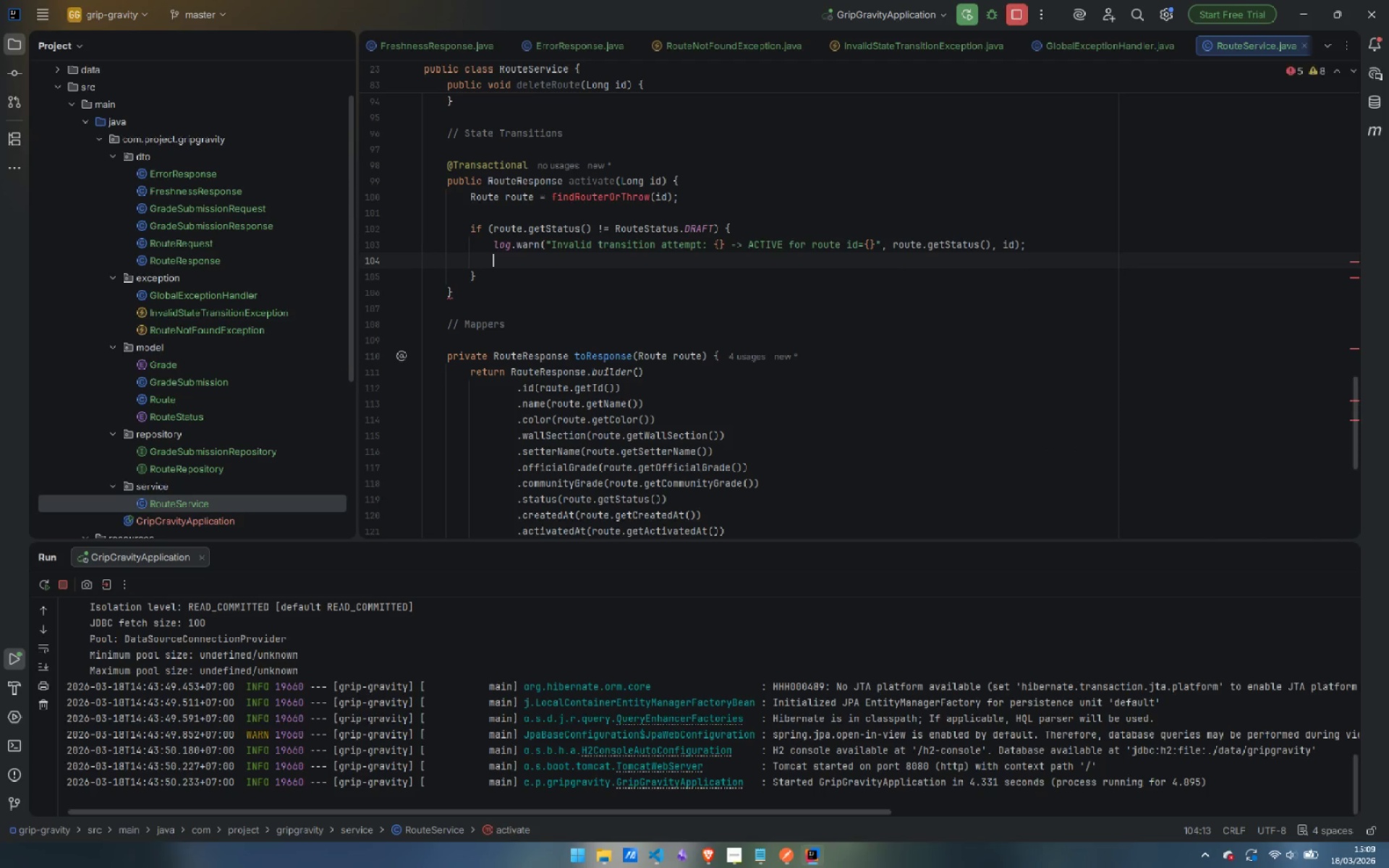 
type(th)
 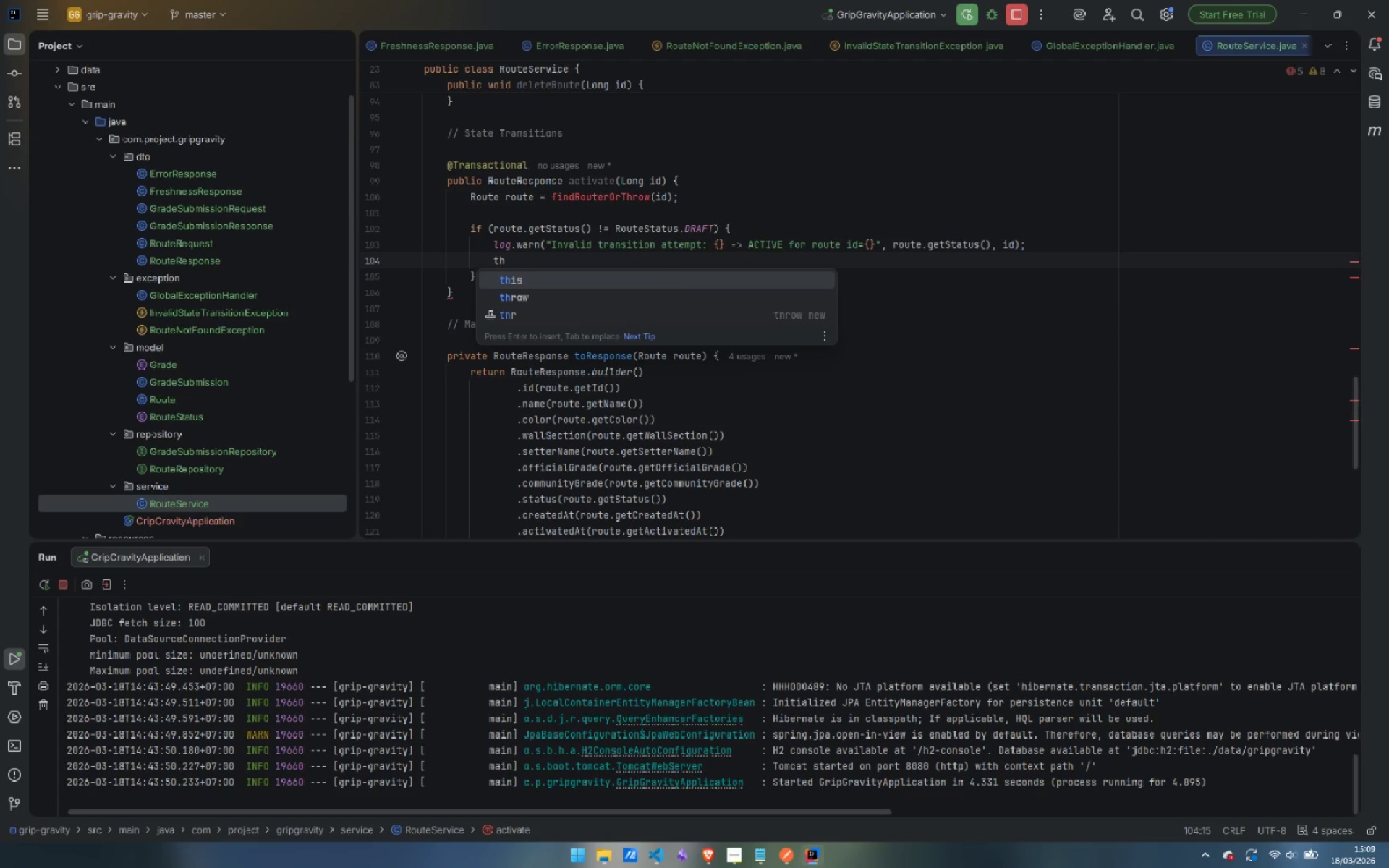 
key(ArrowDown)
 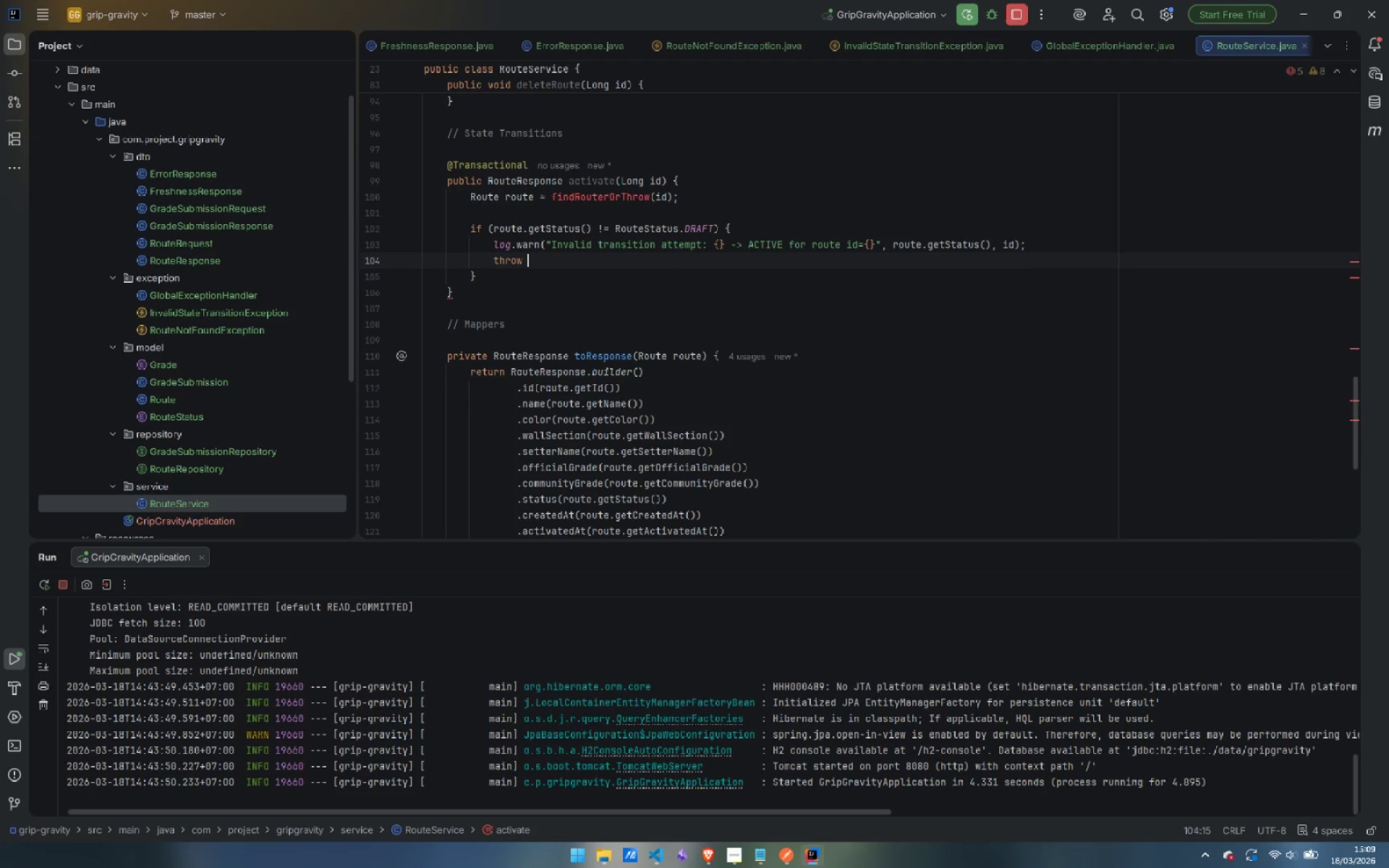 
key(Enter)
 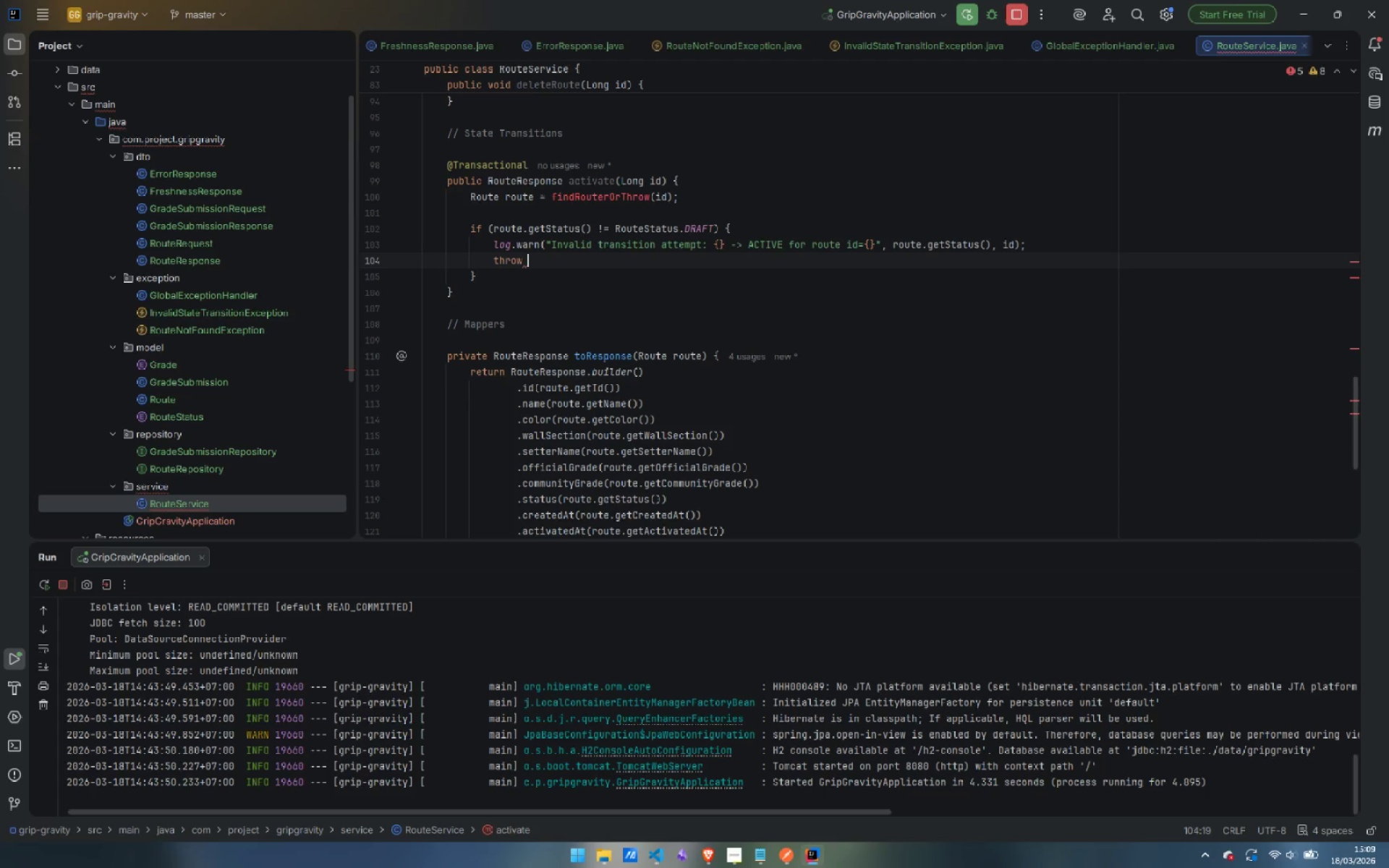 
type(new Inva)
 